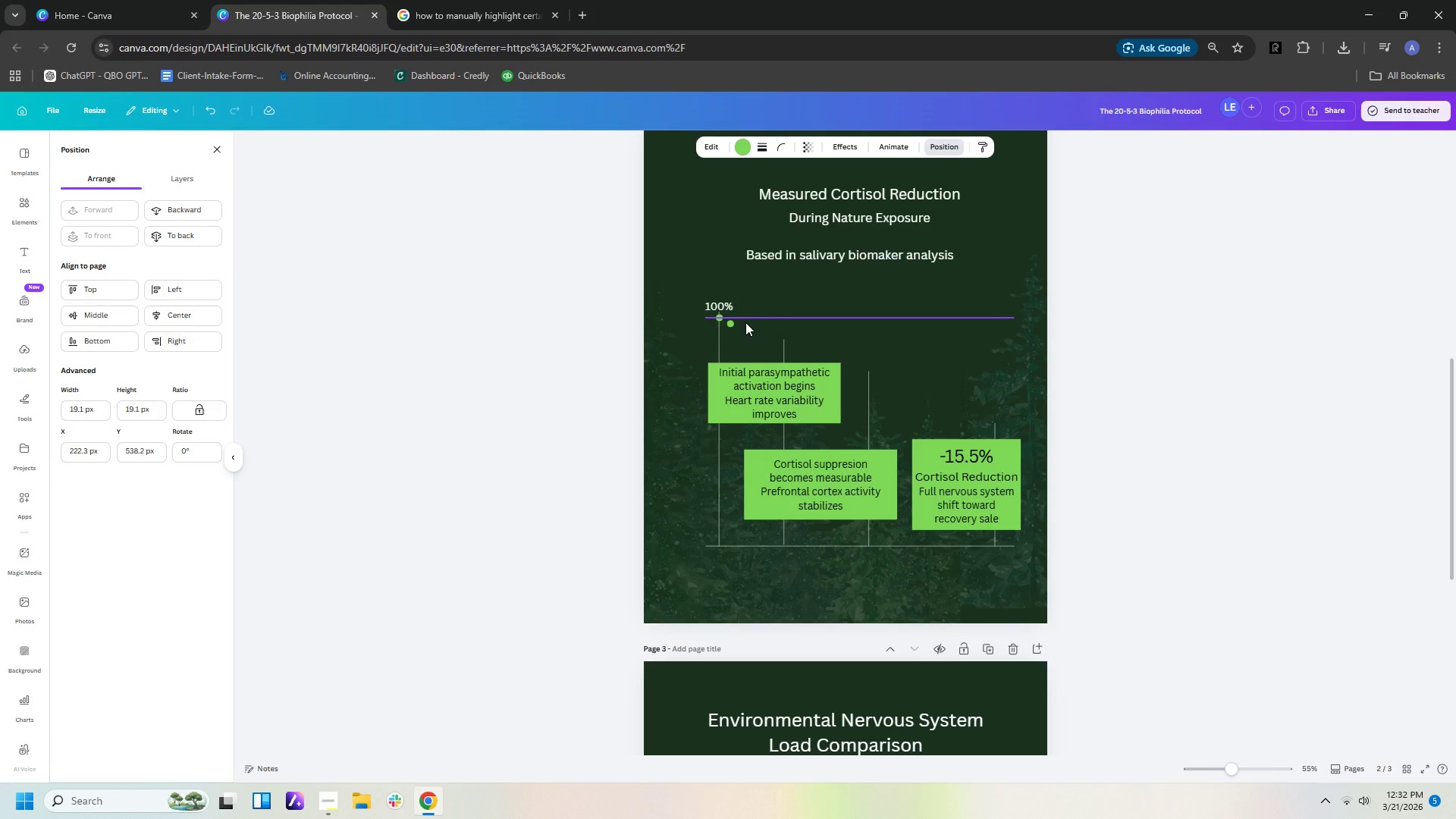 
key(ArrowRight)
 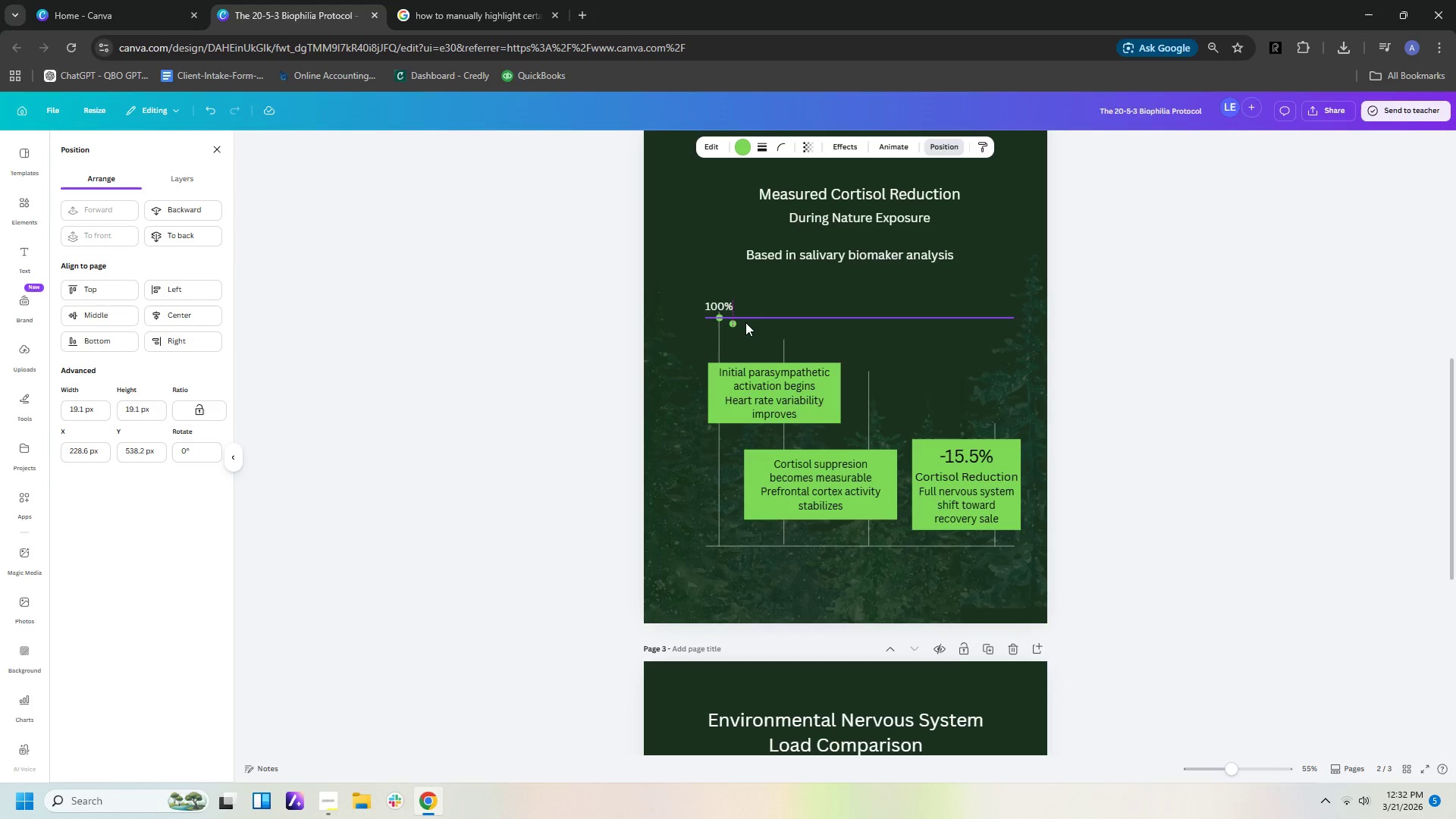 
hold_key(key=ArrowRight, duration=1.52)
 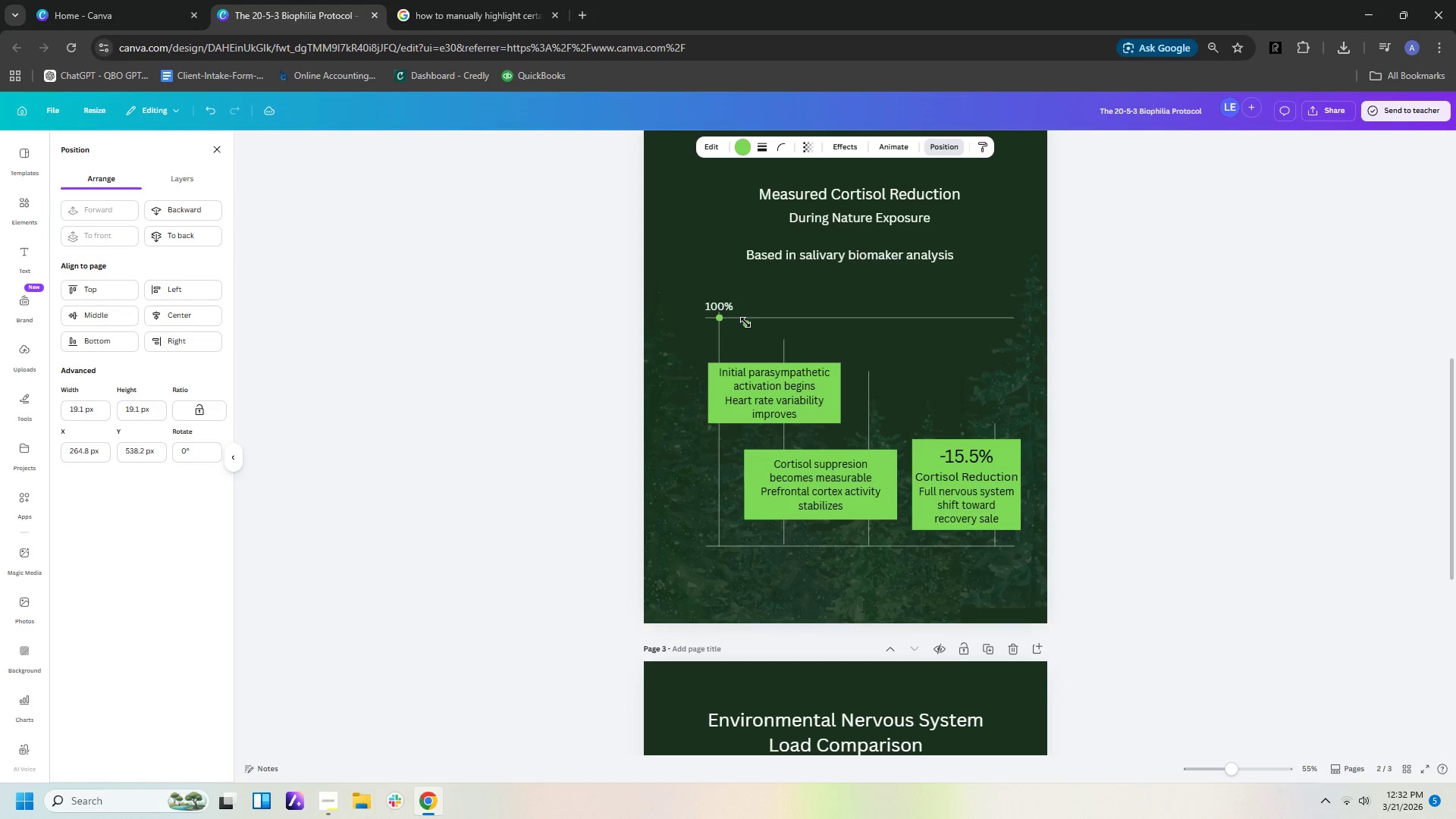 
hold_key(key=ArrowRight, duration=1.06)
 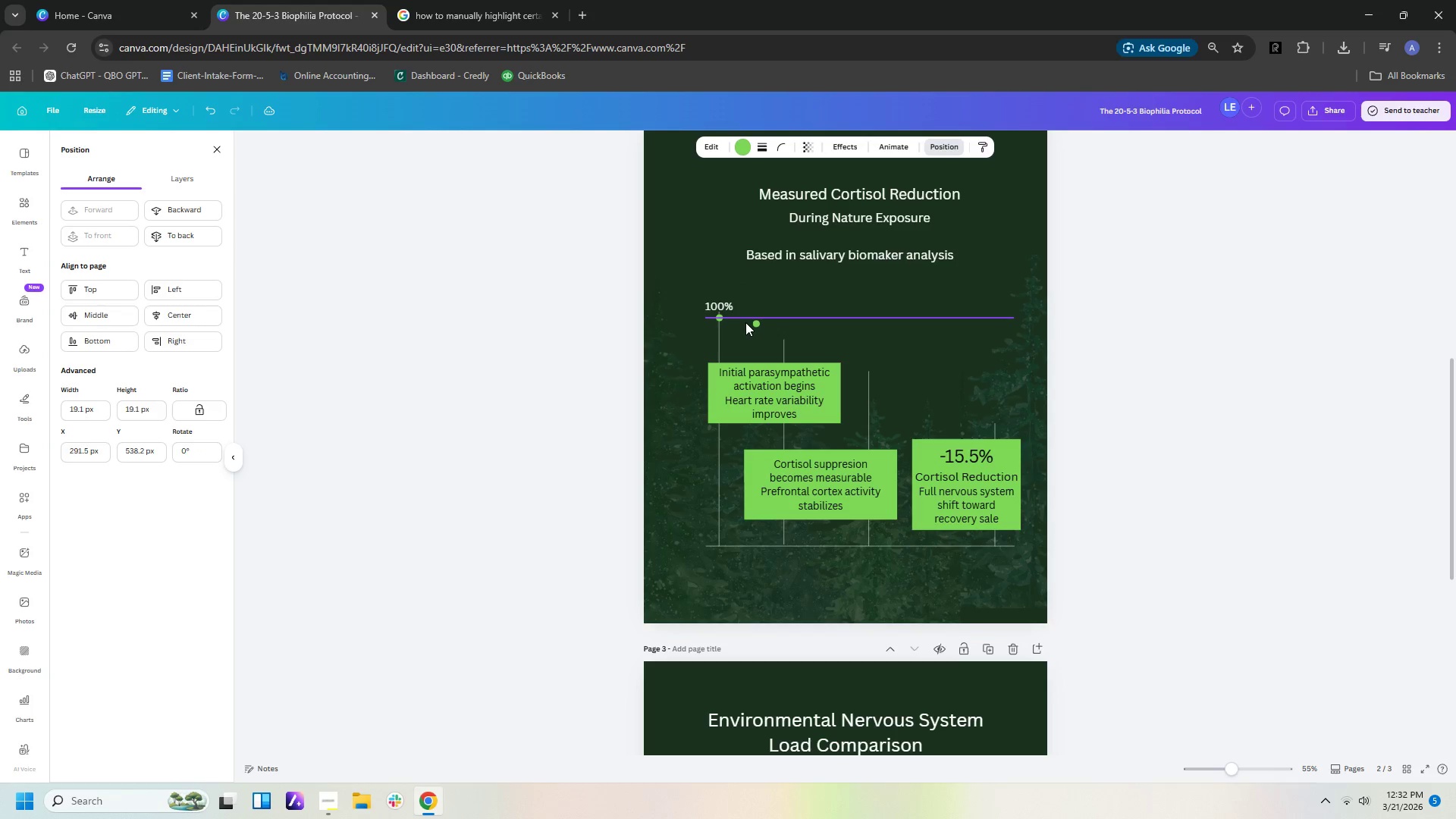 
key(ArrowRight)
 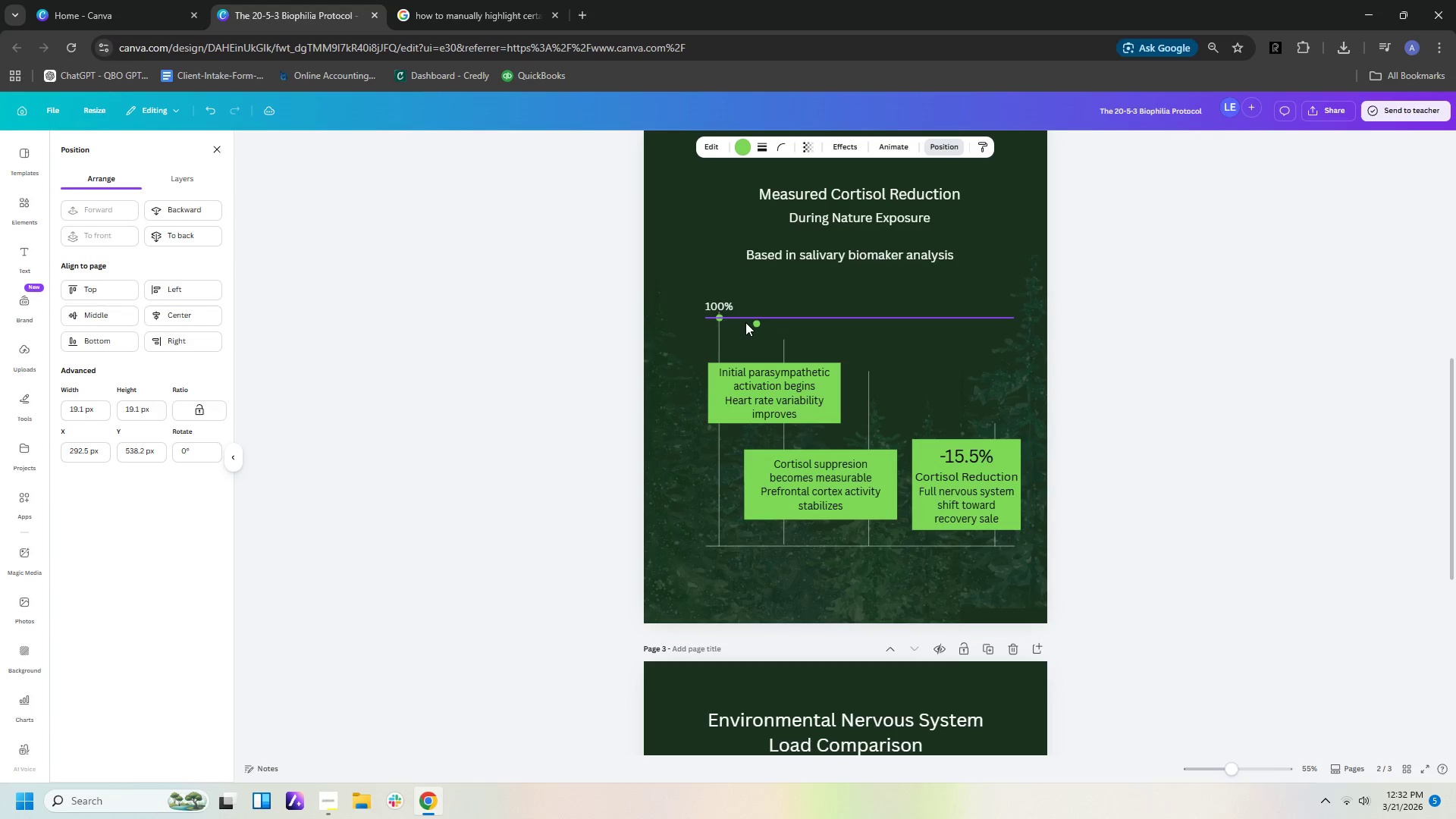 
key(ArrowRight)
 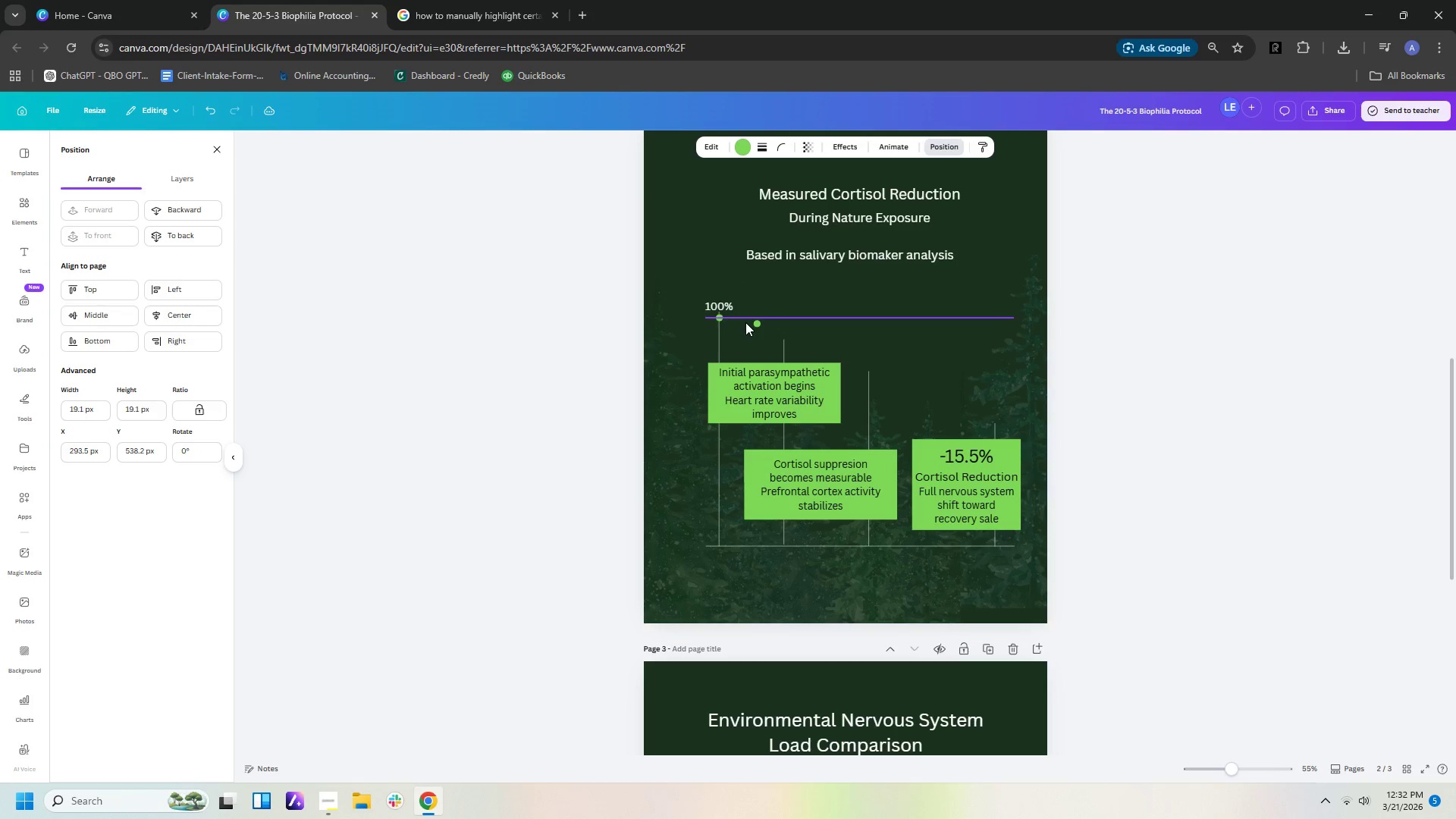 
key(ArrowRight)
 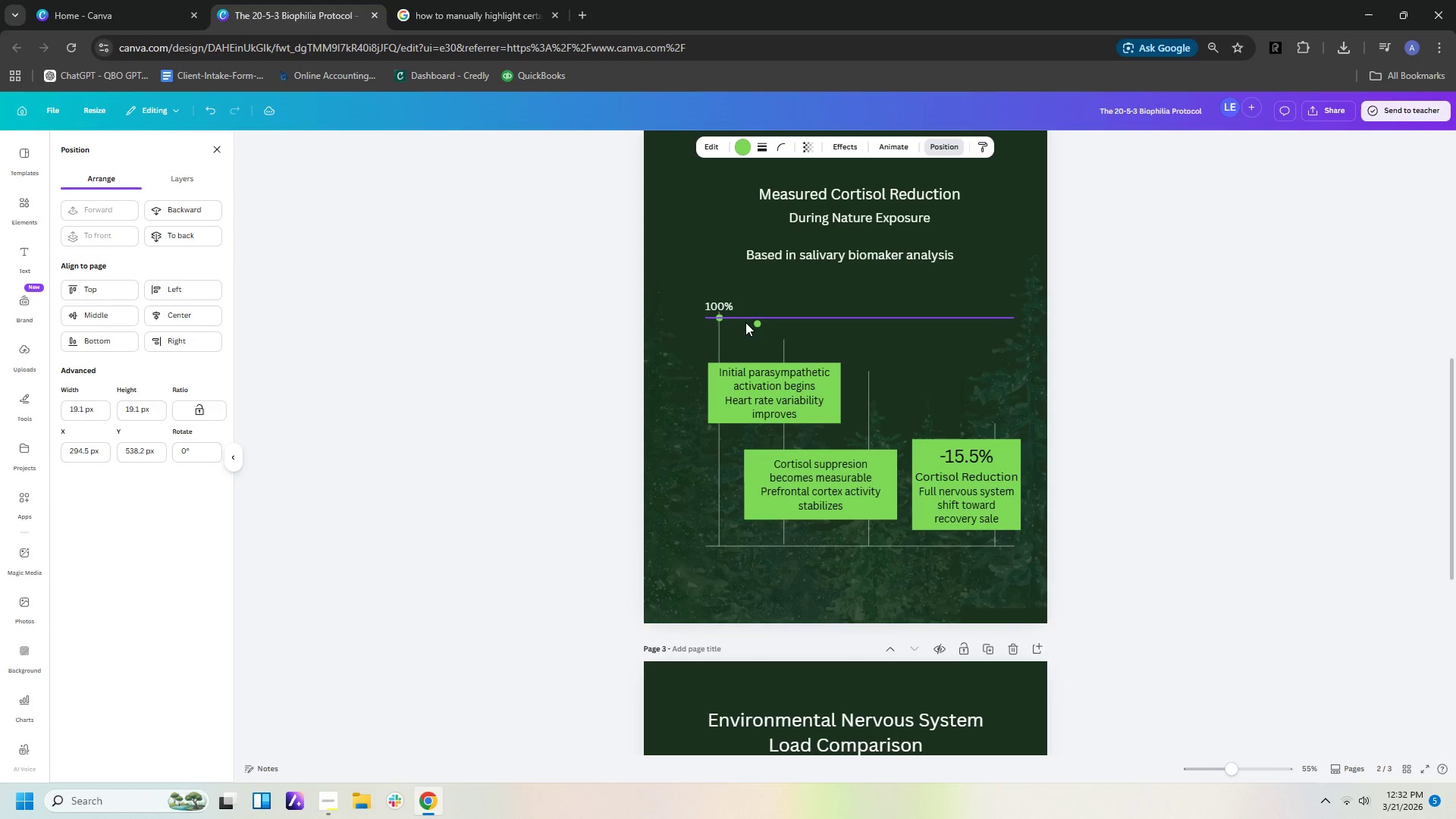 
key(ArrowRight)
 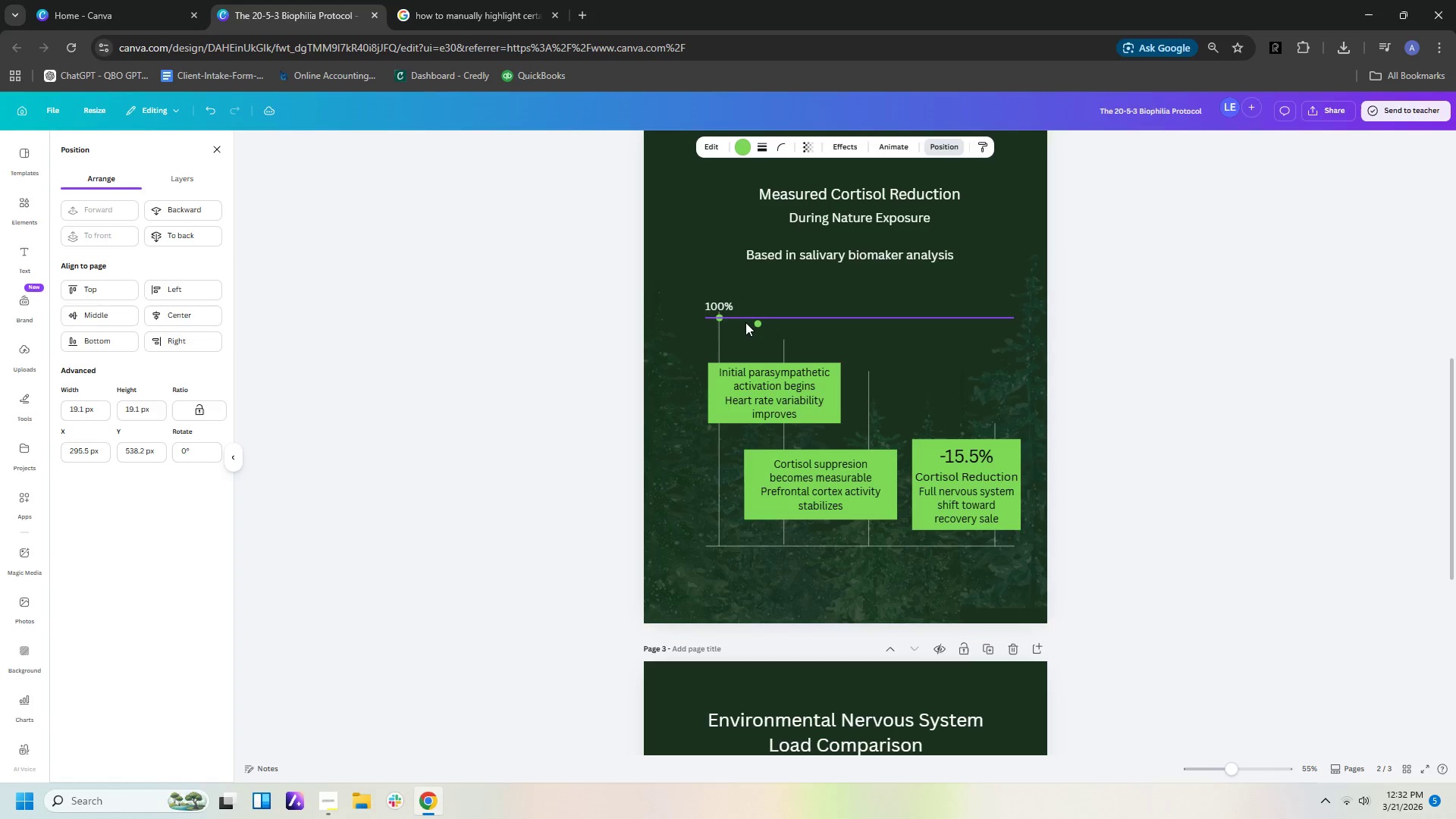 
key(ArrowRight)
 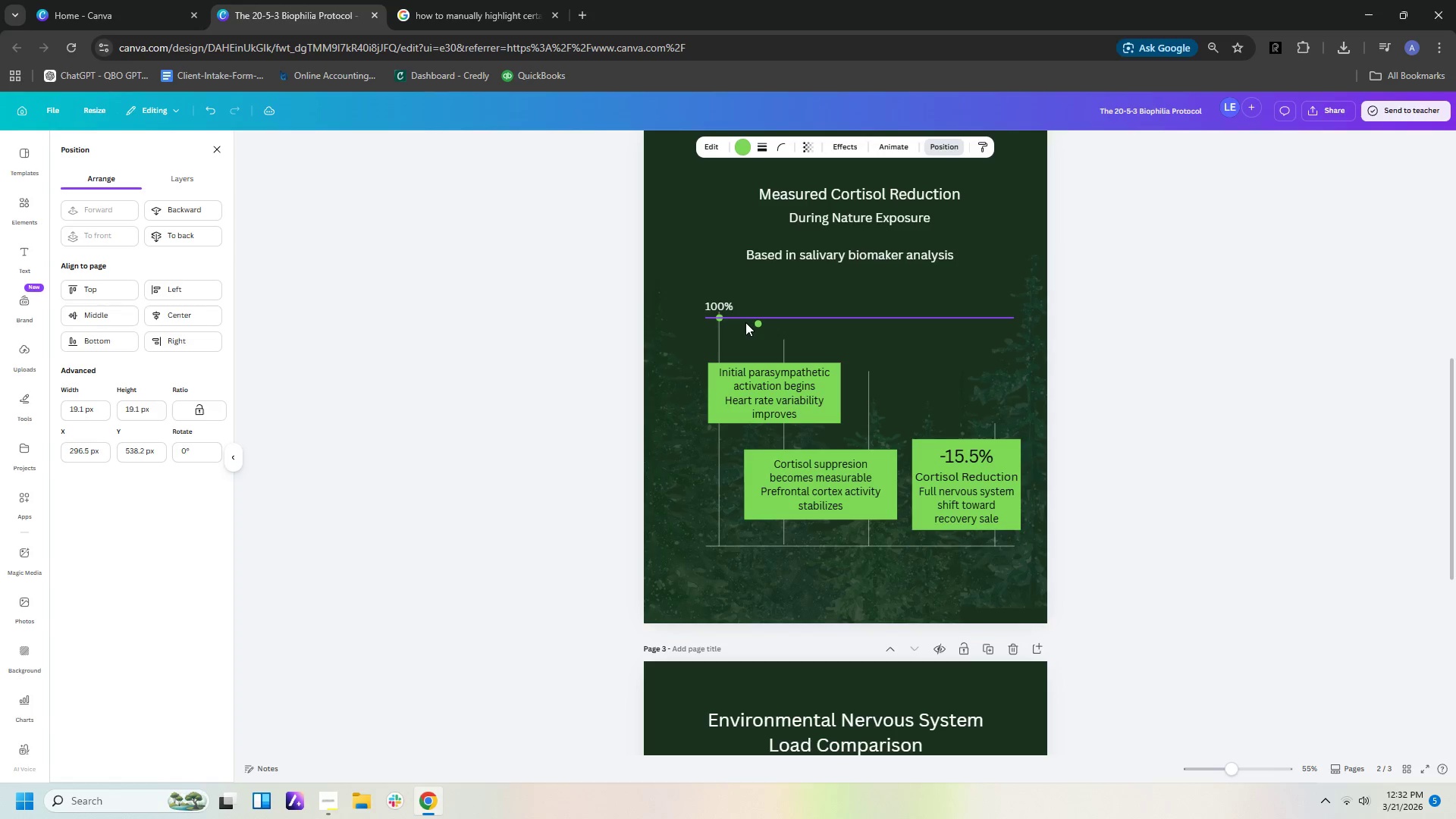 
key(ArrowRight)
 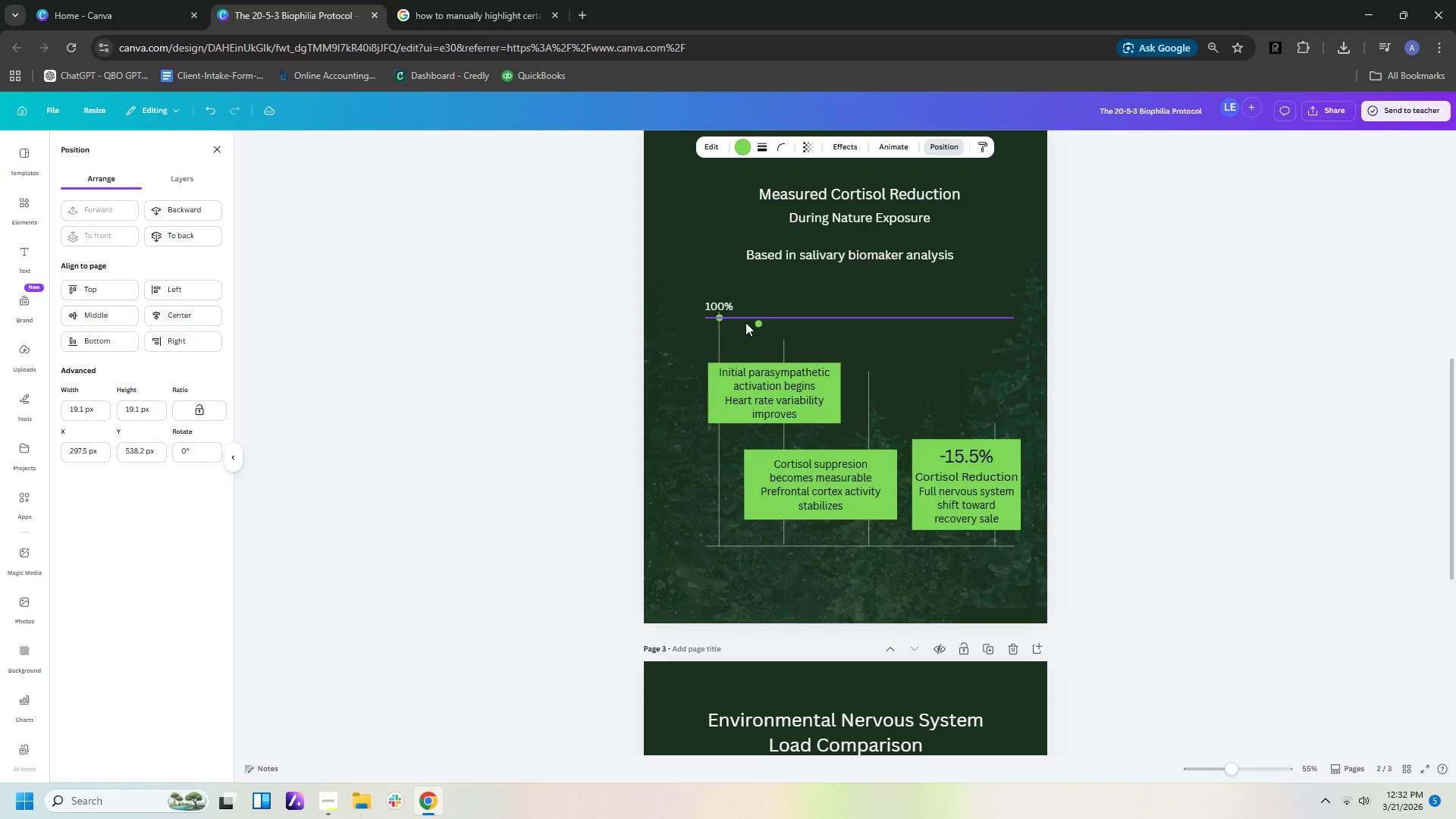 
hold_key(key=ArrowRight, duration=1.5)
 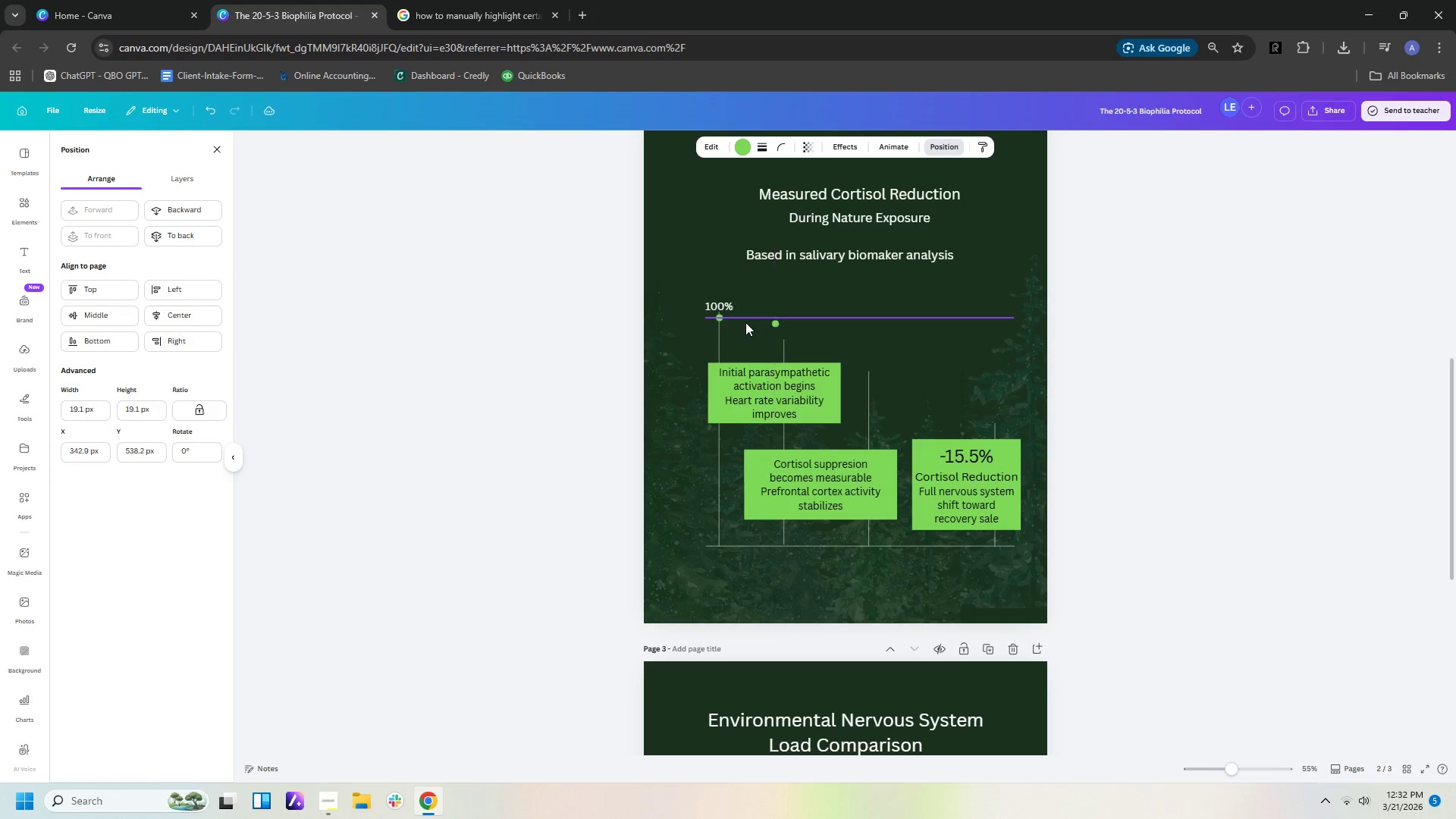 
hold_key(key=ArrowRight, duration=0.5)
 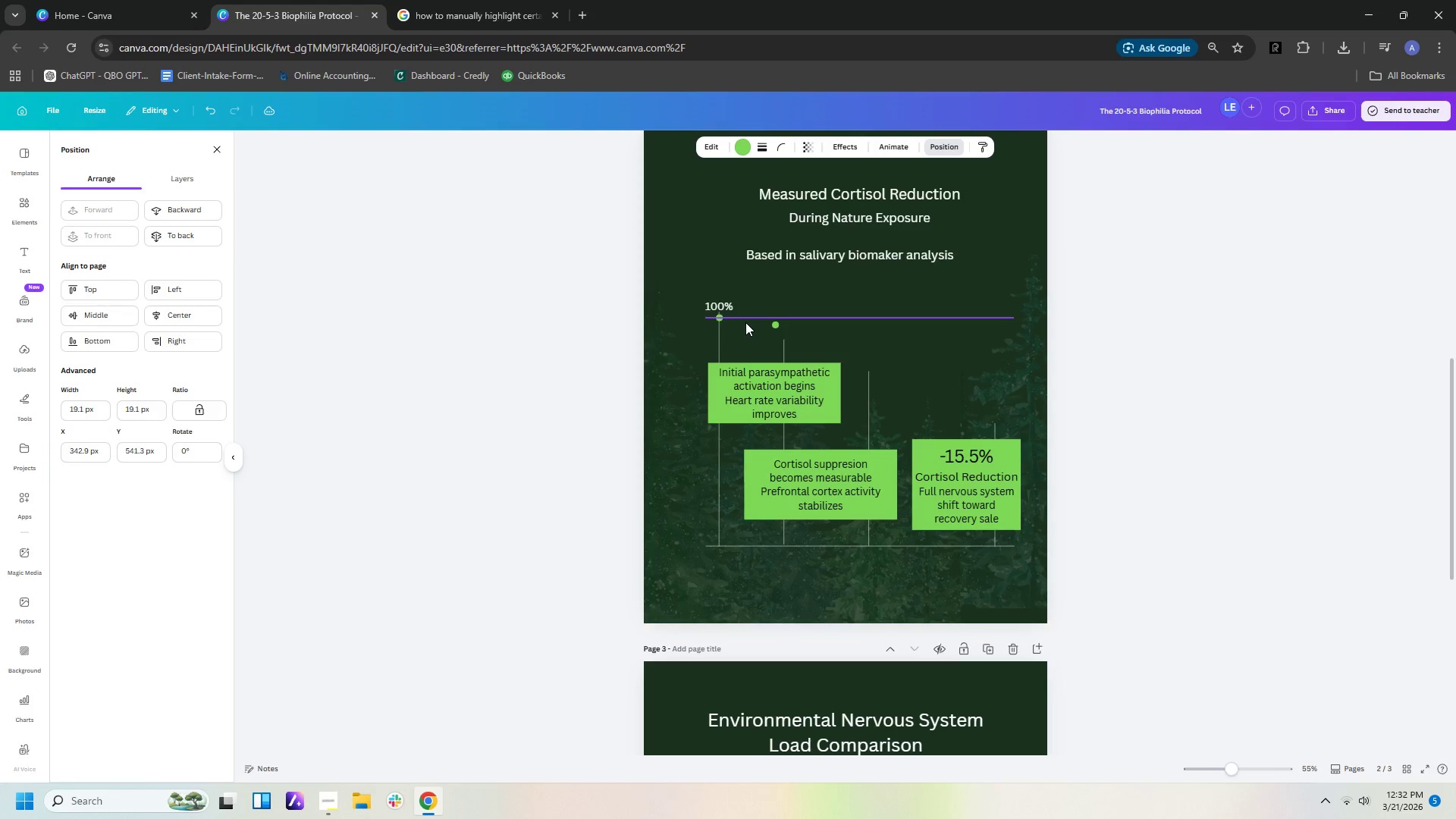 
hold_key(key=ArrowRight, duration=0.91)
 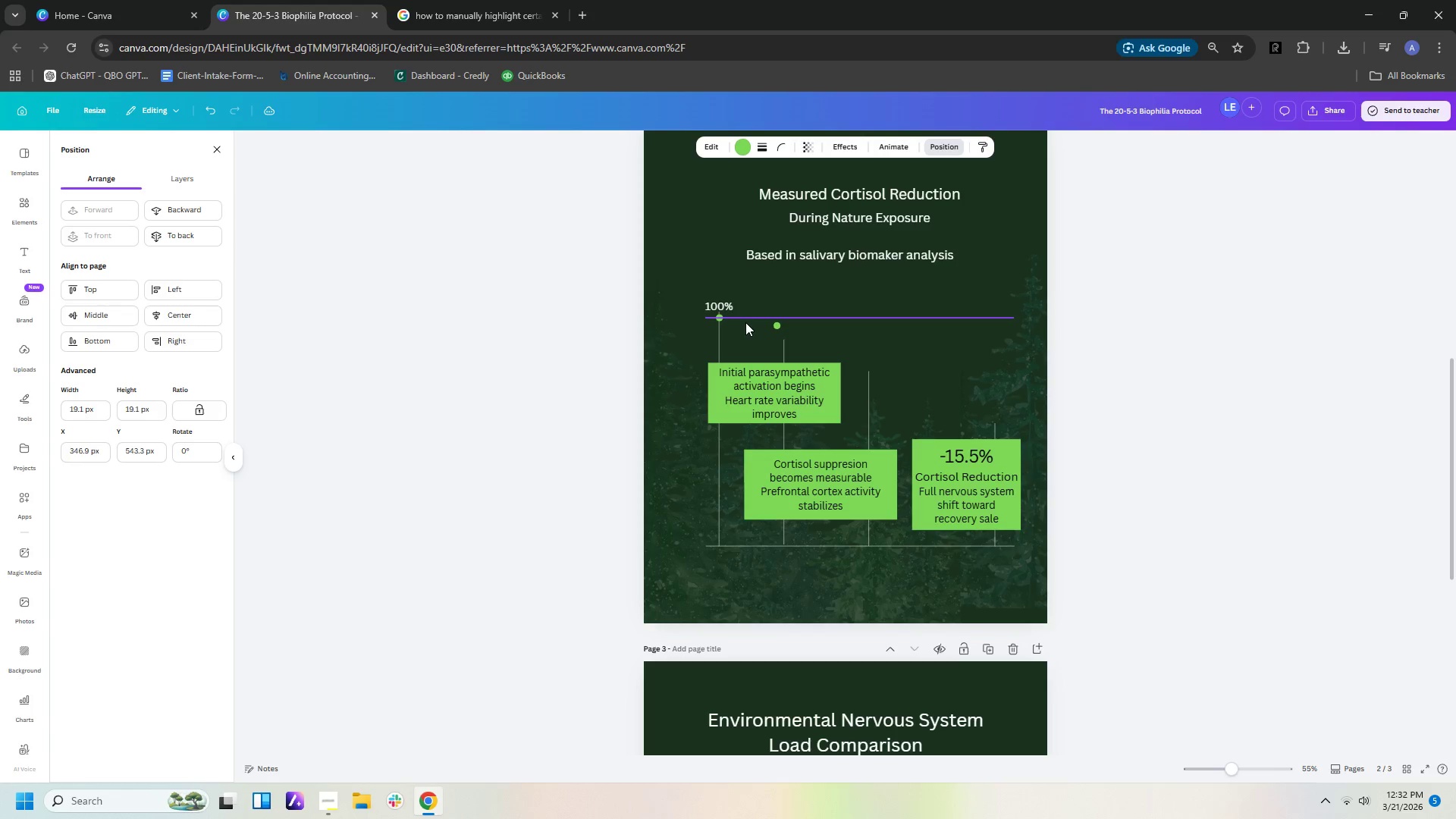 
key(ArrowDown)
 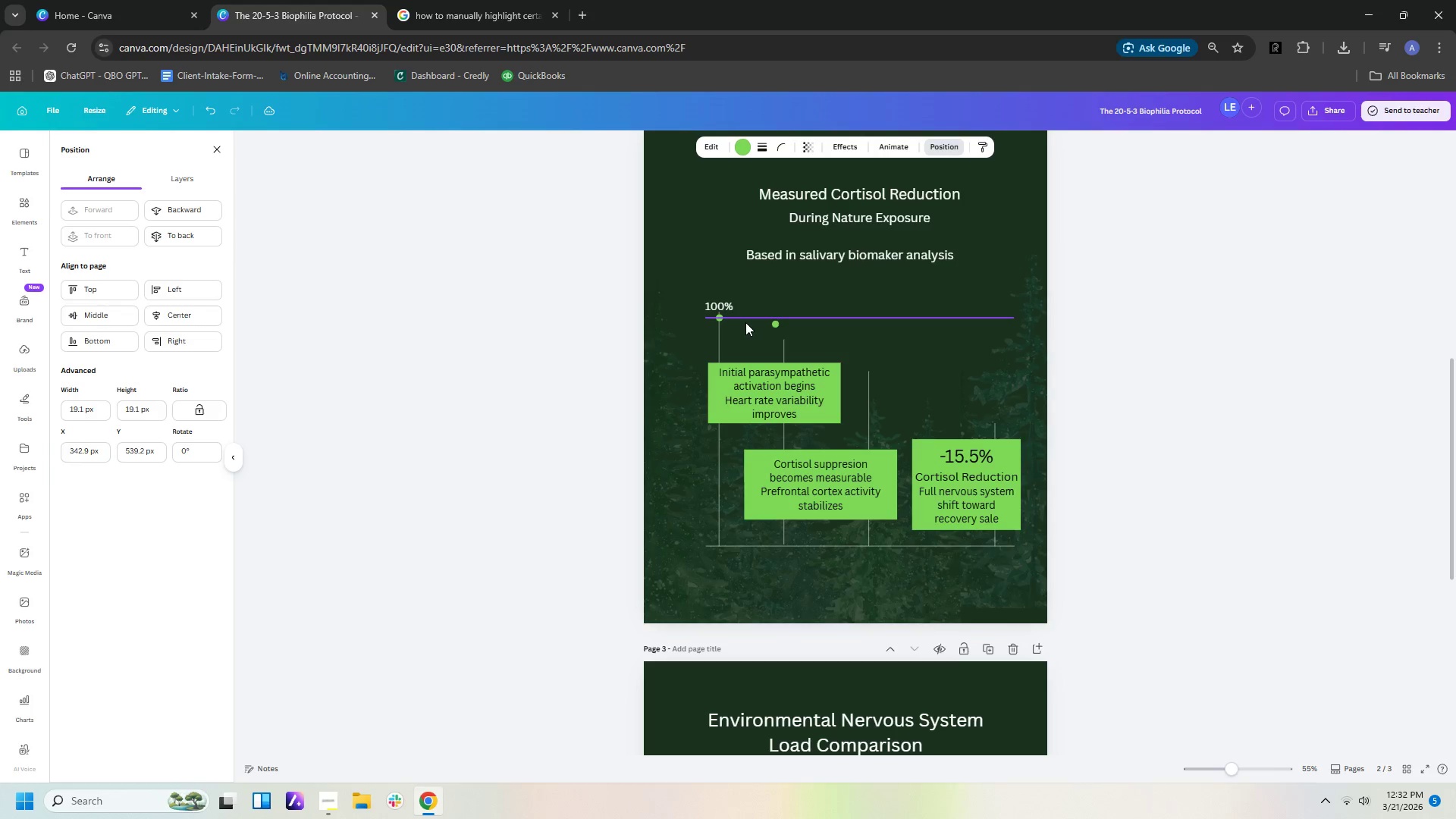 
key(ArrowDown)
 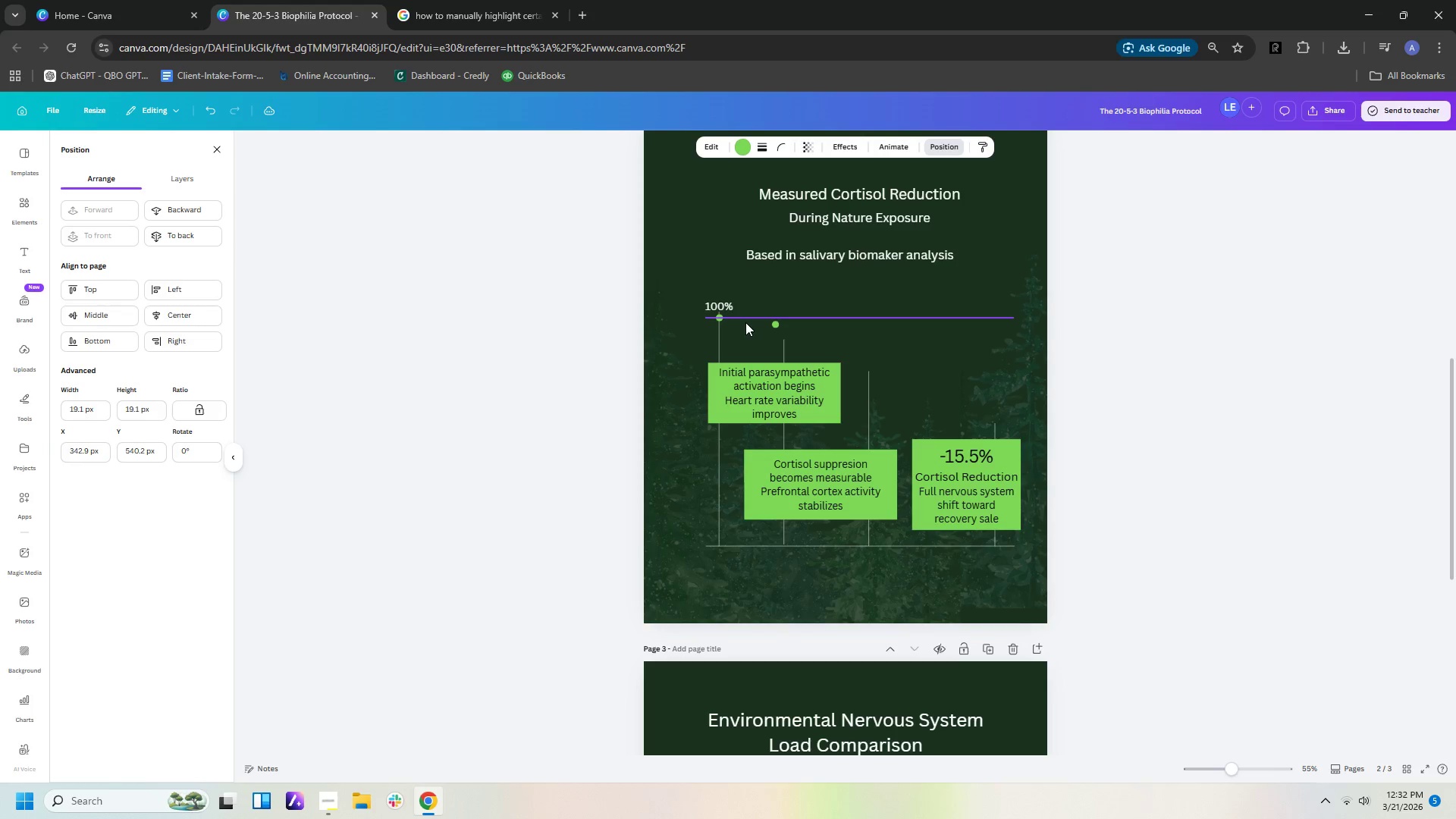 
key(ArrowDown)
 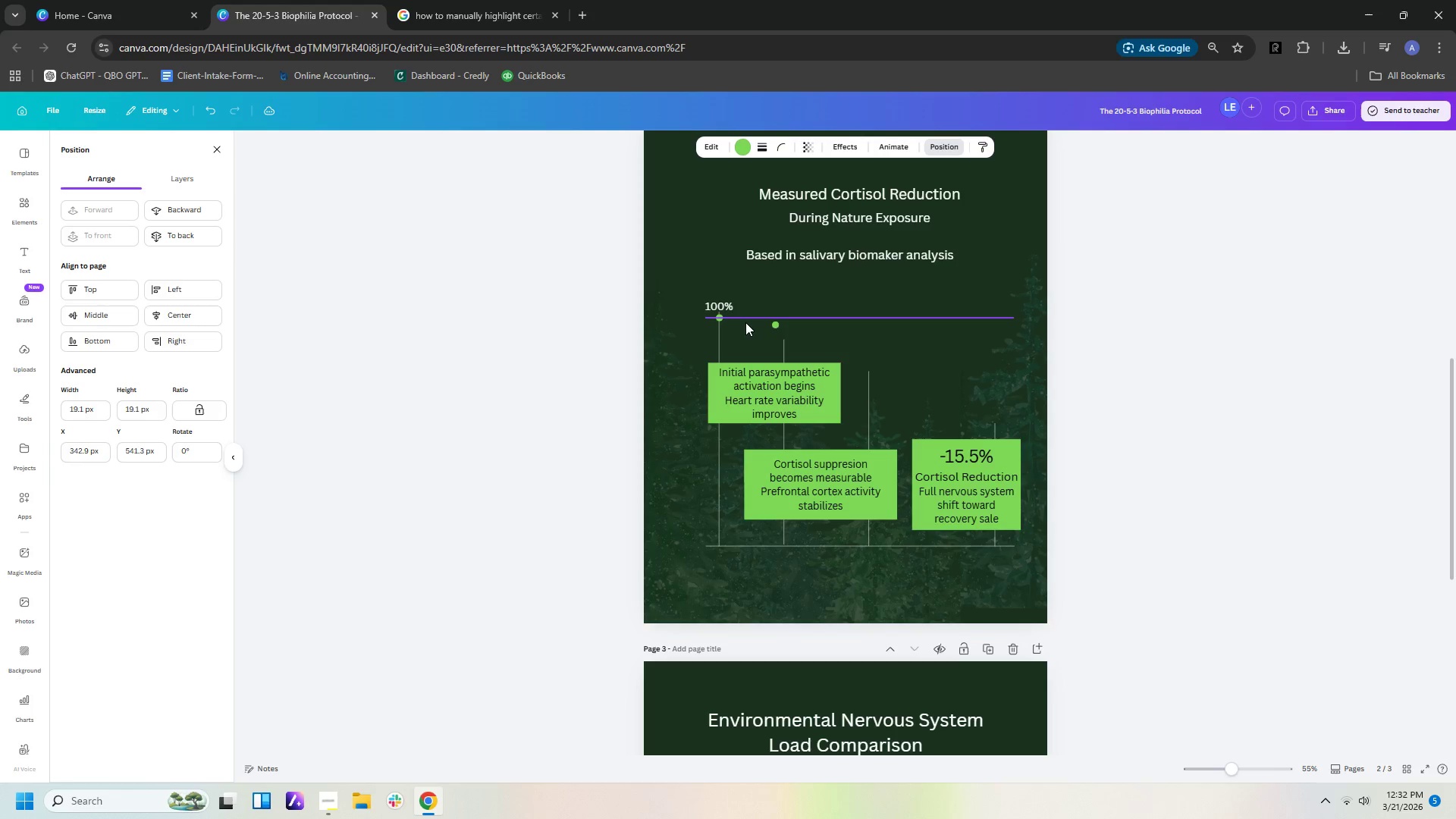 
key(ArrowDown)
 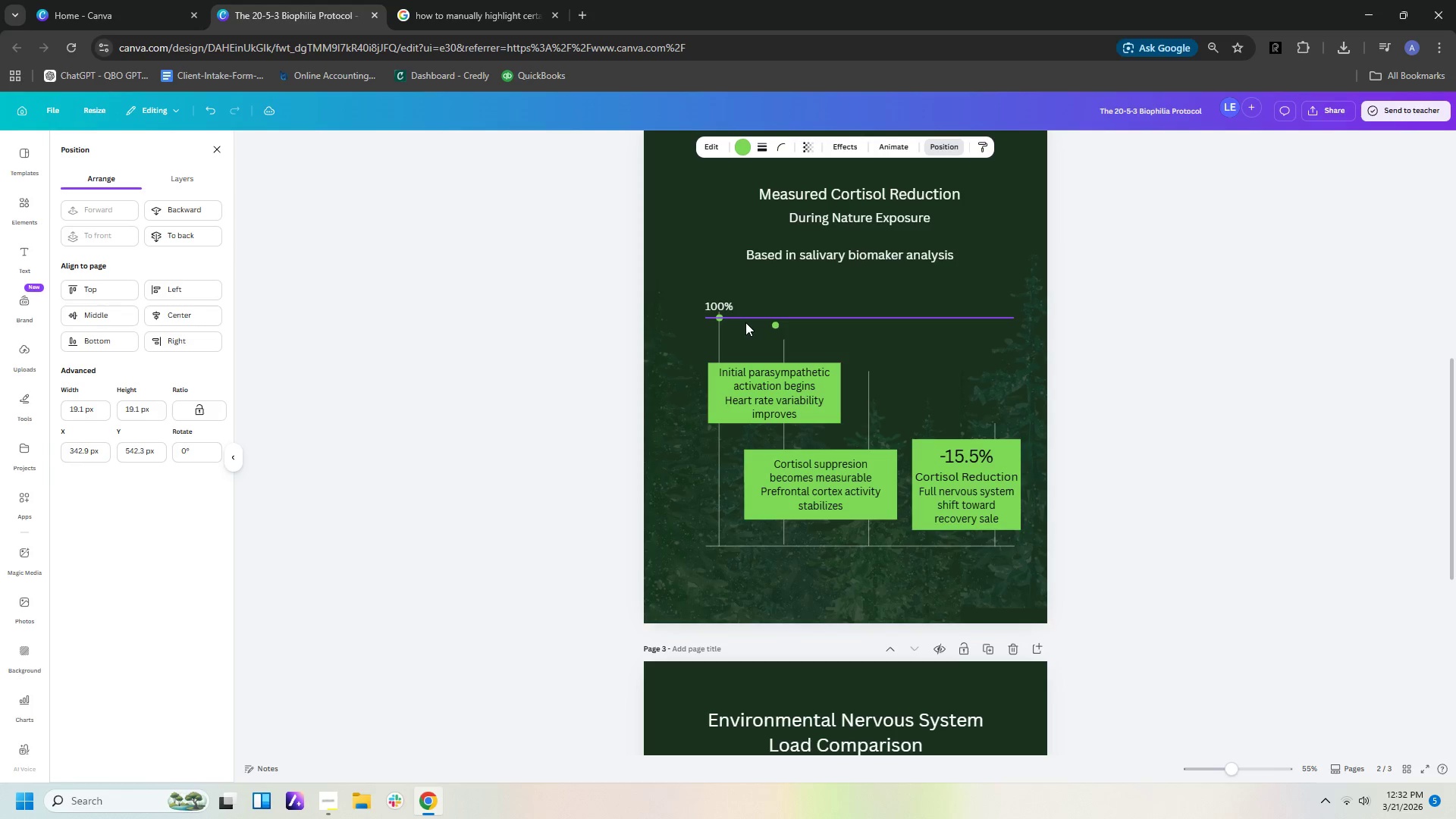 
key(ArrowDown)
 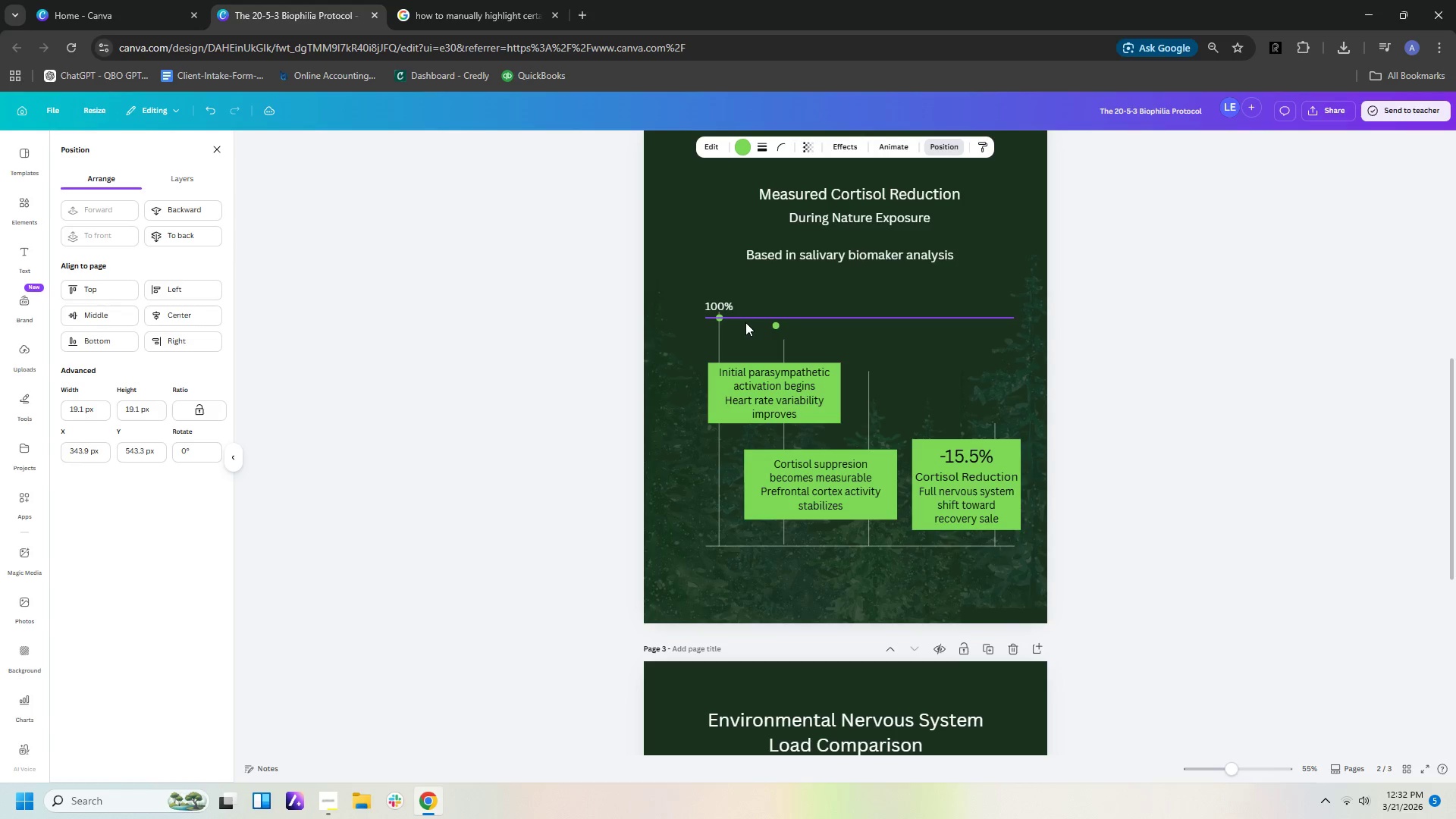 
key(ArrowRight)
 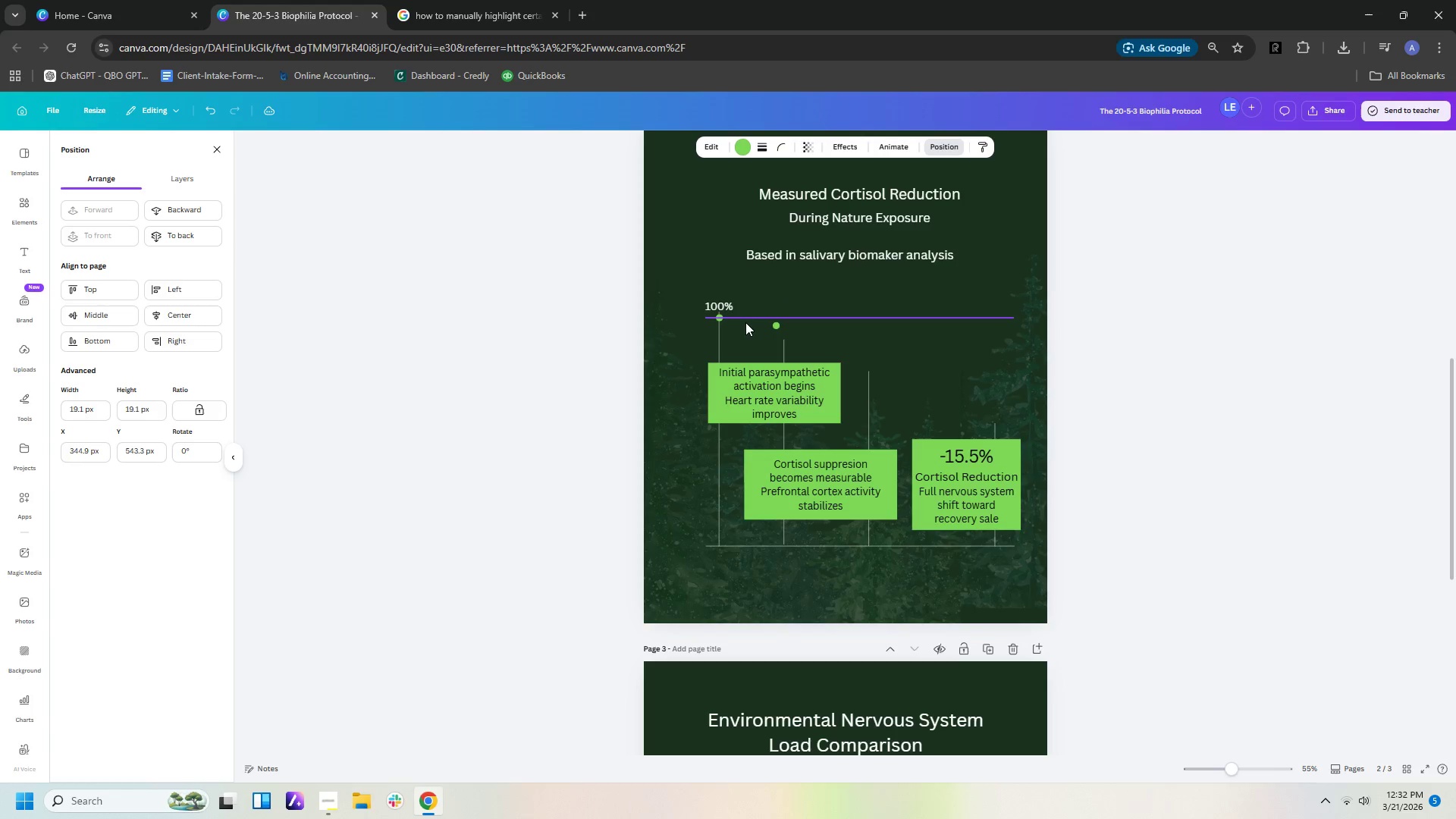 
key(ArrowRight)
 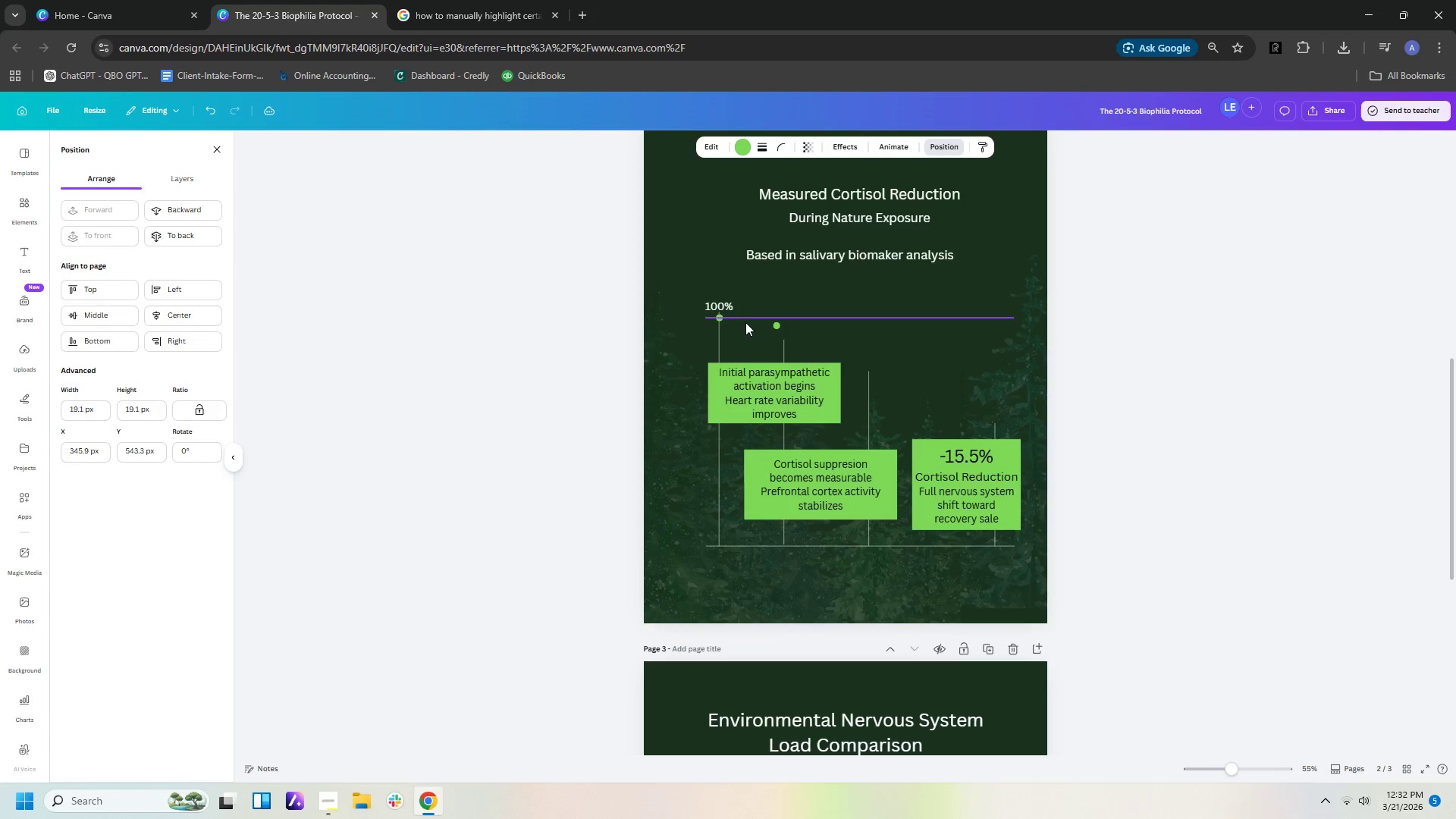 
key(ArrowRight)
 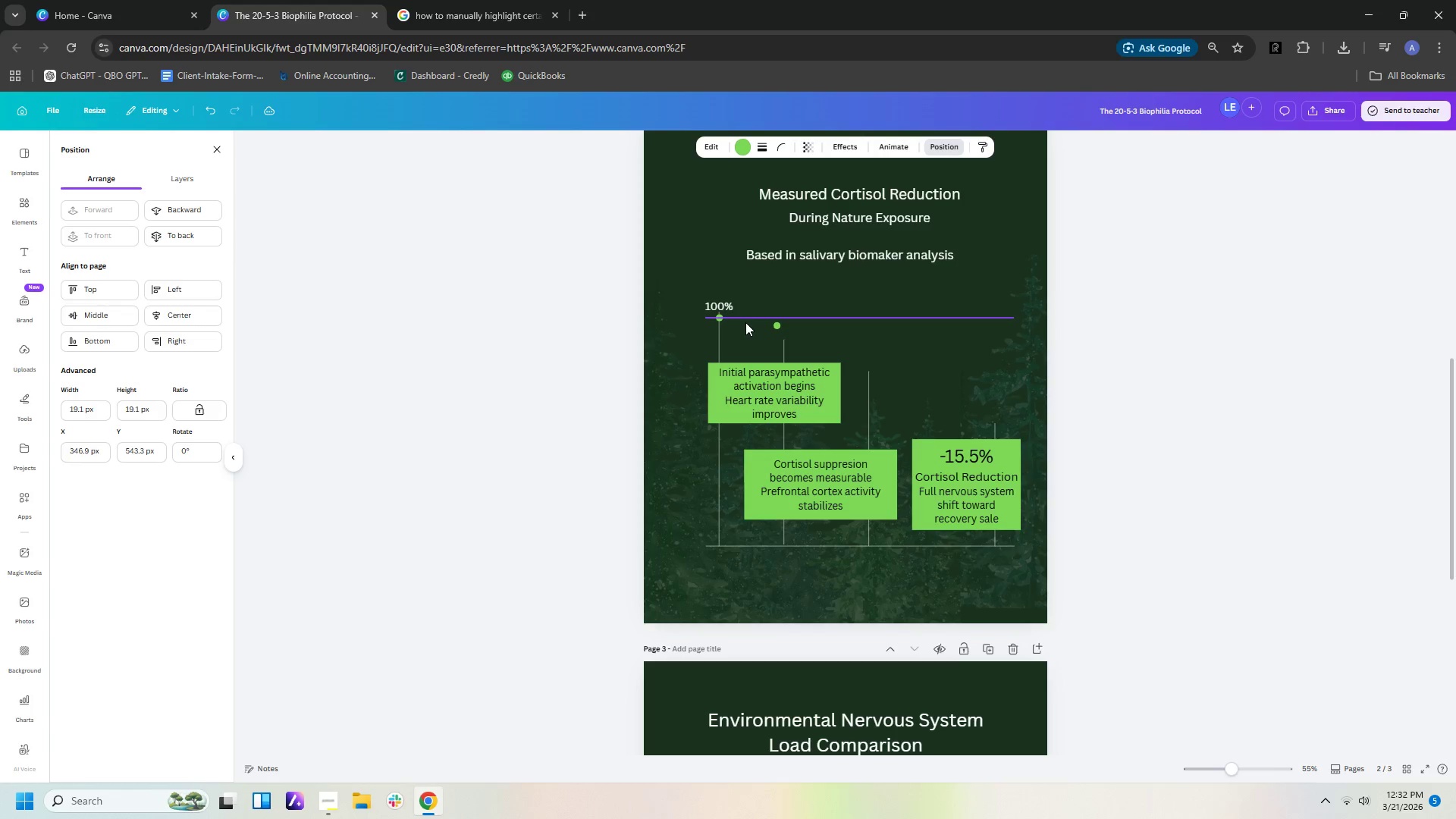 
key(ArrowRight)
 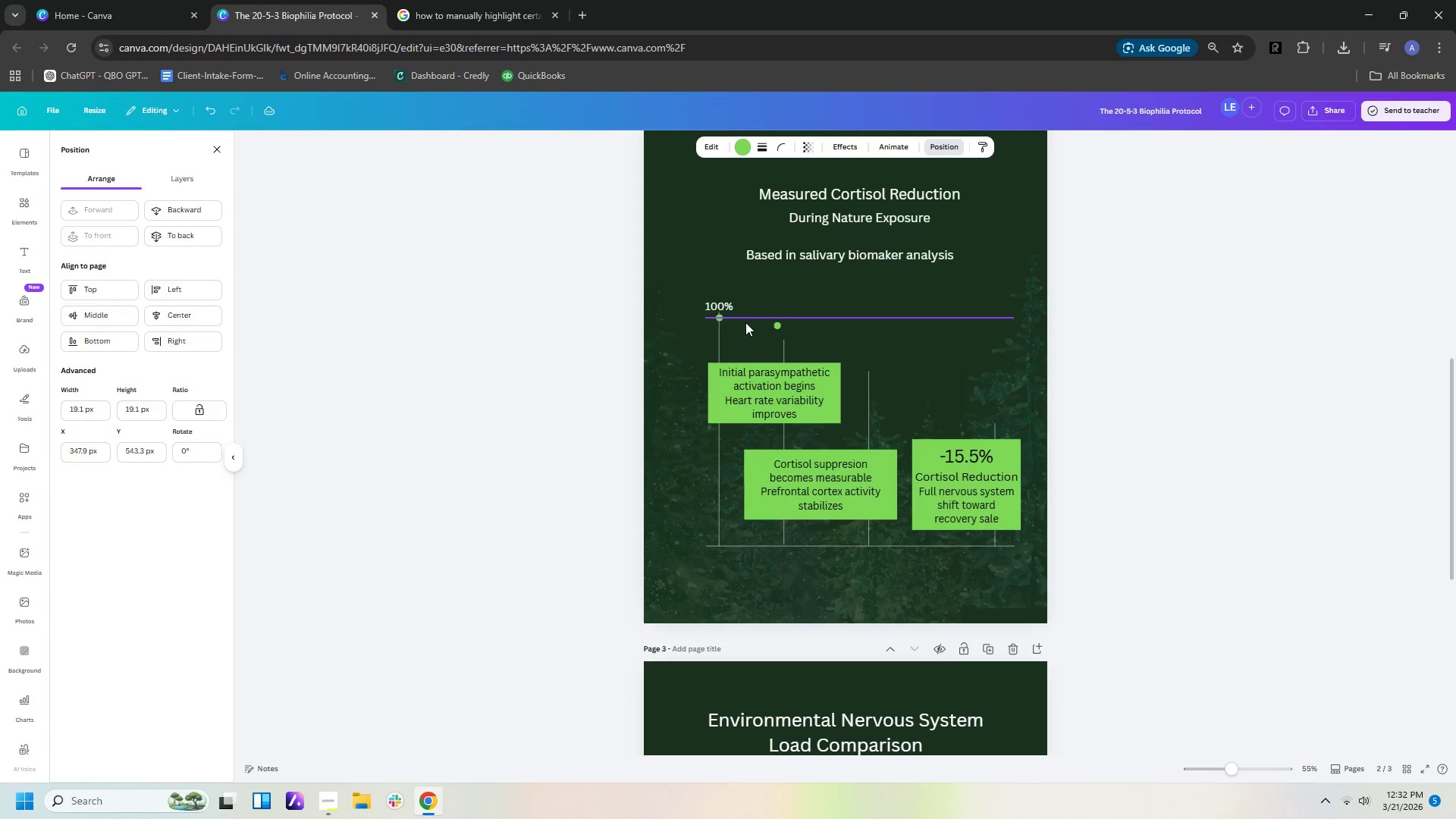 
key(ArrowRight)
 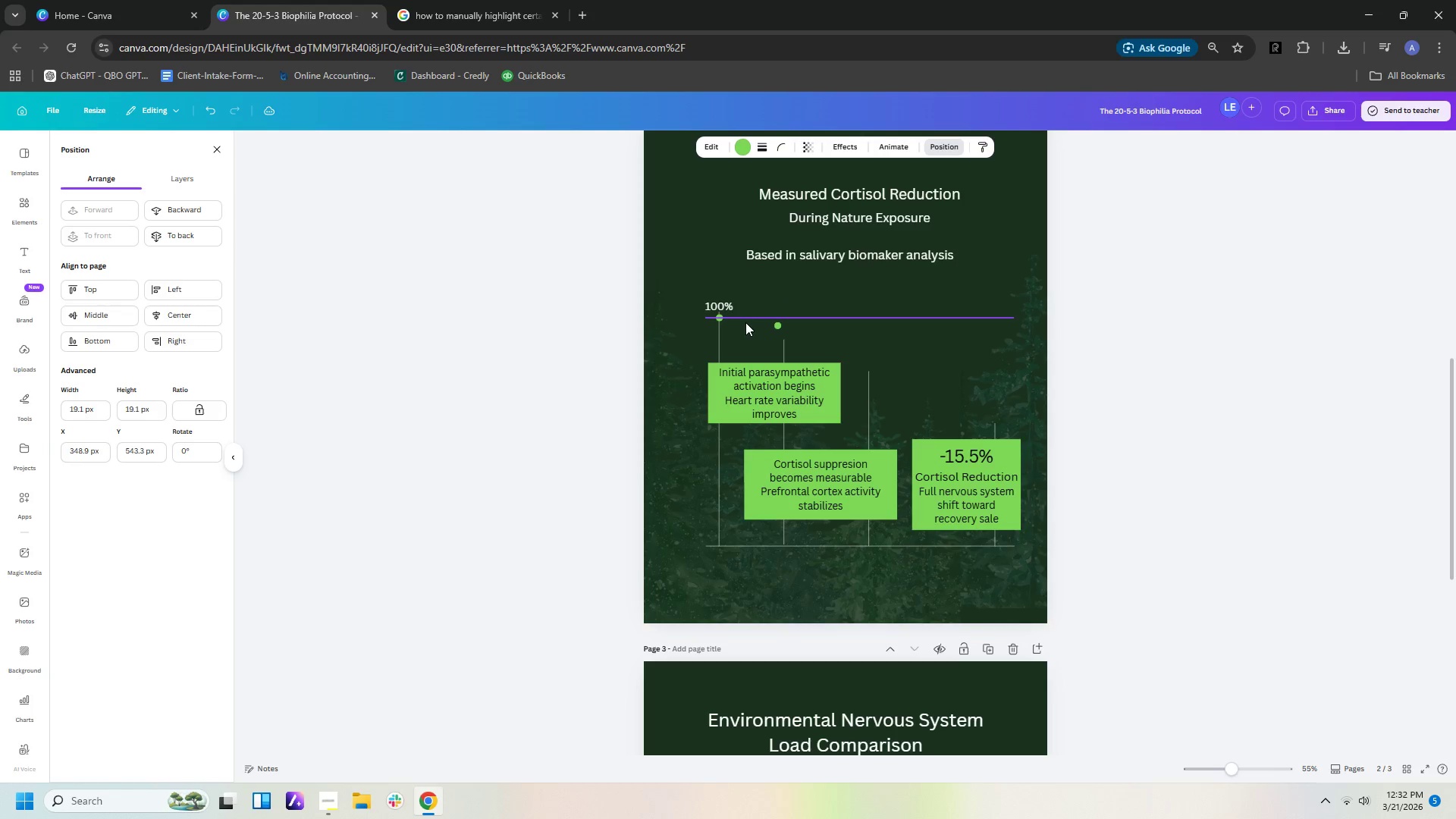 
key(ArrowRight)
 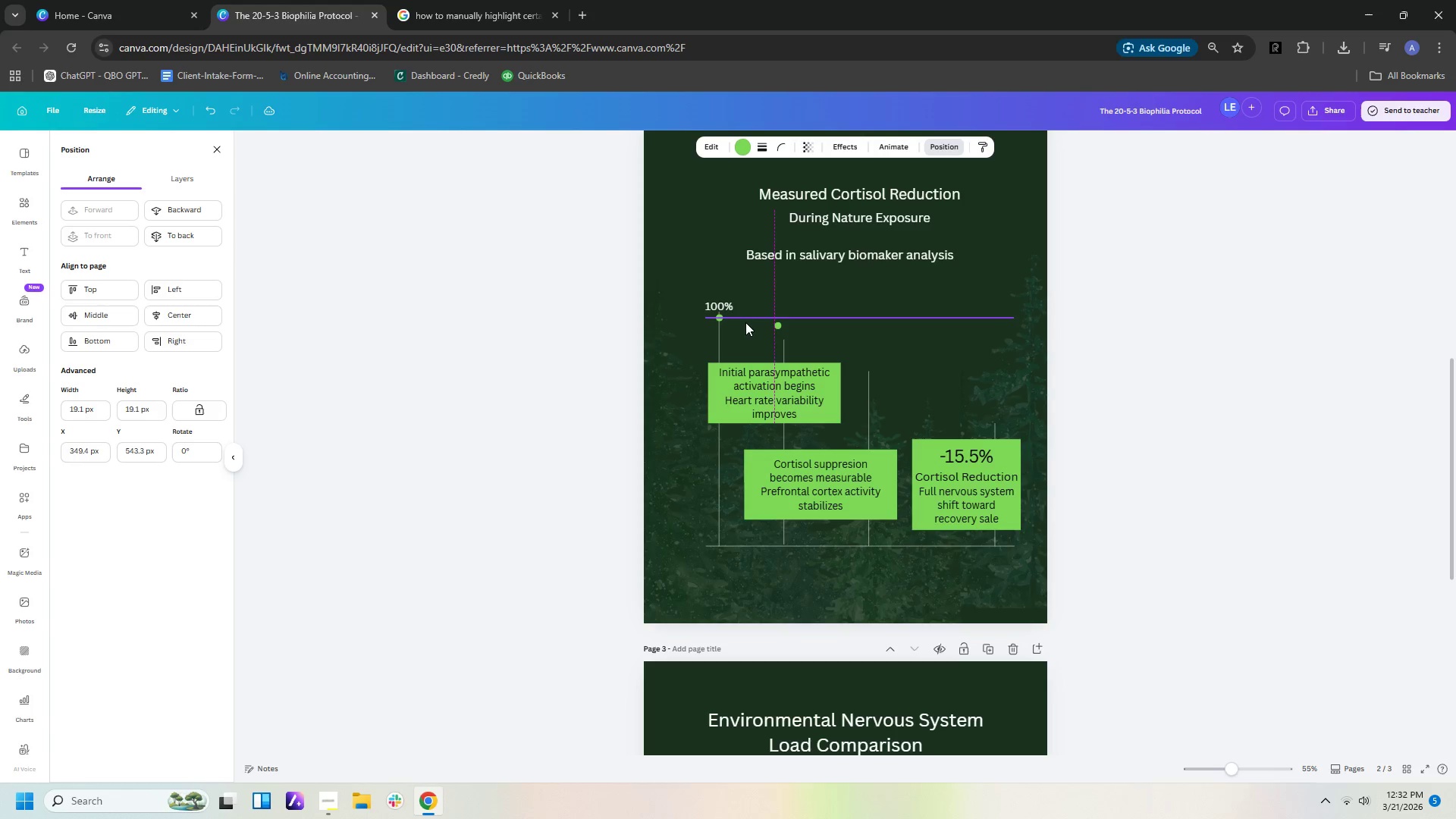 
key(ArrowRight)
 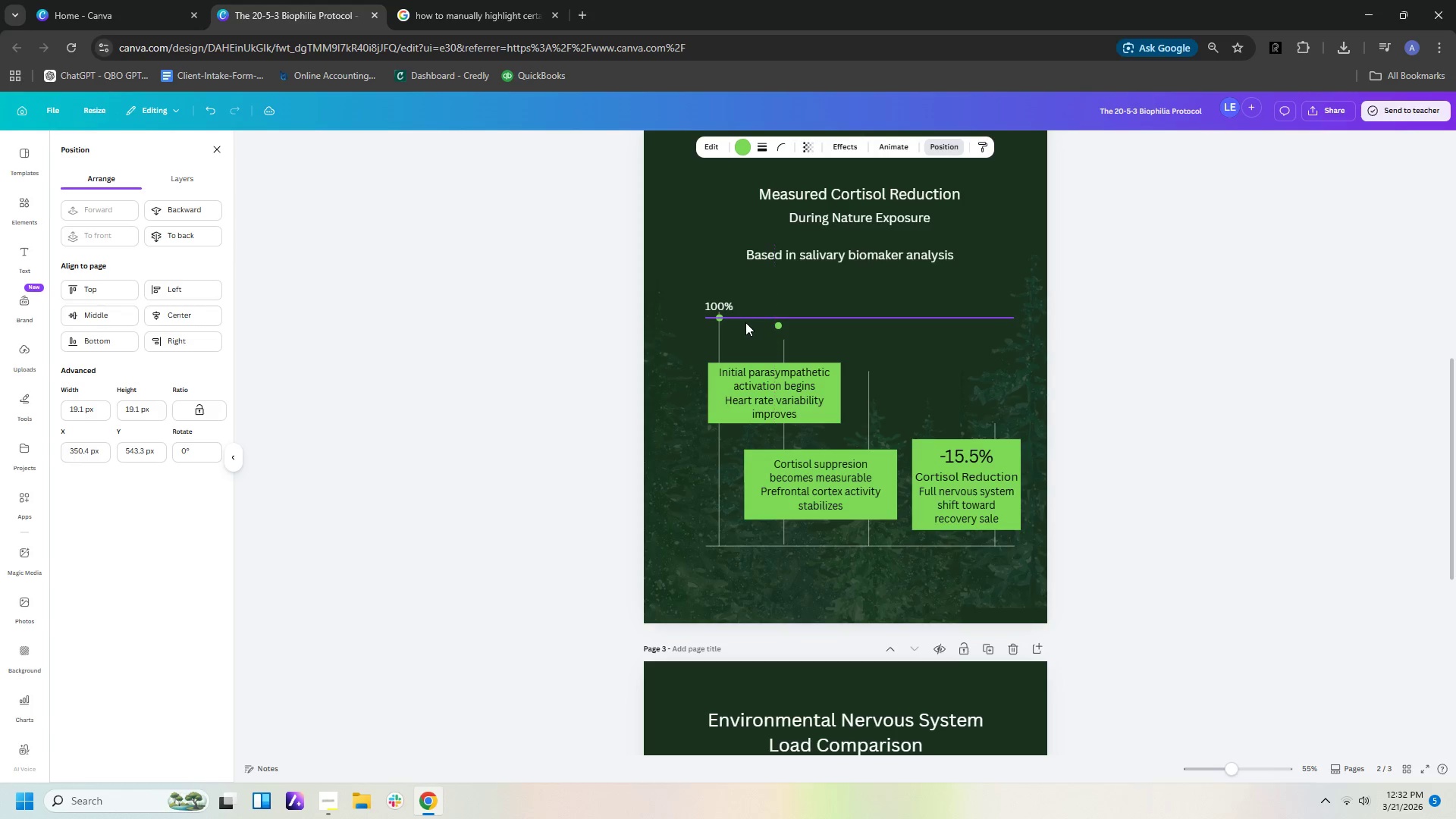 
key(ArrowRight)
 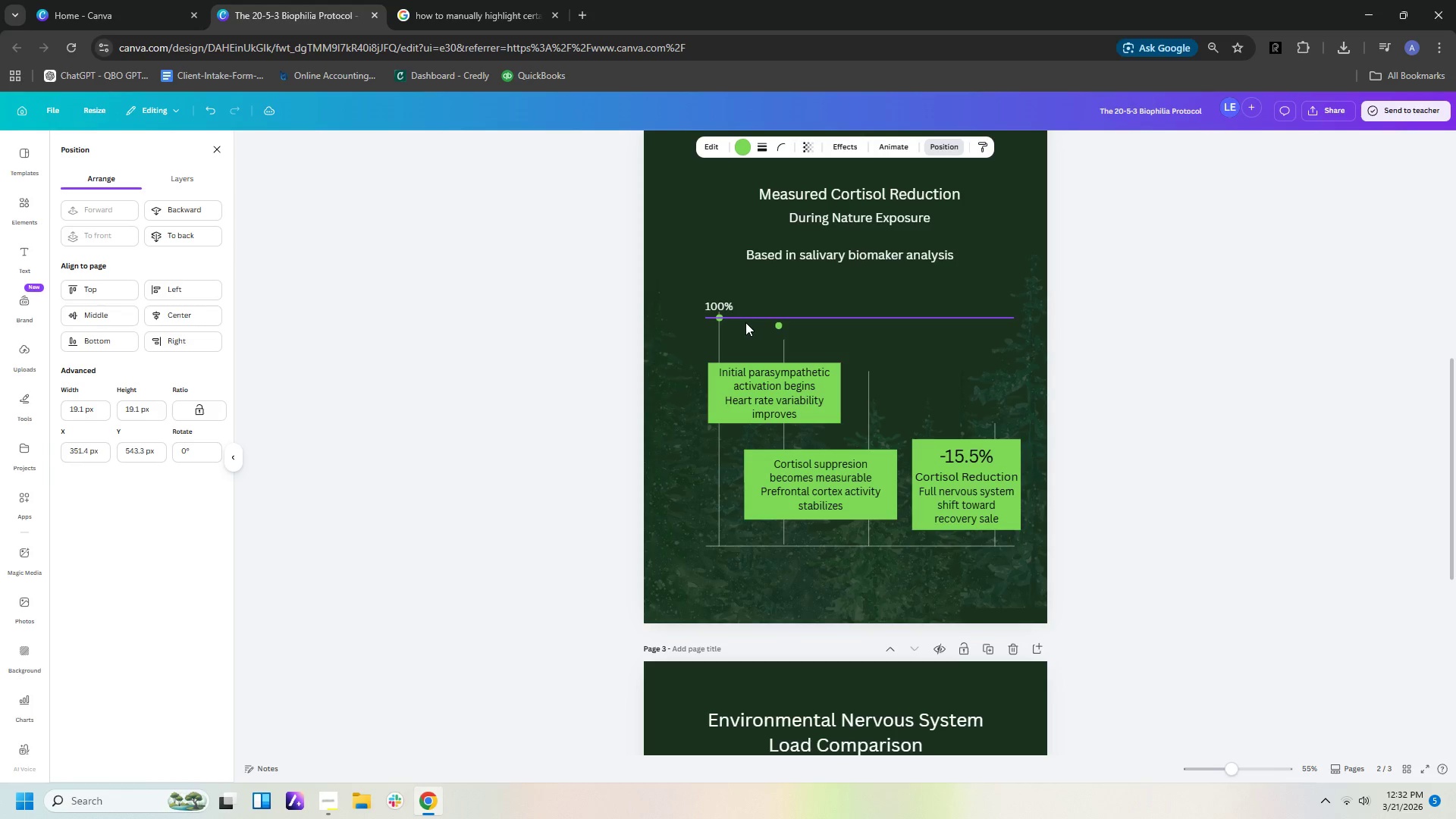 
key(ArrowRight)
 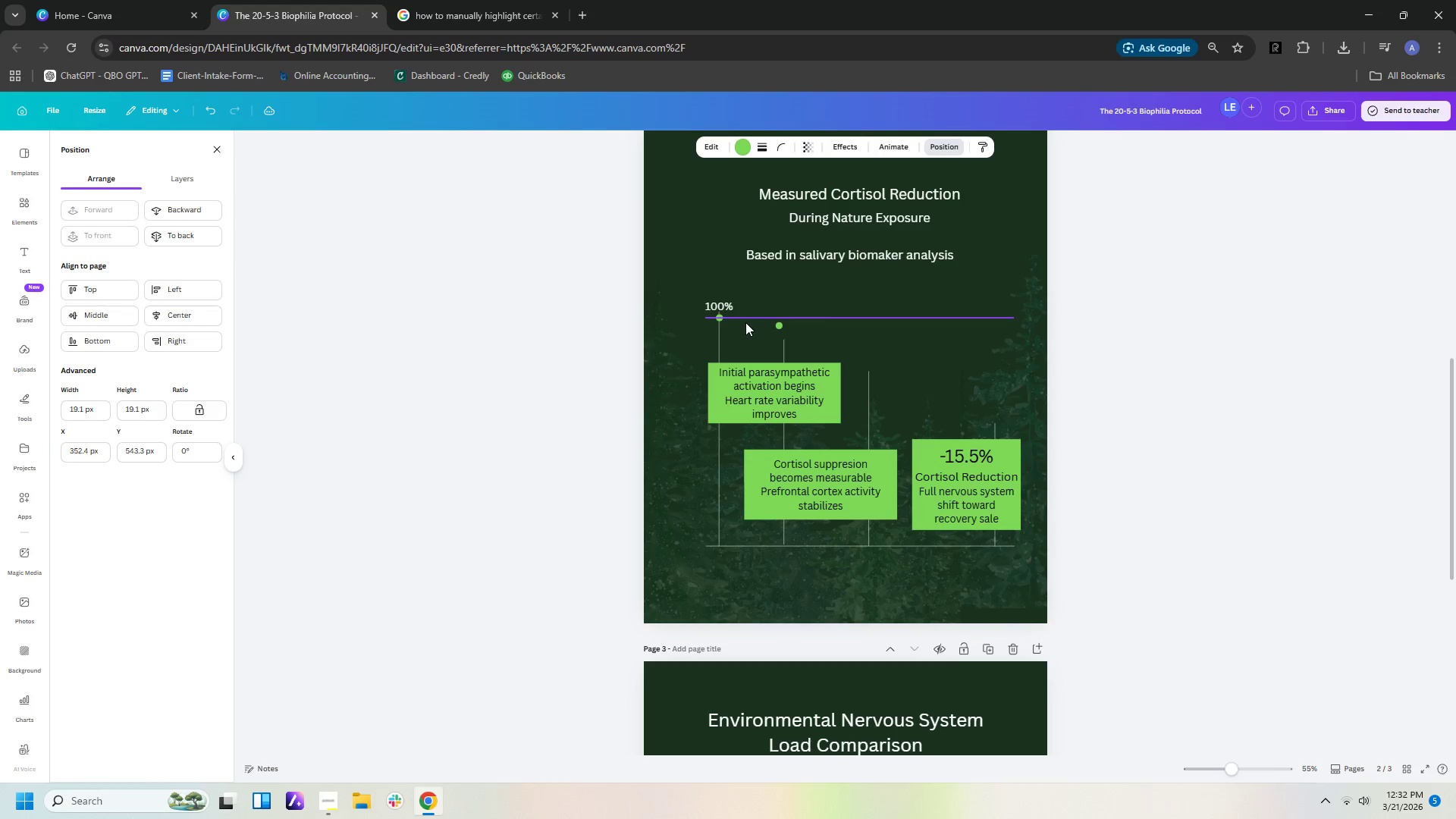 
key(ArrowRight)
 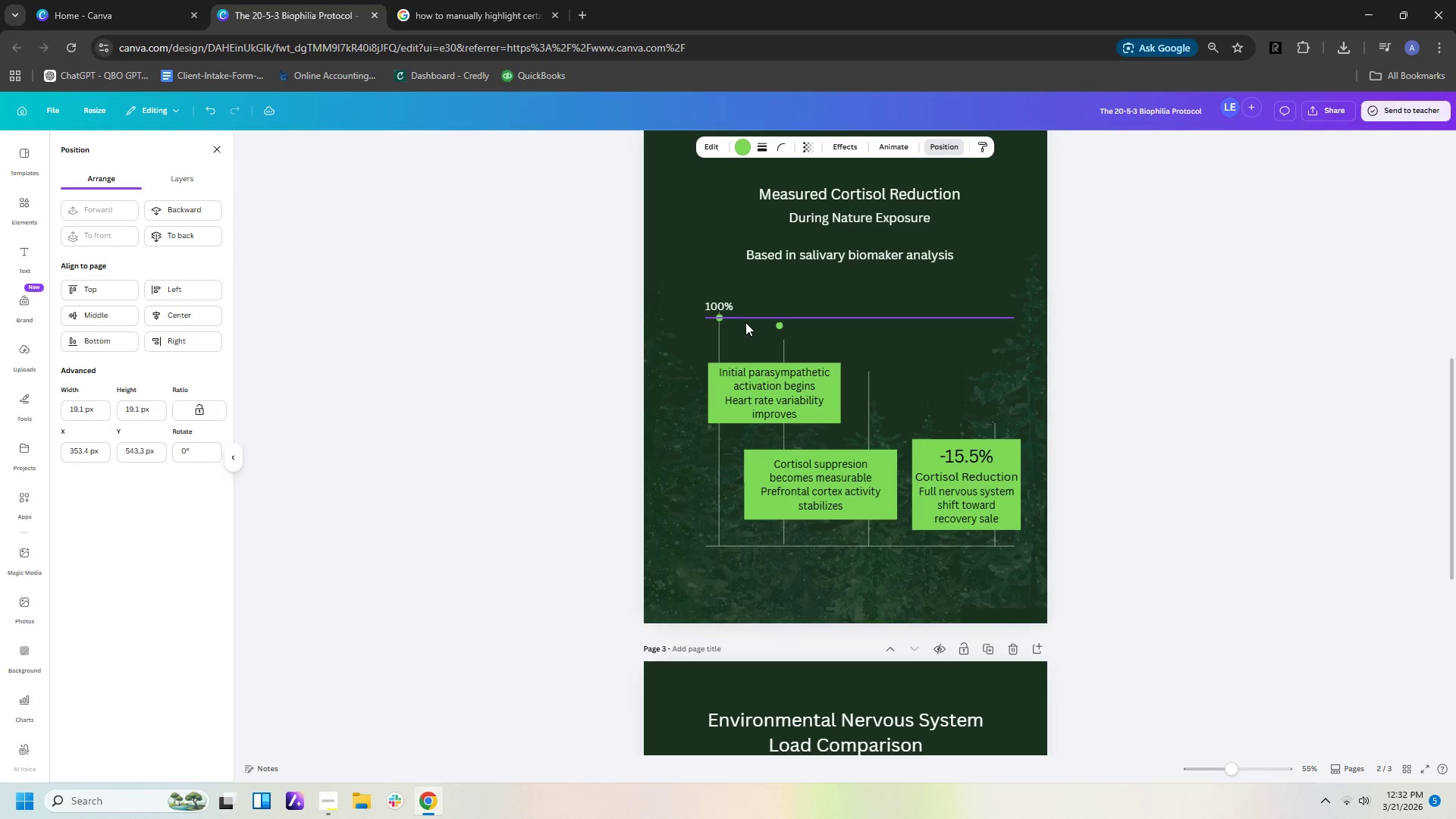 
key(ArrowRight)
 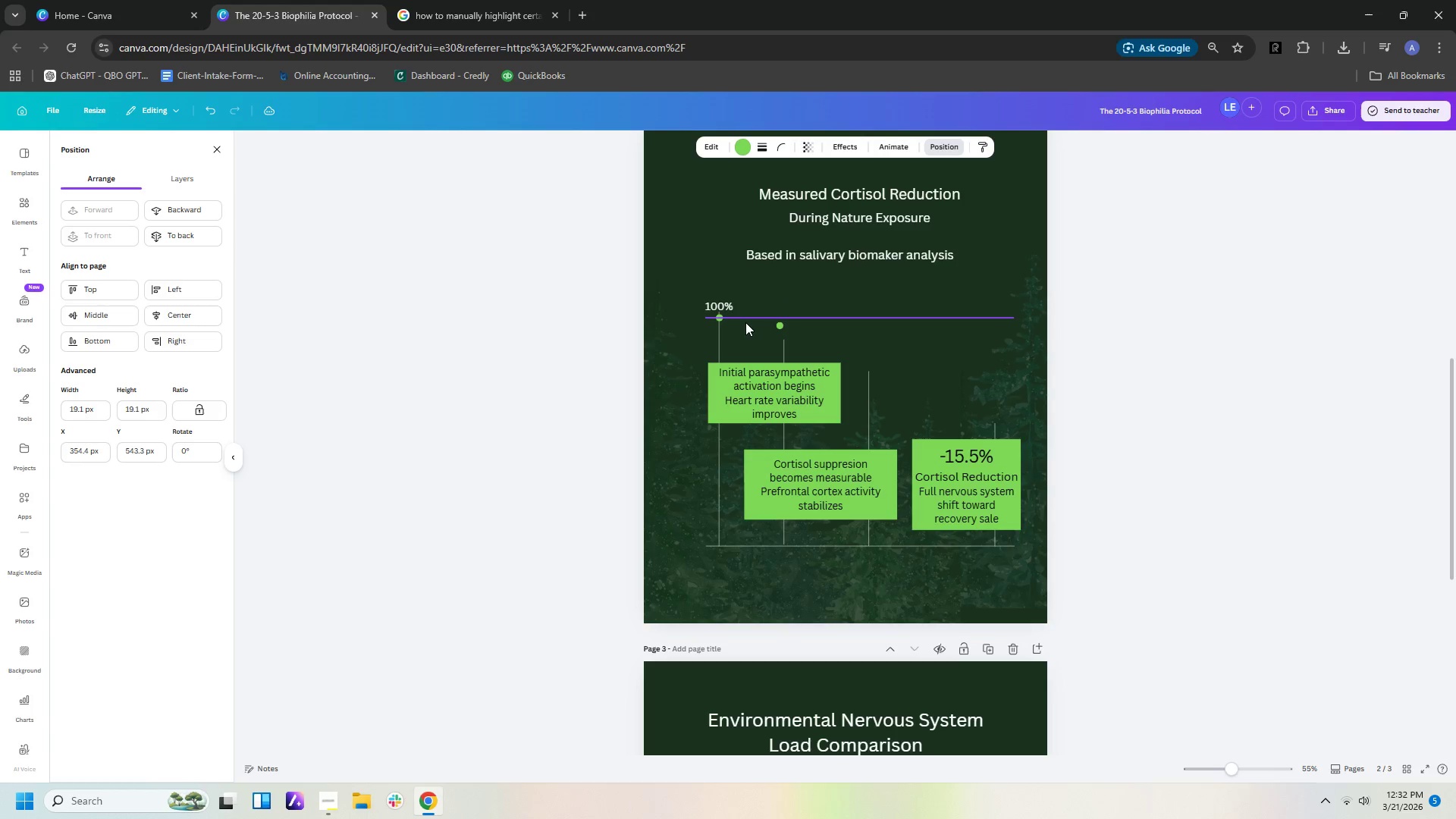 
key(ArrowRight)
 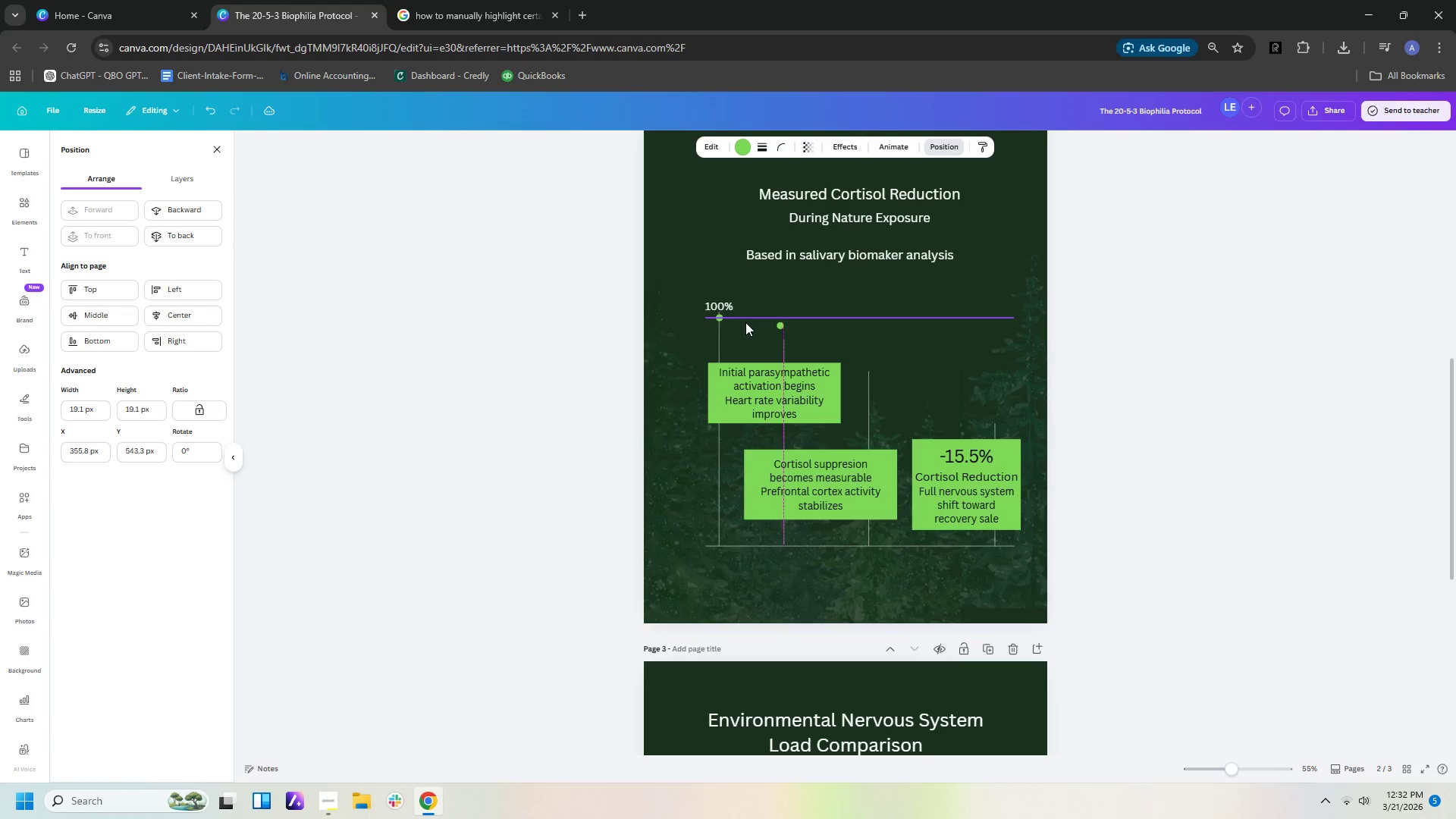 
key(ArrowRight)
 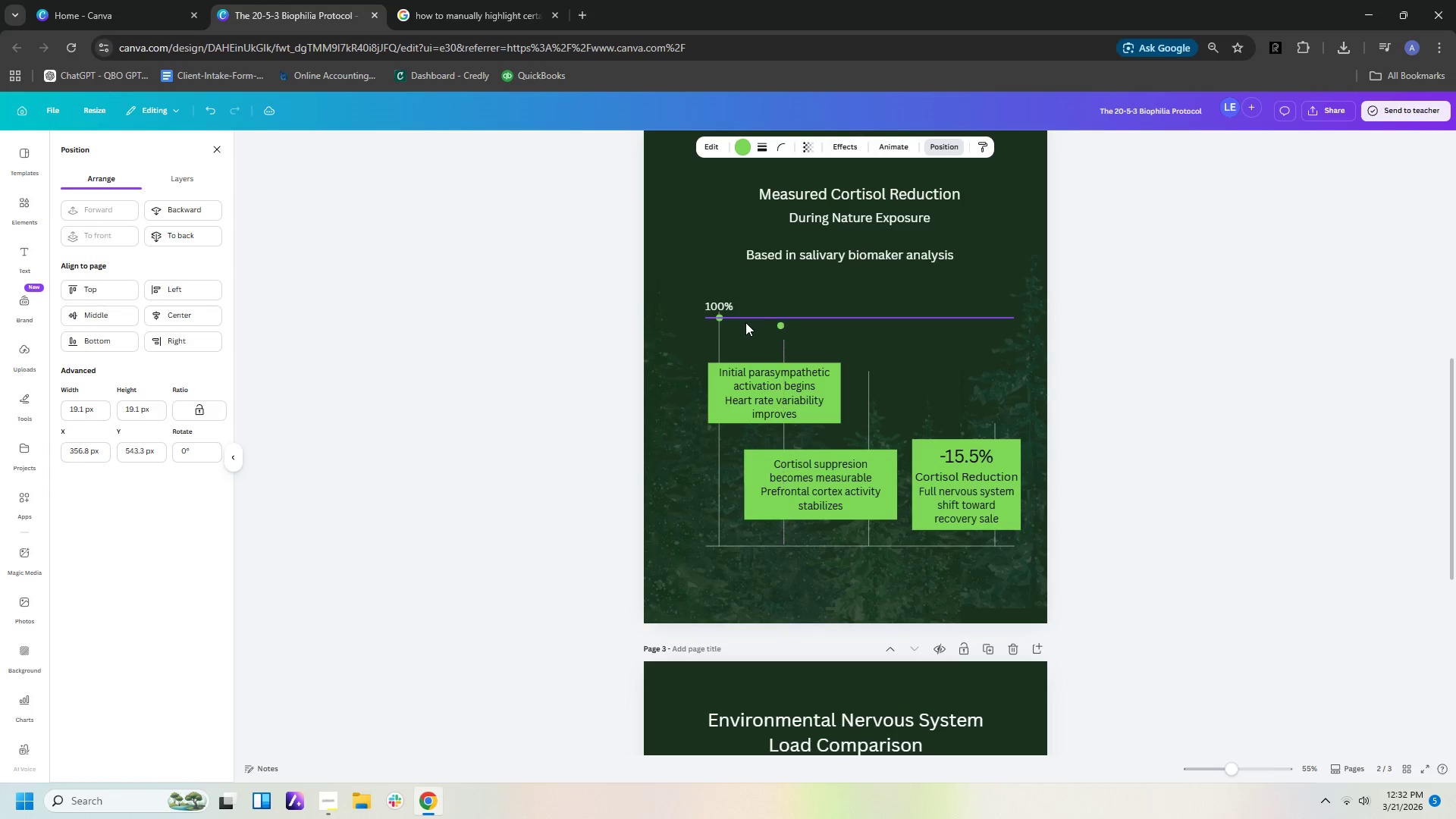 
key(ArrowRight)
 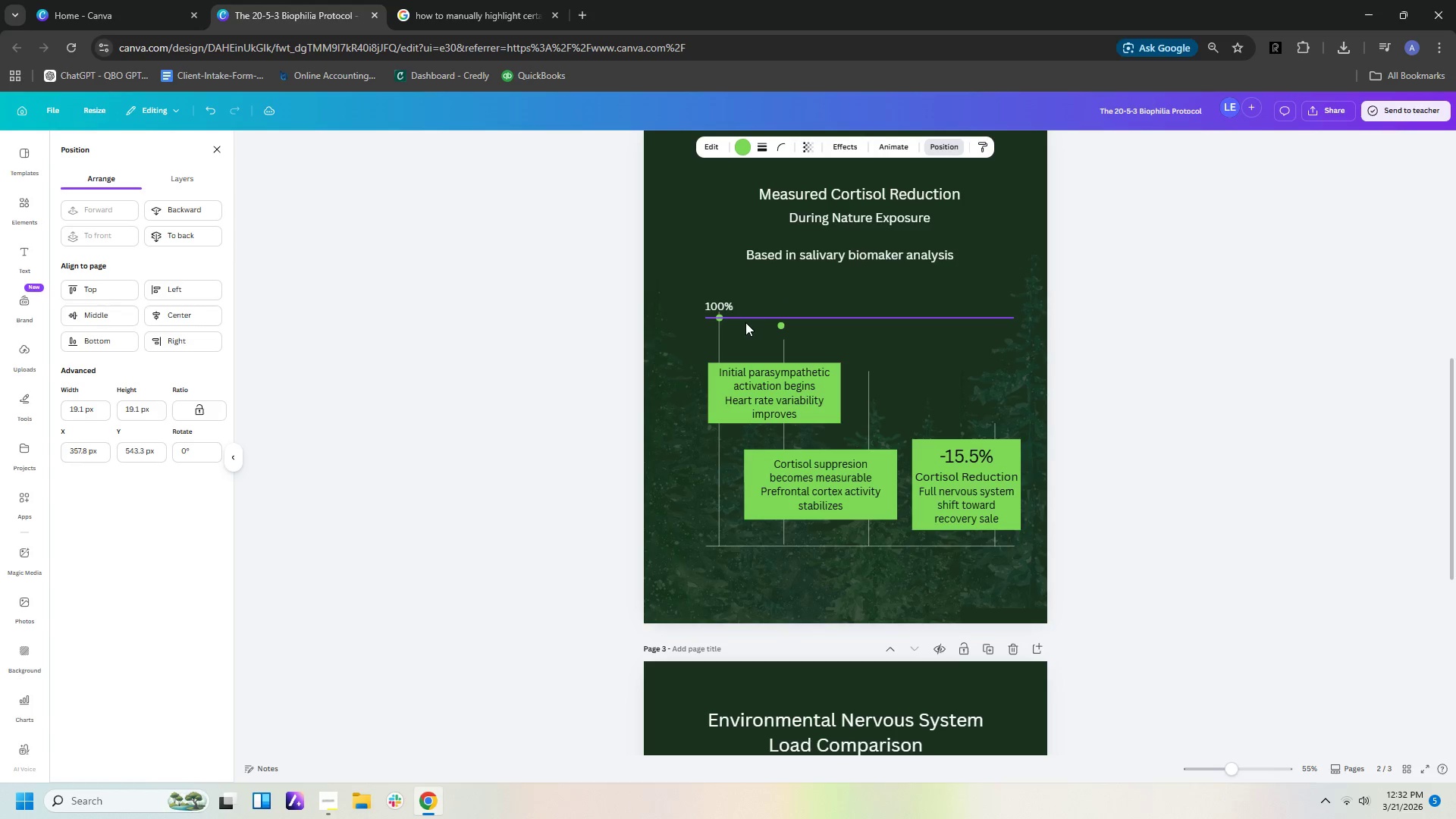 
key(ArrowRight)
 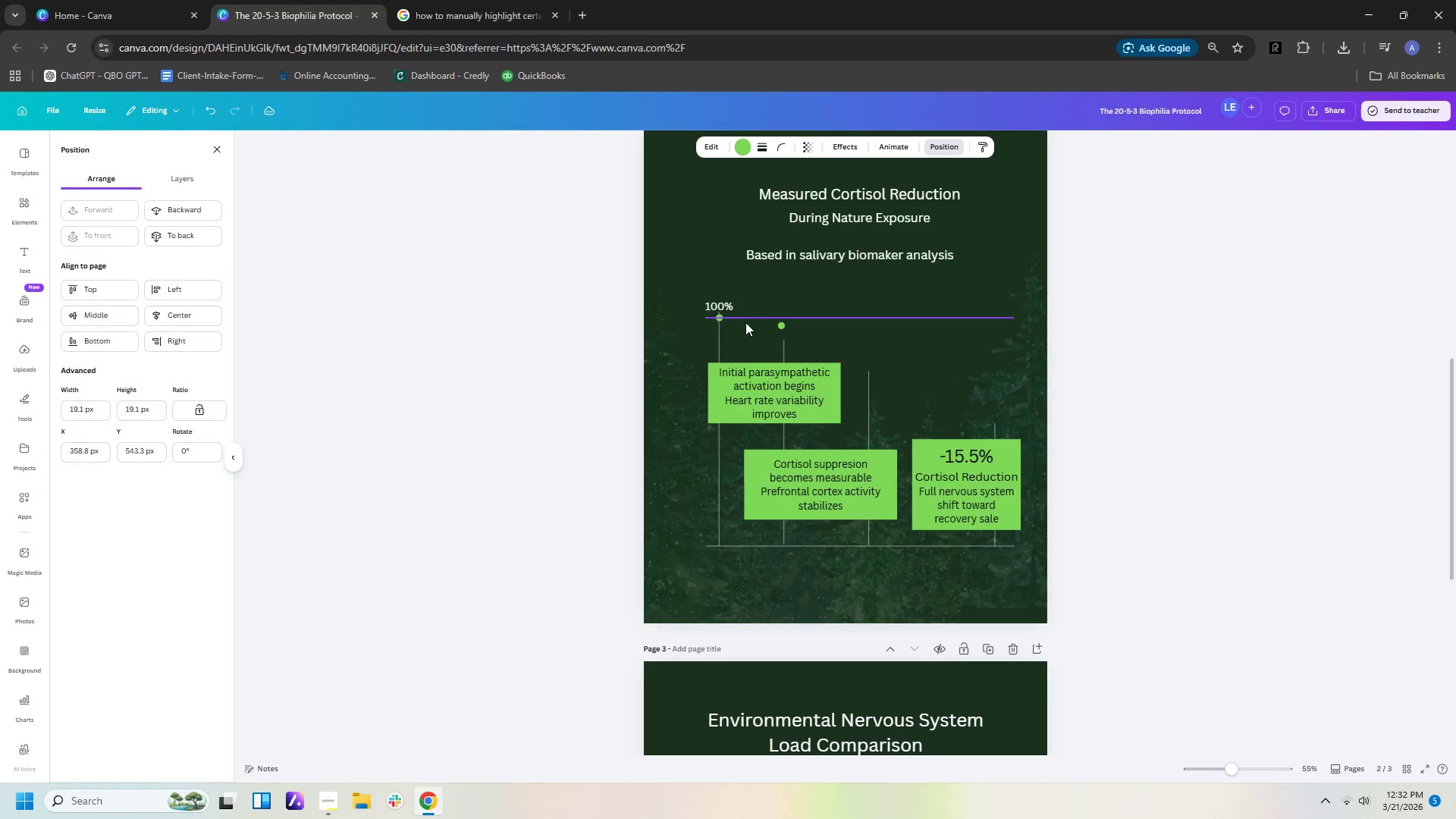 
key(ArrowRight)
 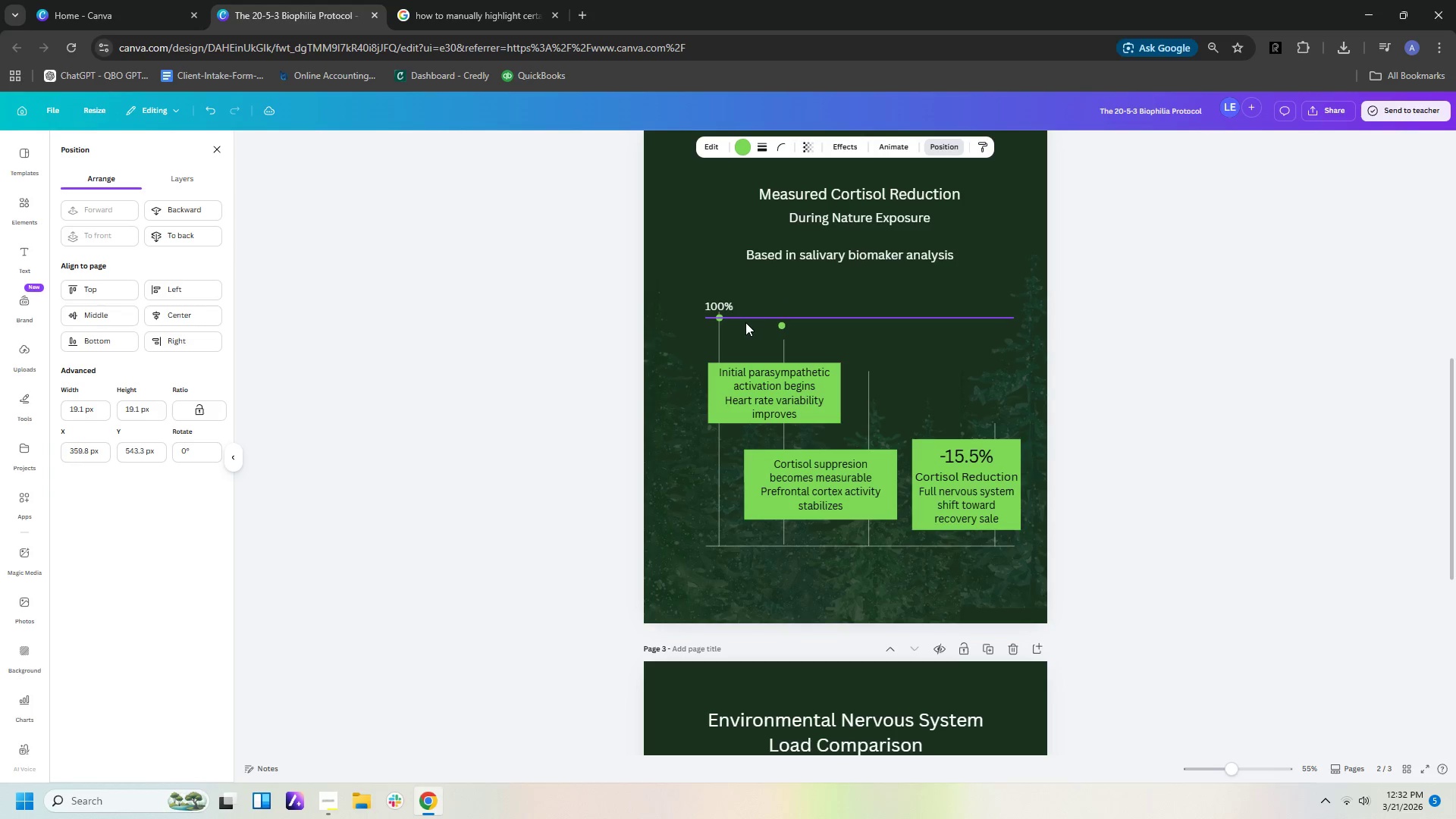 
key(ArrowRight)
 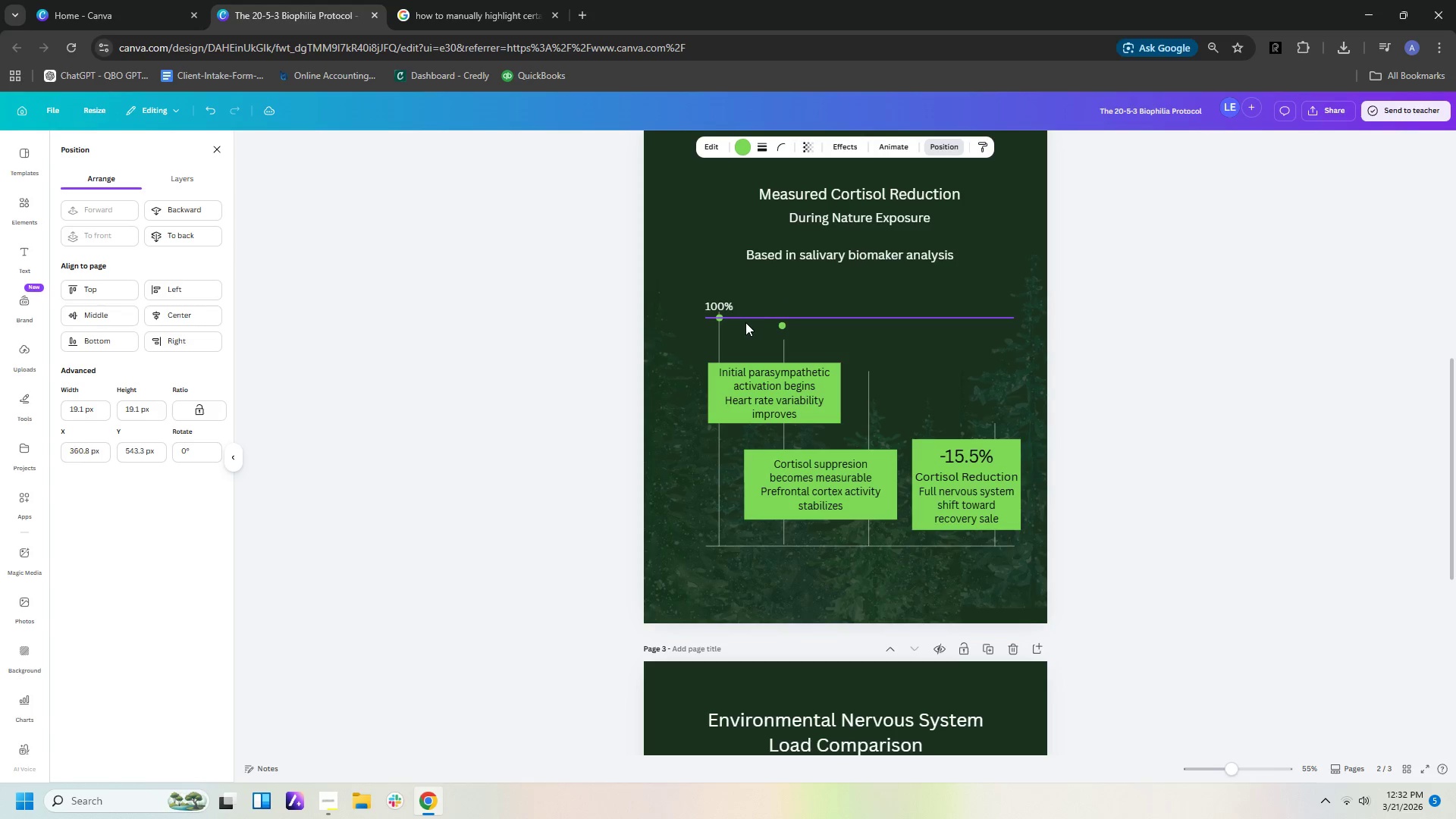 
key(ArrowRight)
 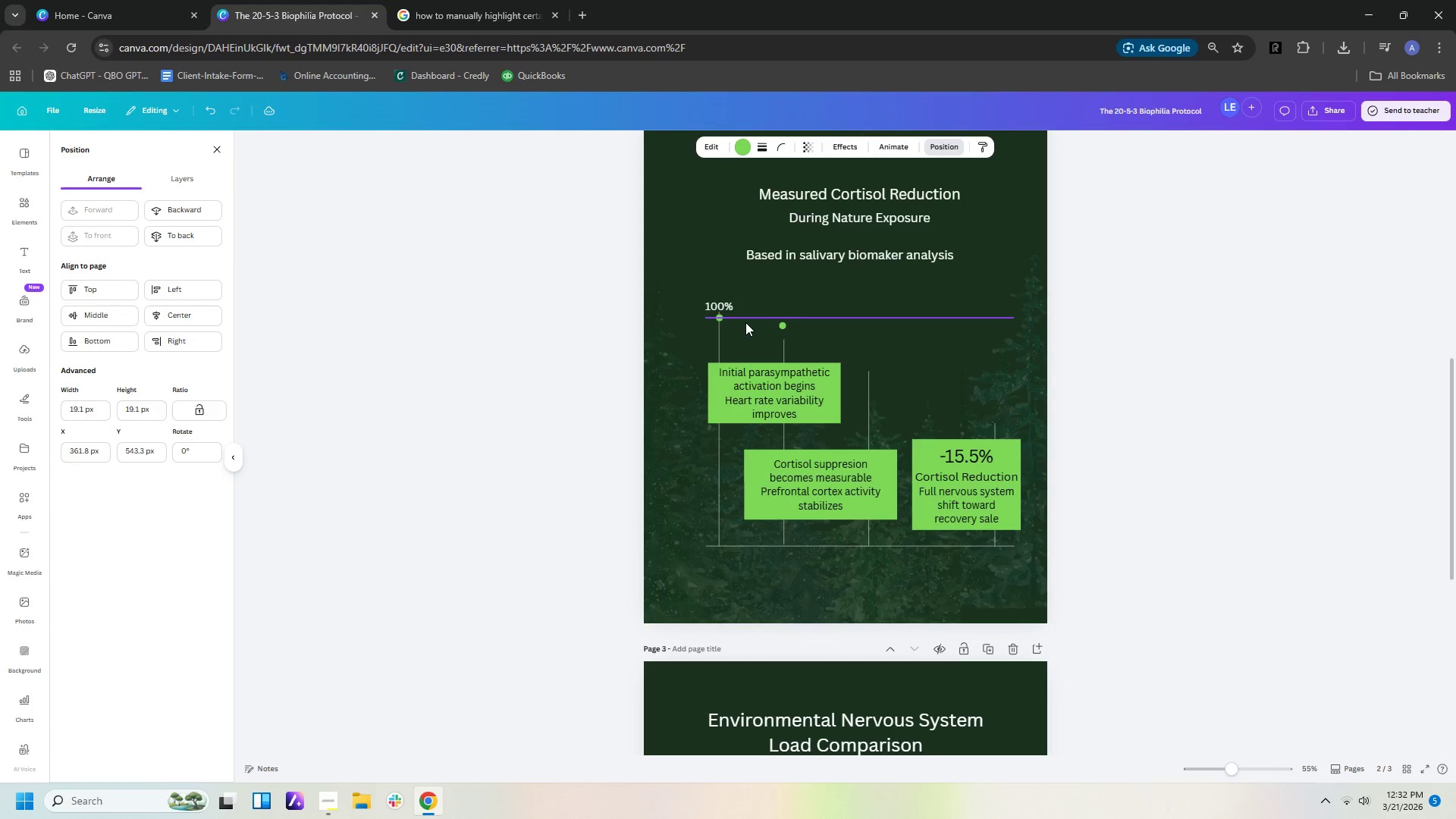 
key(ArrowRight)
 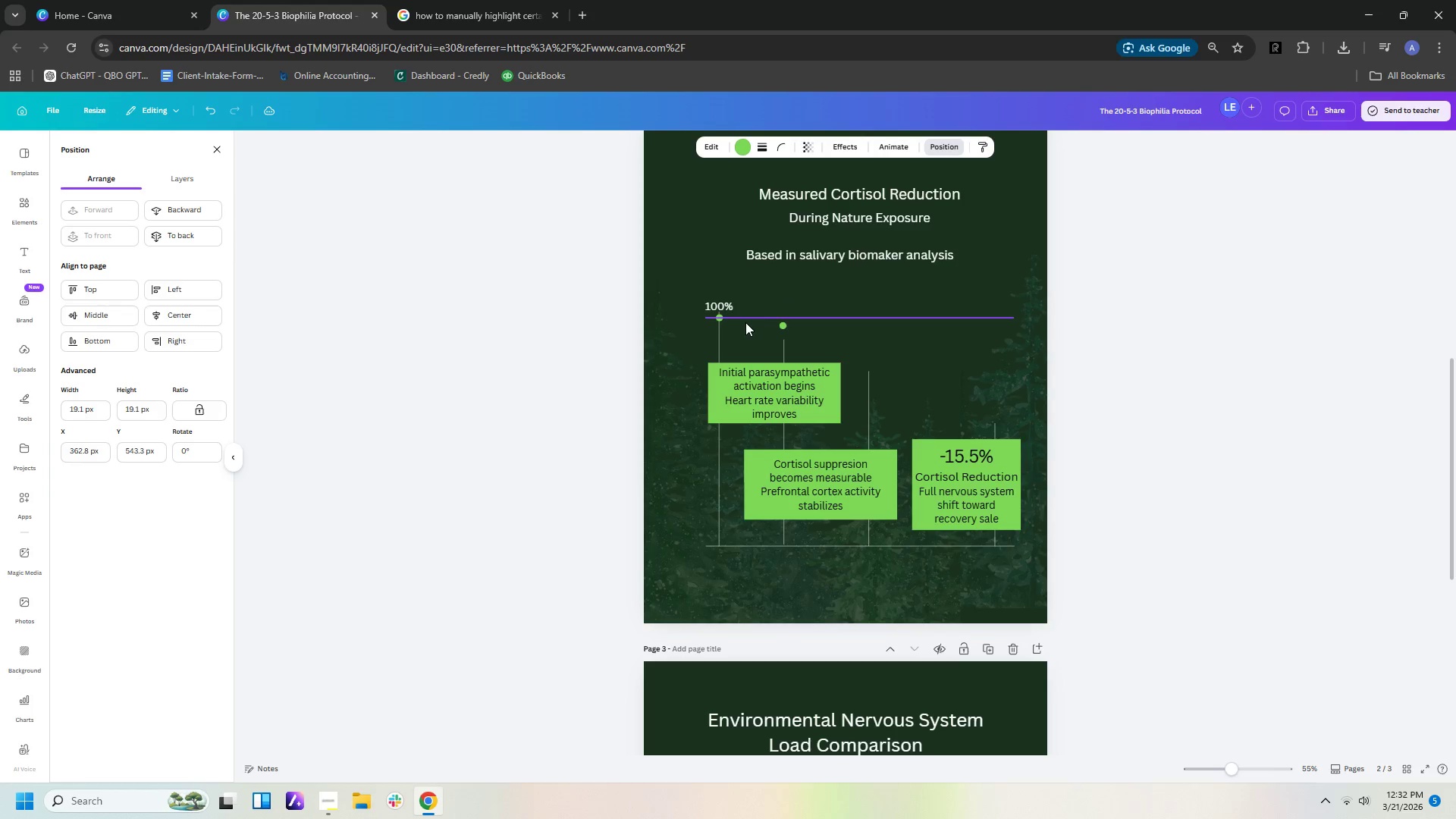 
key(ArrowRight)
 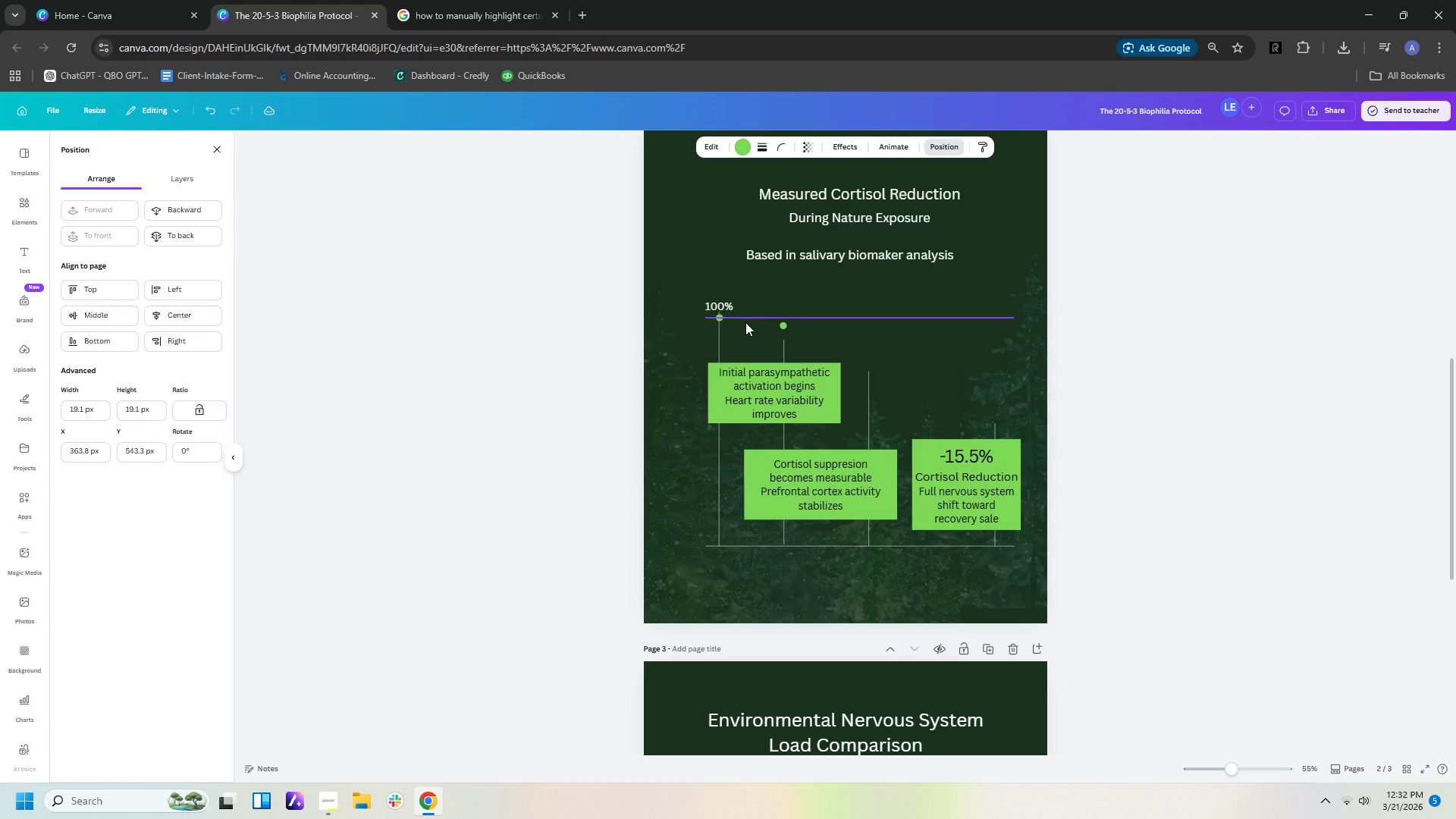 
key(ArrowRight)
 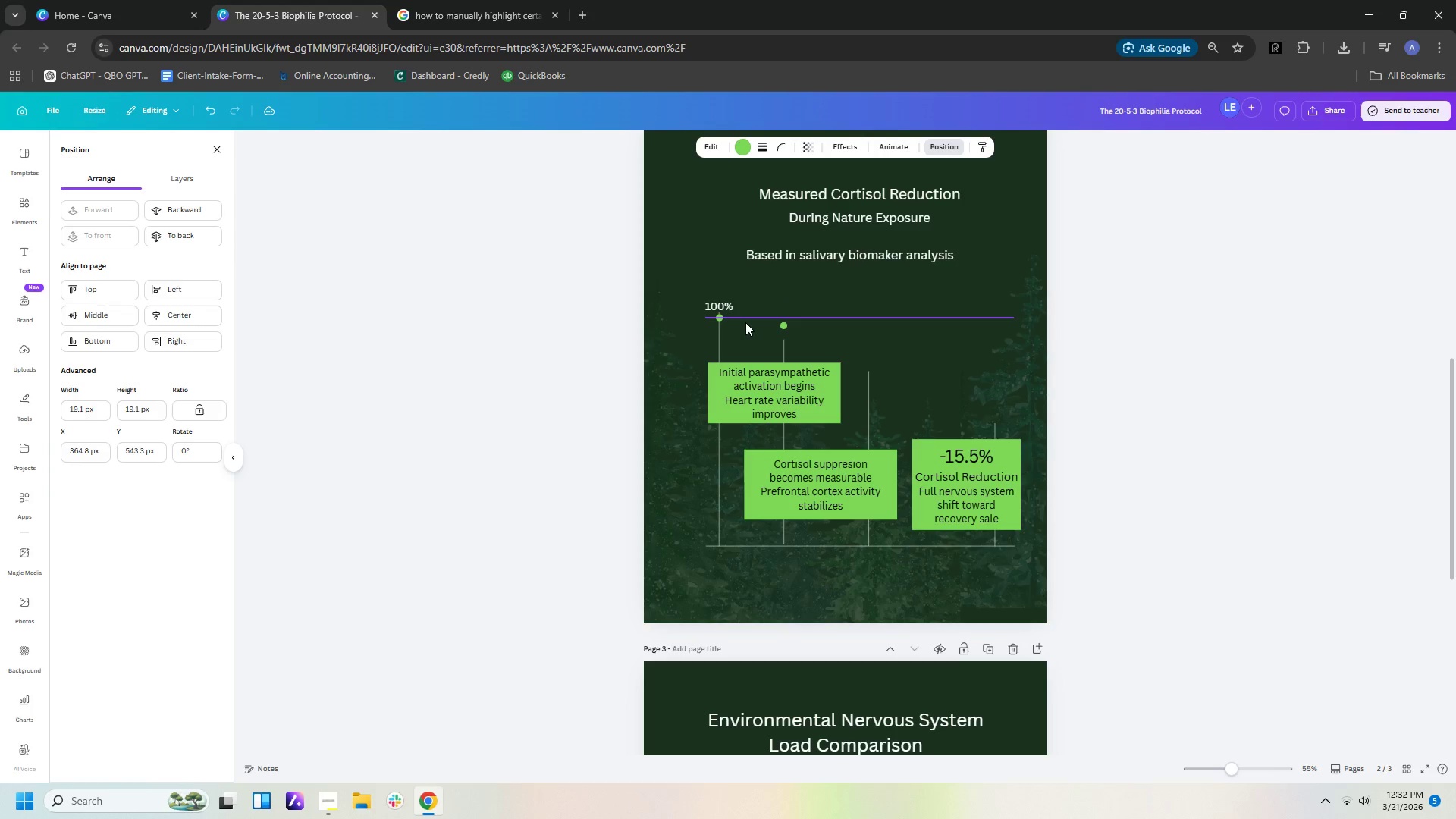 
key(ArrowDown)
 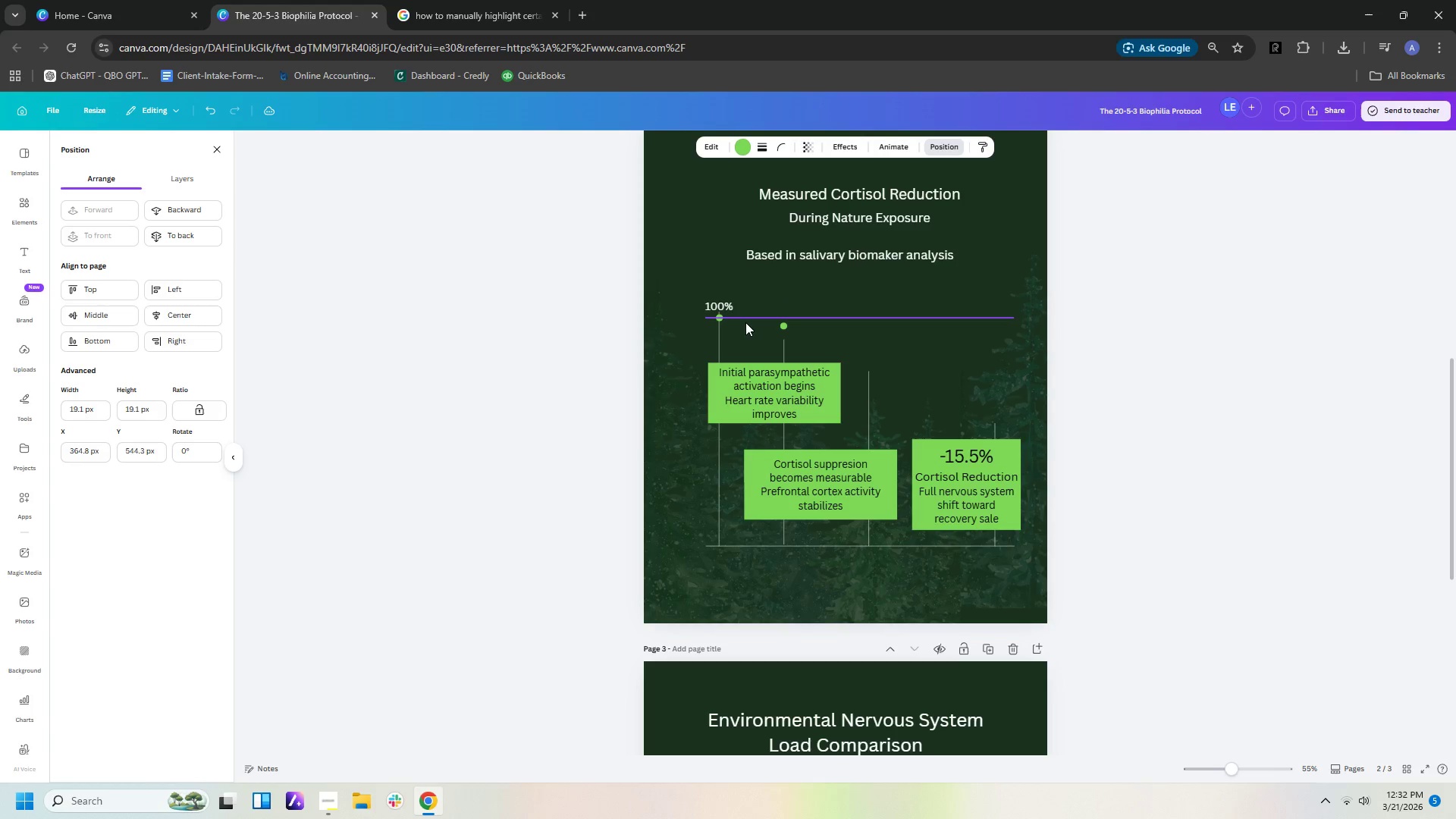 
key(ArrowDown)
 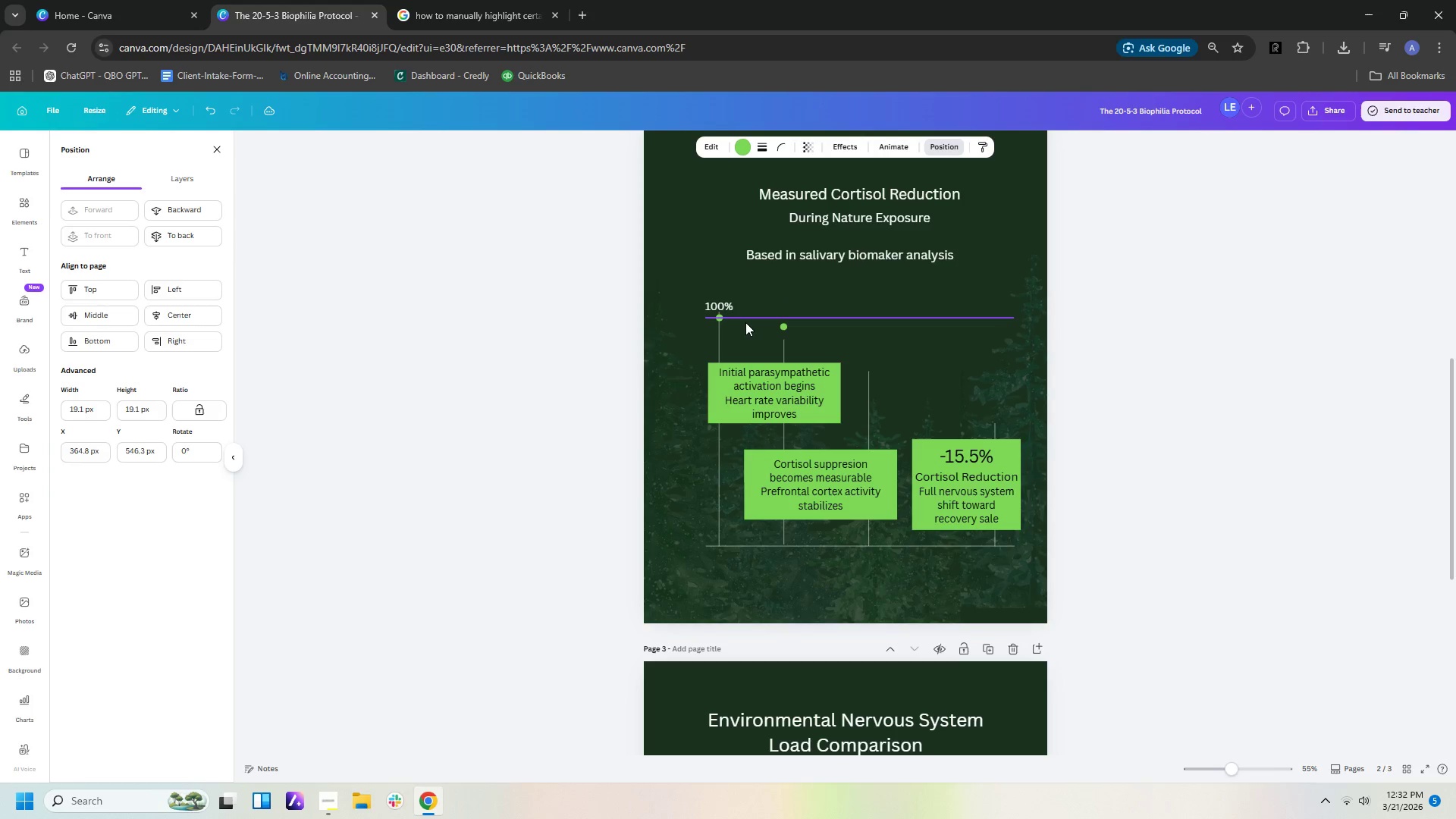 
key(ArrowDown)
 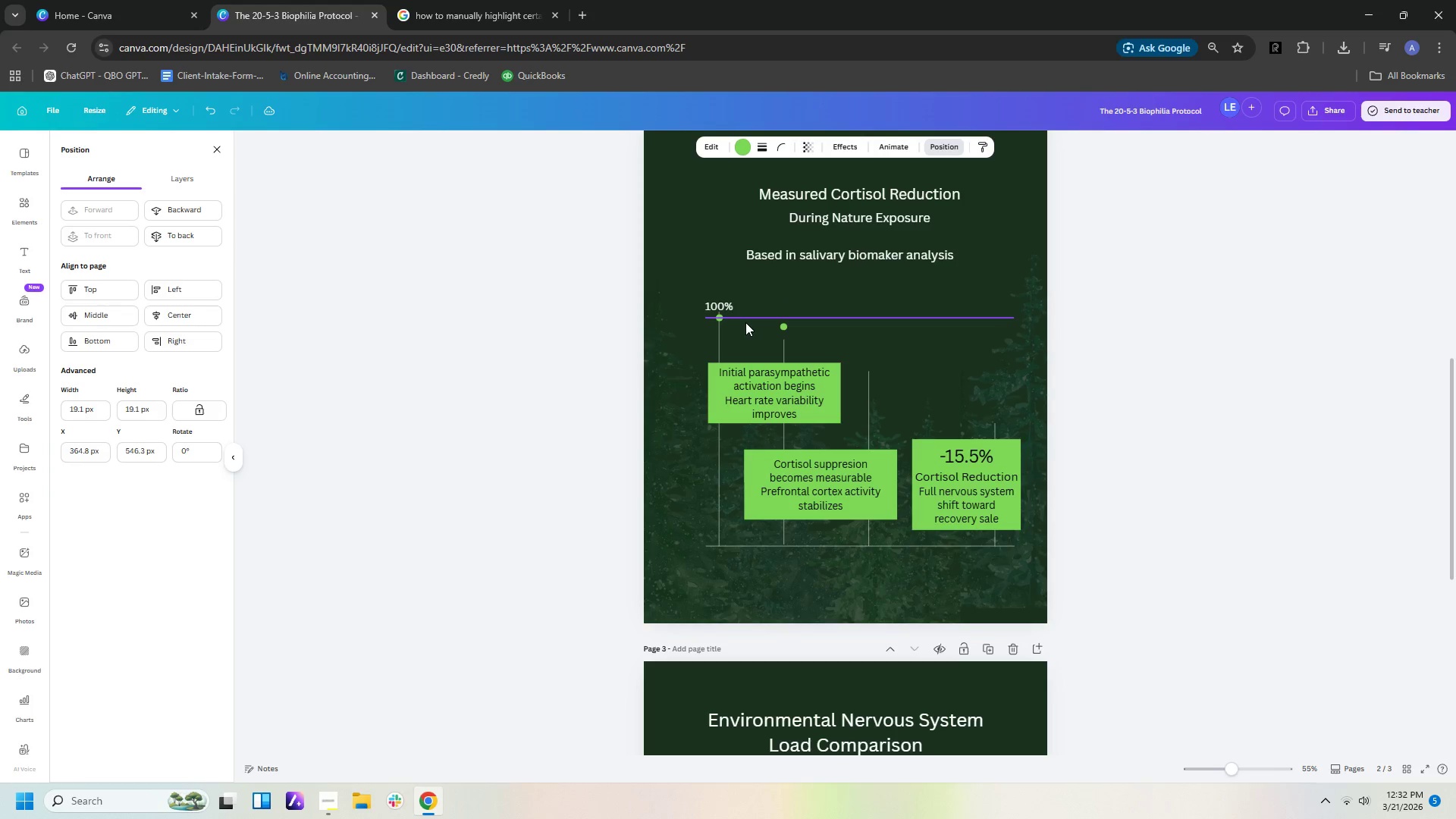 
hold_key(key=ArrowDown, duration=0.77)
 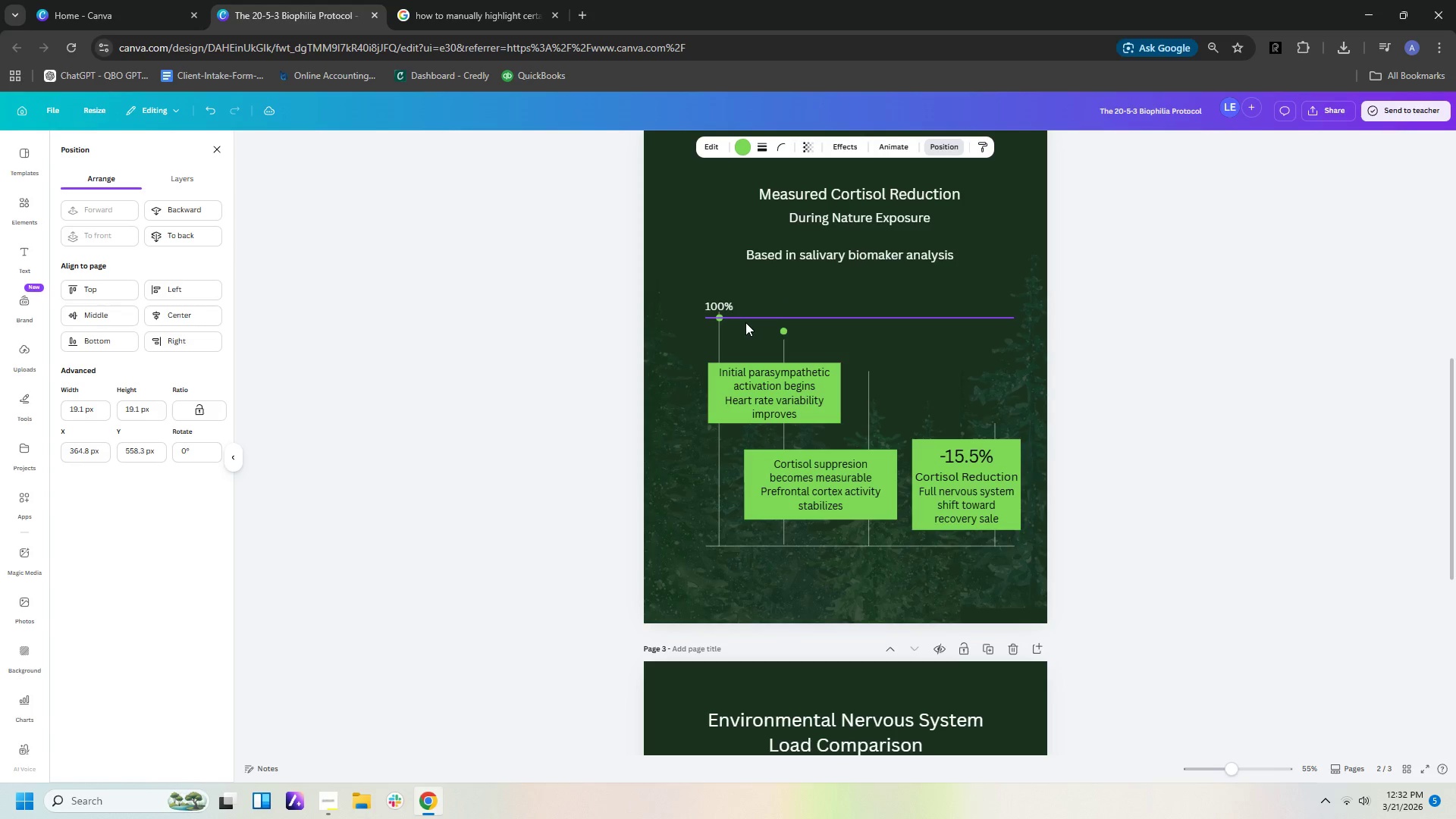 
hold_key(key=ArrowDown, duration=0.33)
 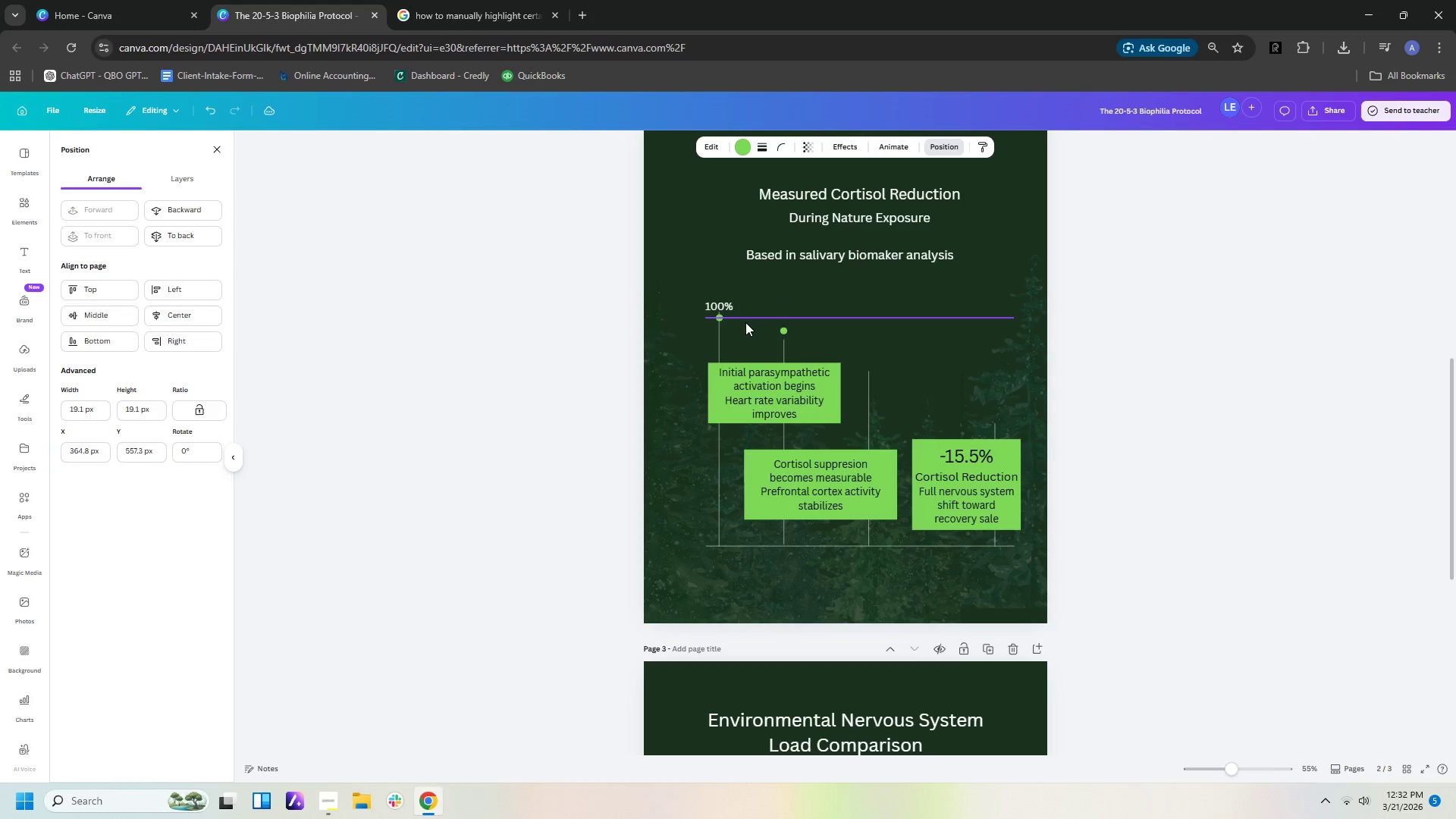 
key(ArrowDown)
 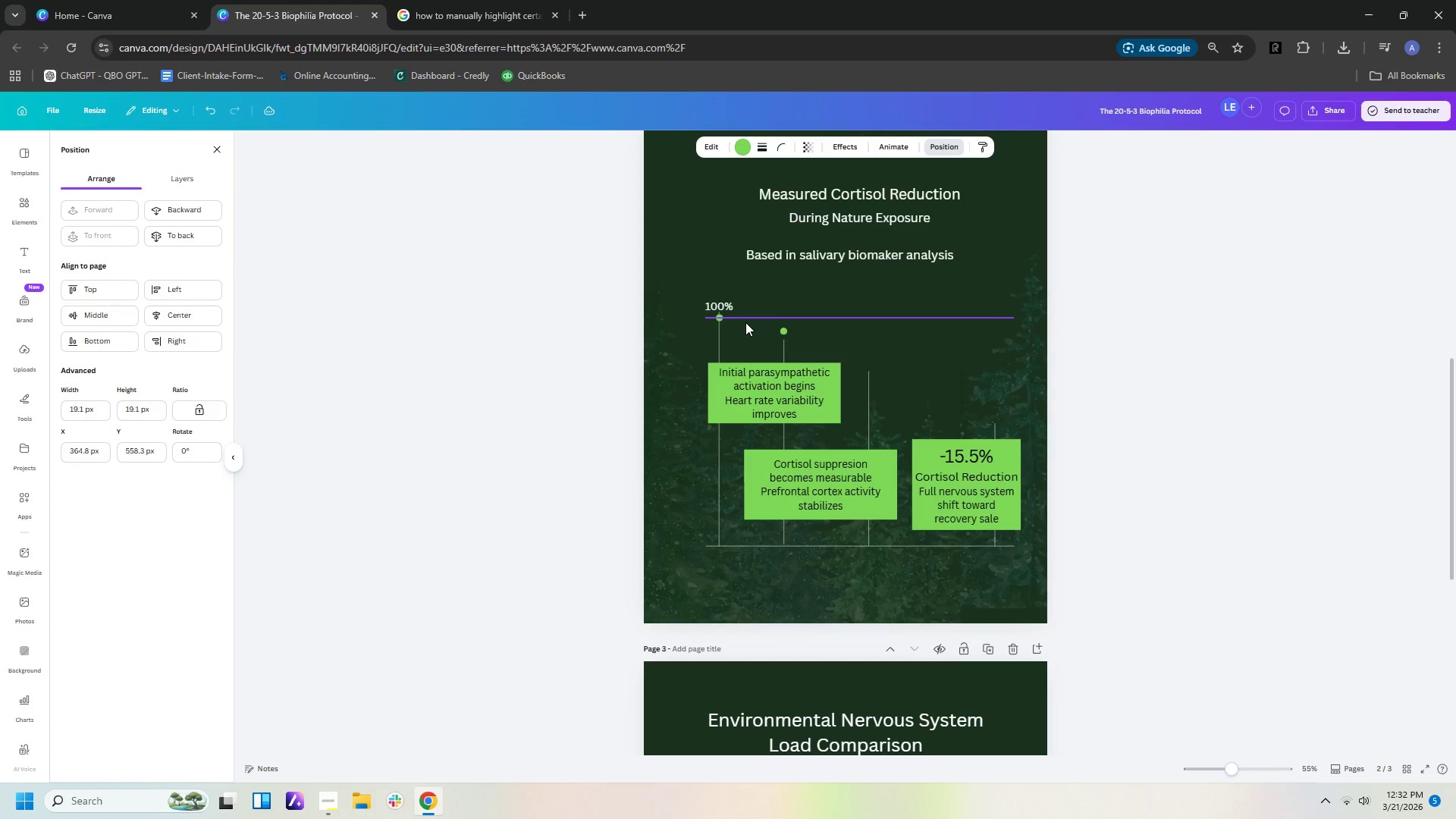 
key(ArrowDown)
 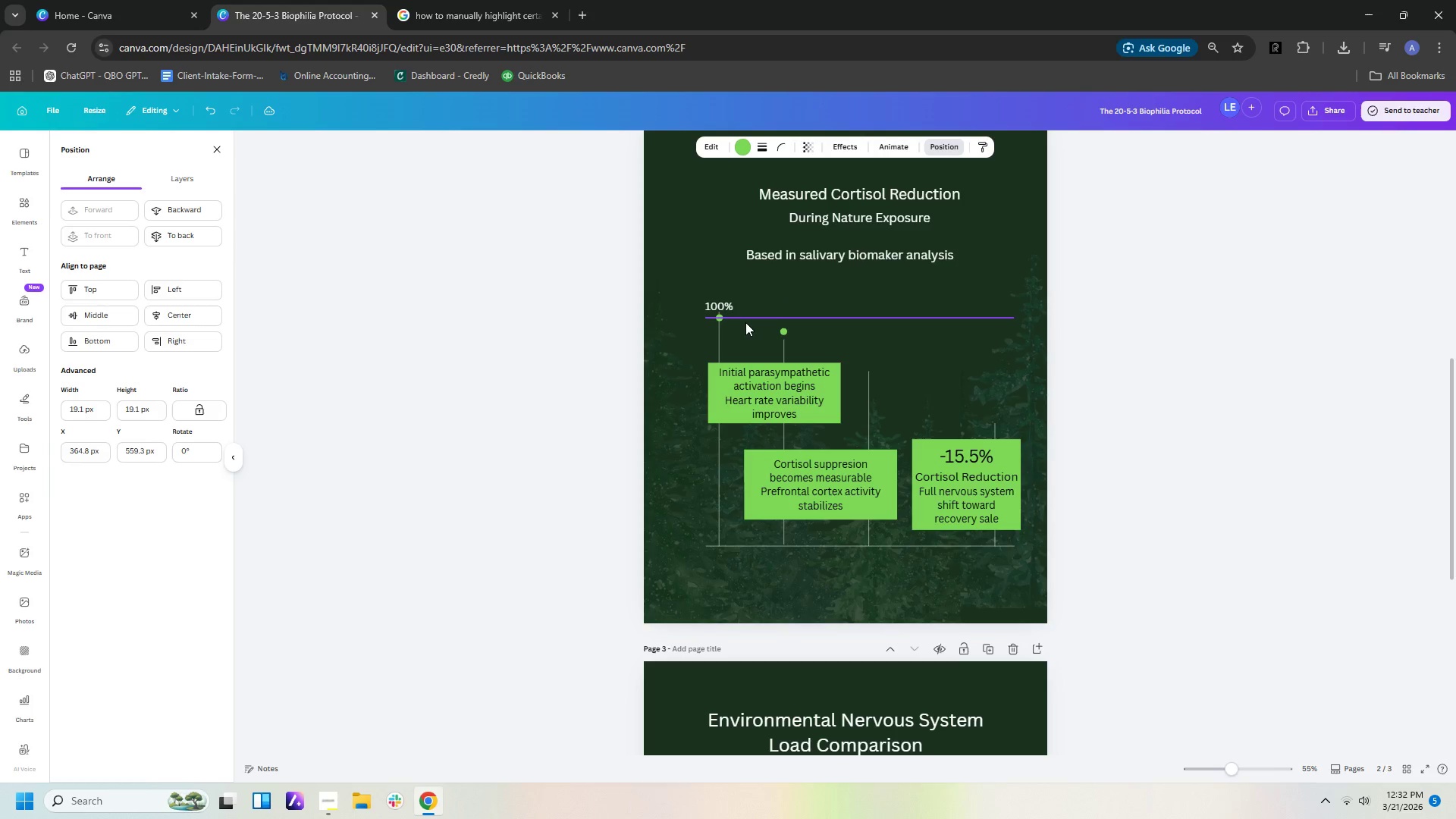 
key(ArrowDown)
 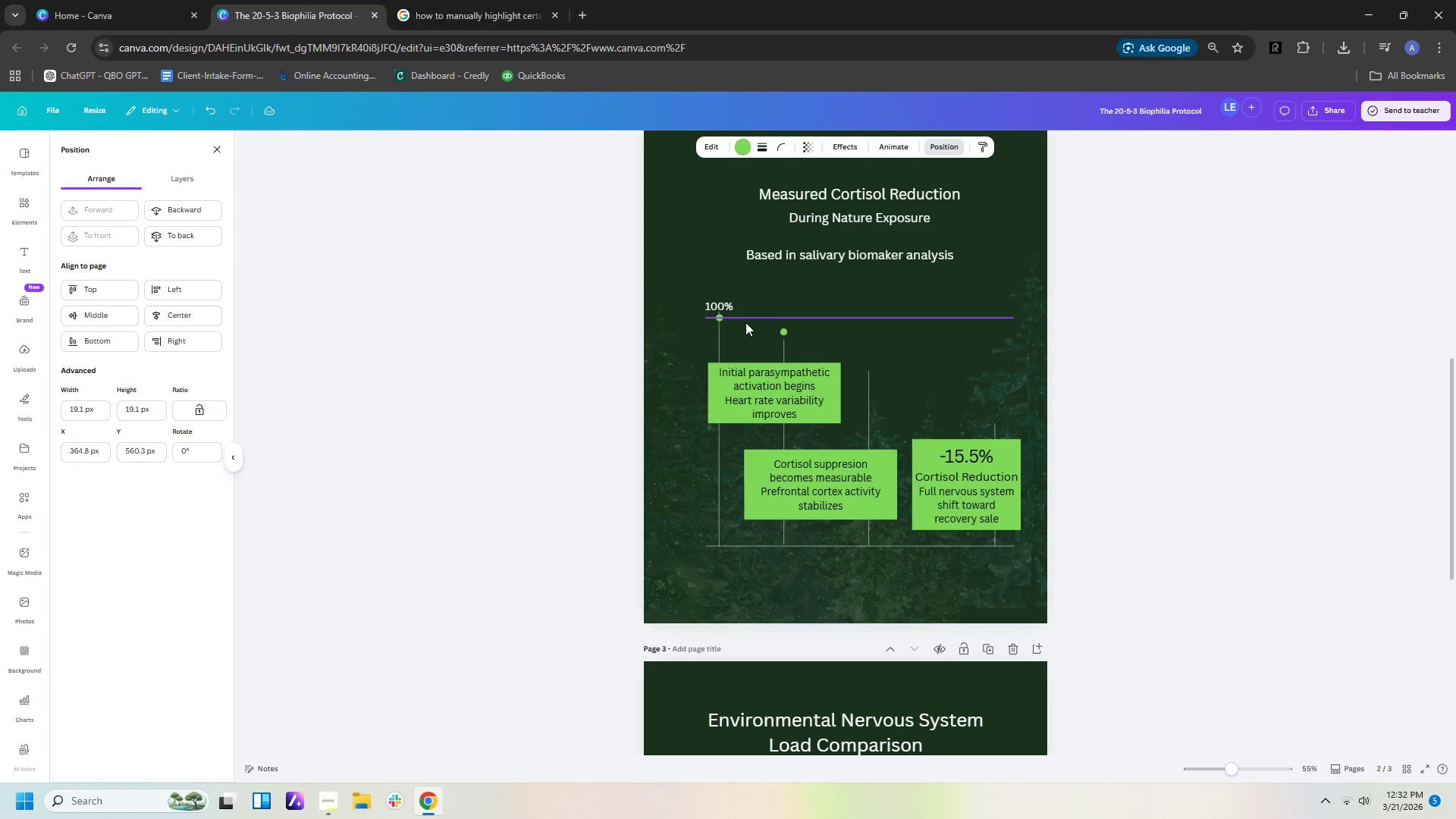 
key(ArrowDown)
 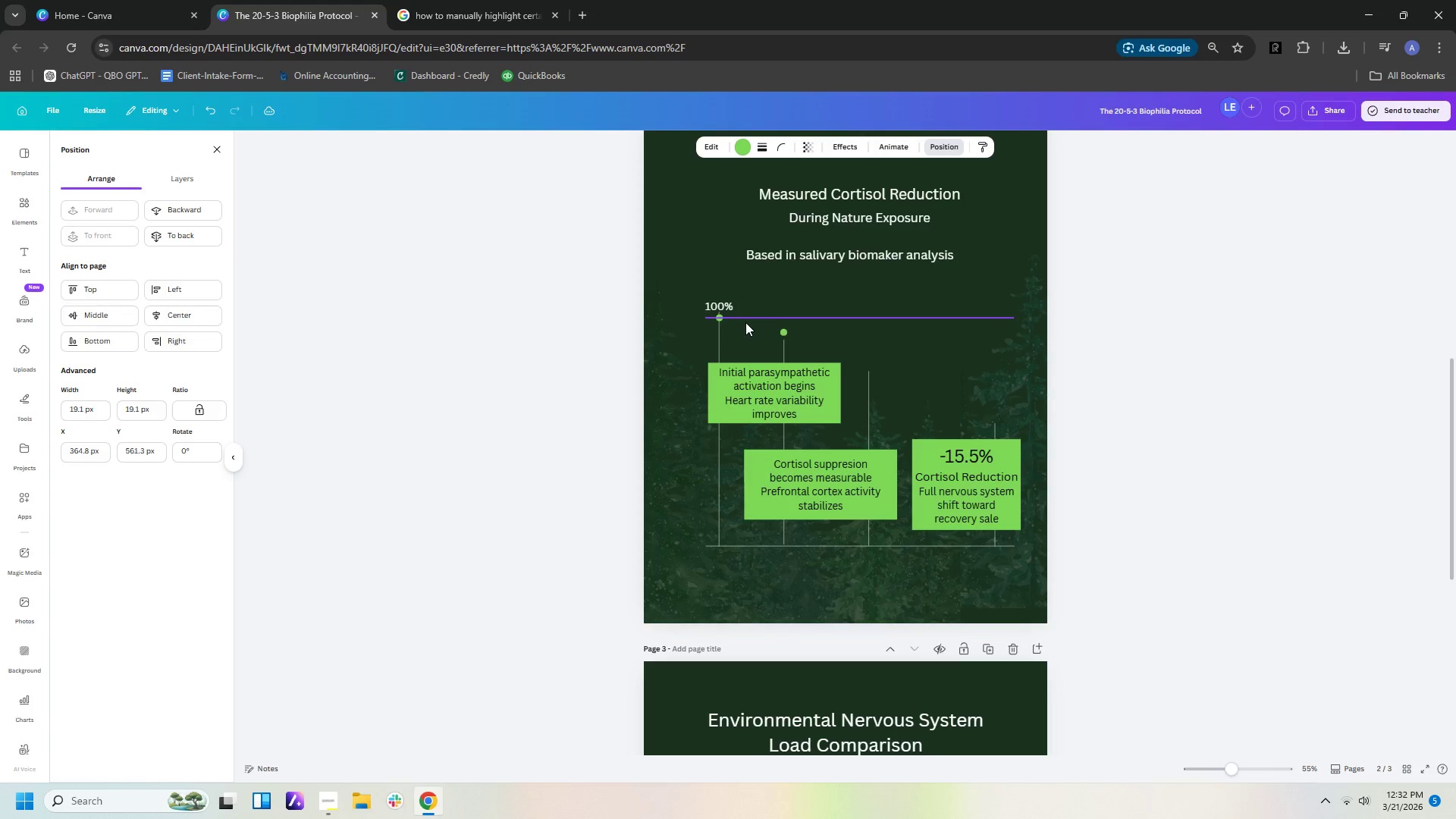 
key(ArrowDown)
 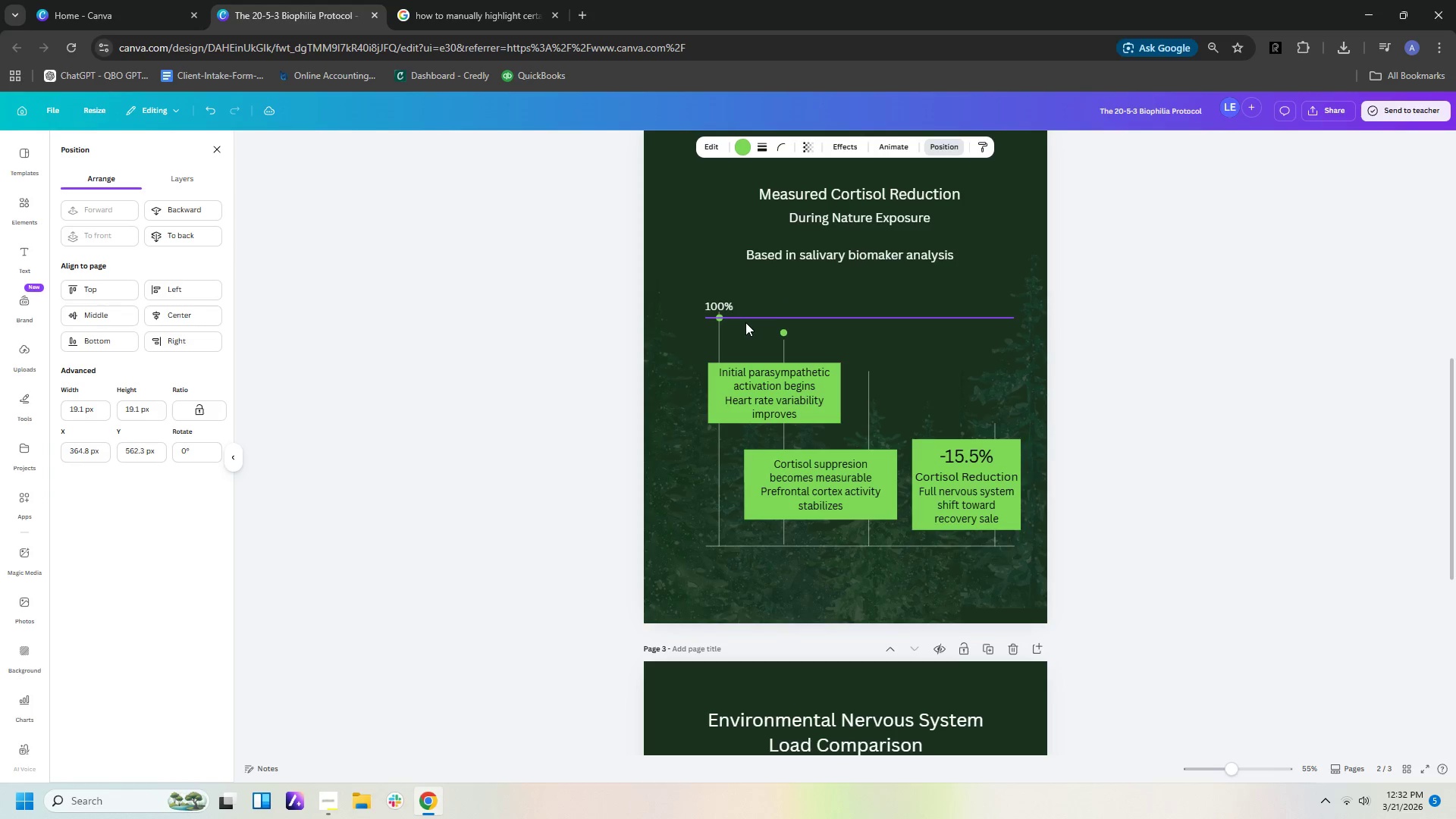 
key(ArrowDown)
 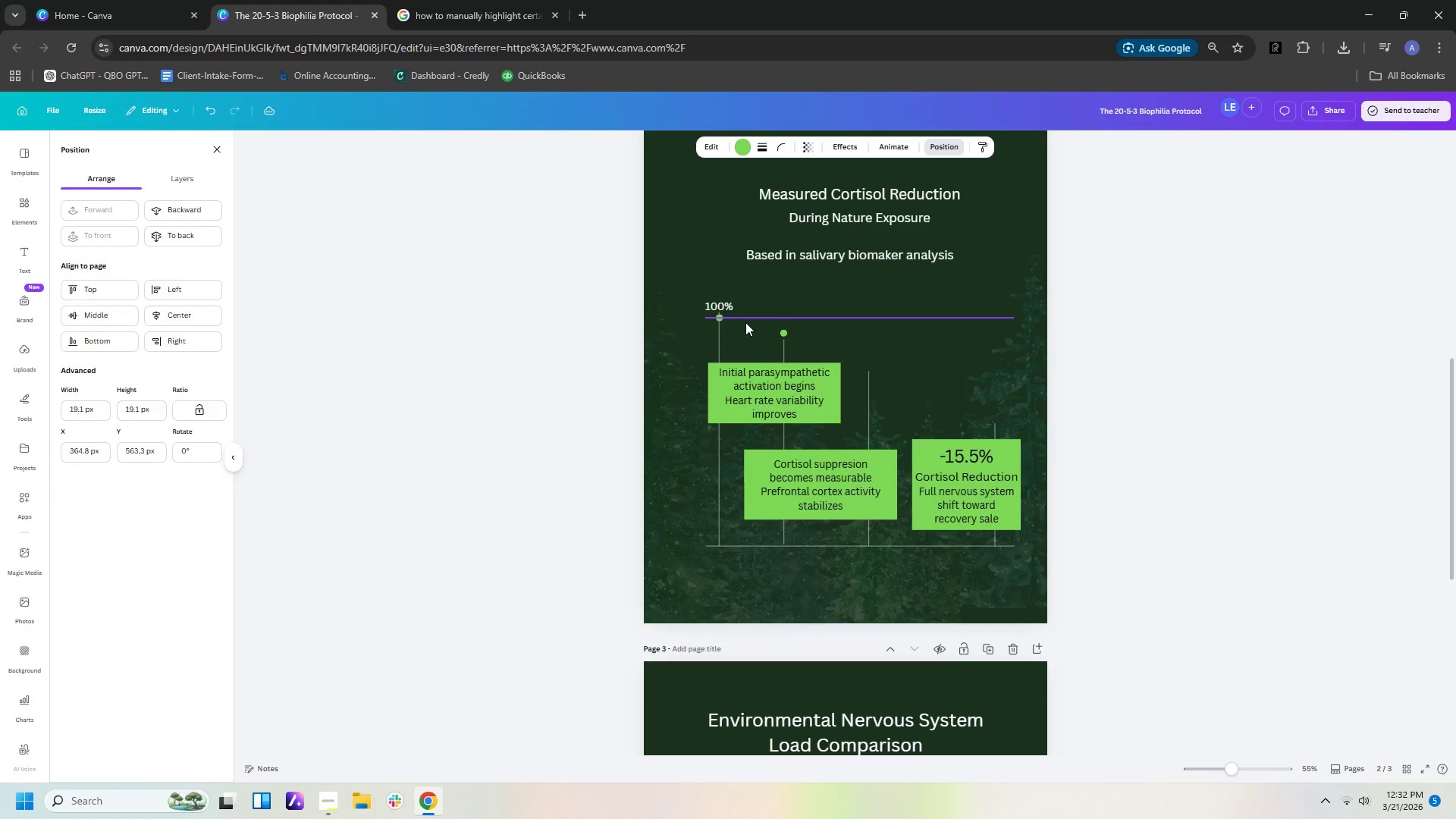 
key(ArrowDown)
 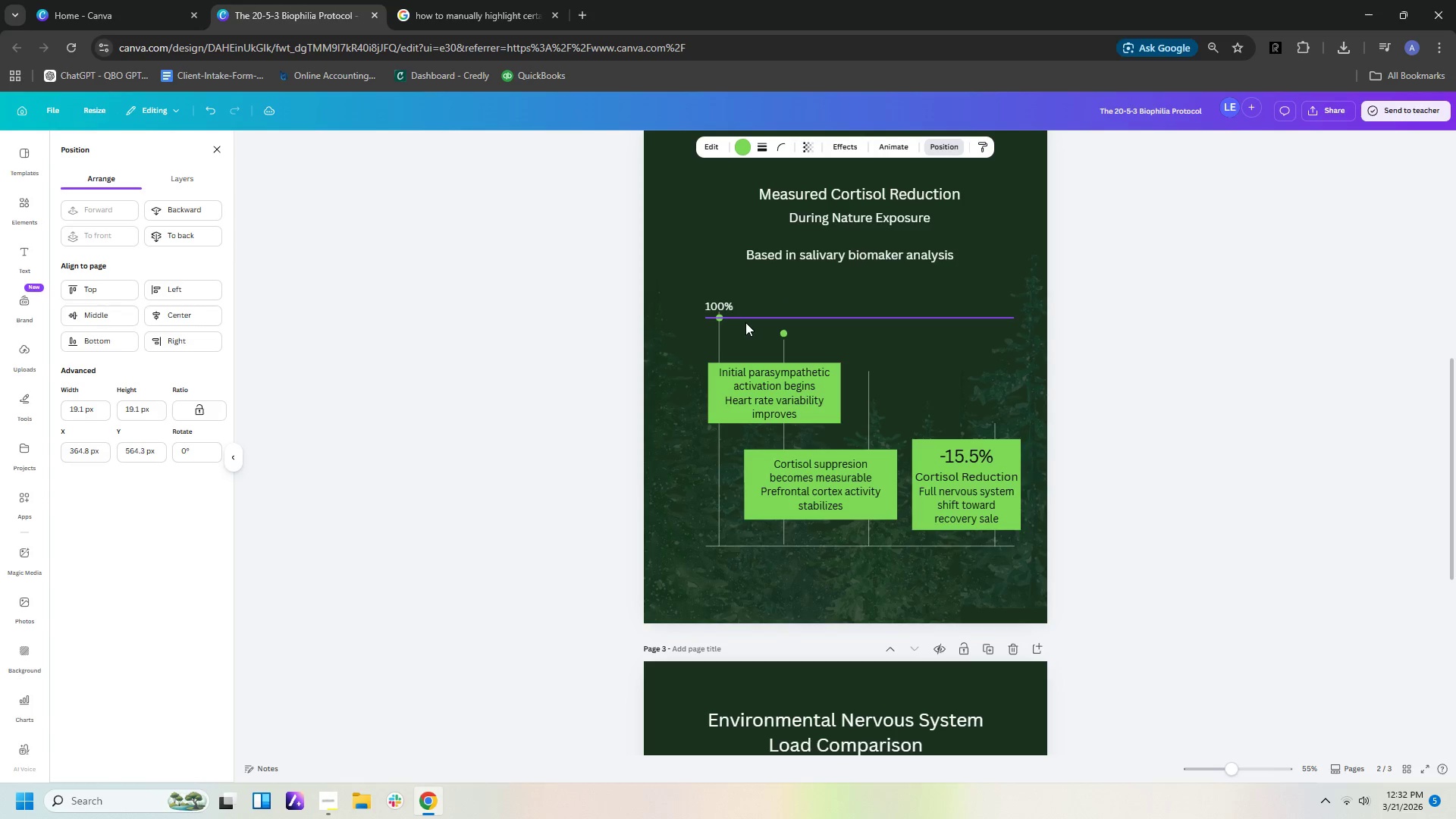 
key(ArrowDown)
 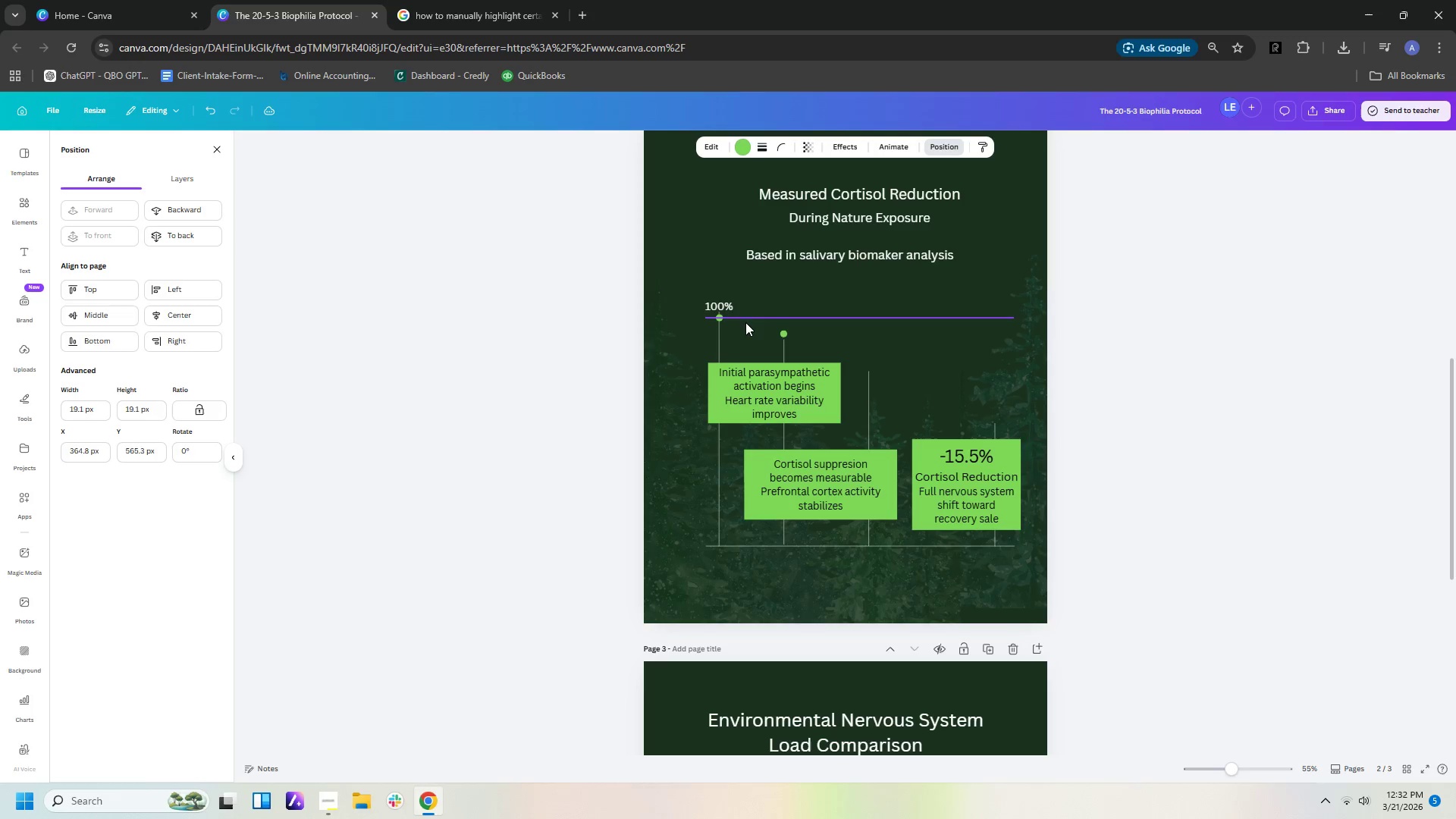 
key(ArrowDown)
 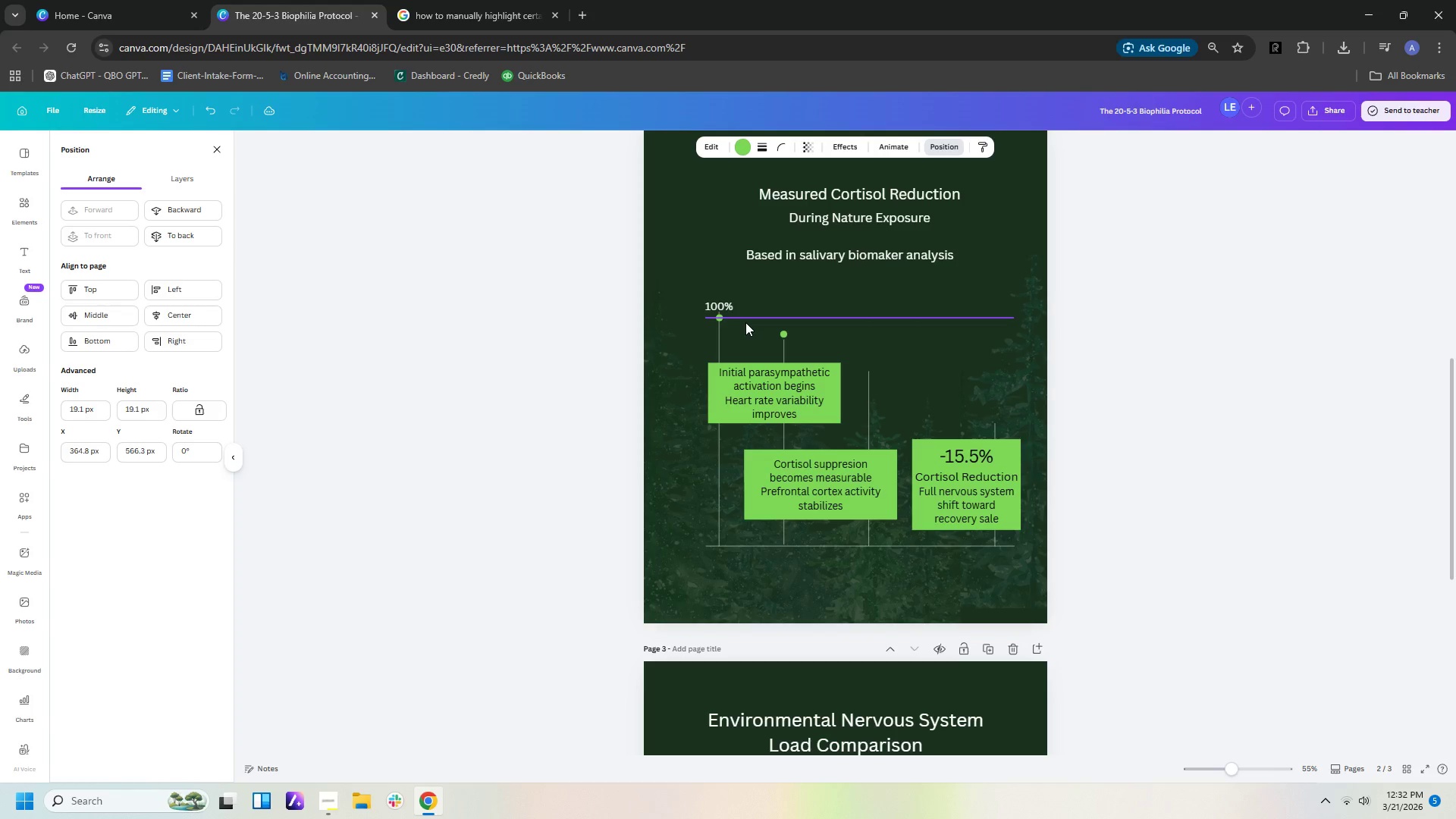 
key(ArrowRight)
 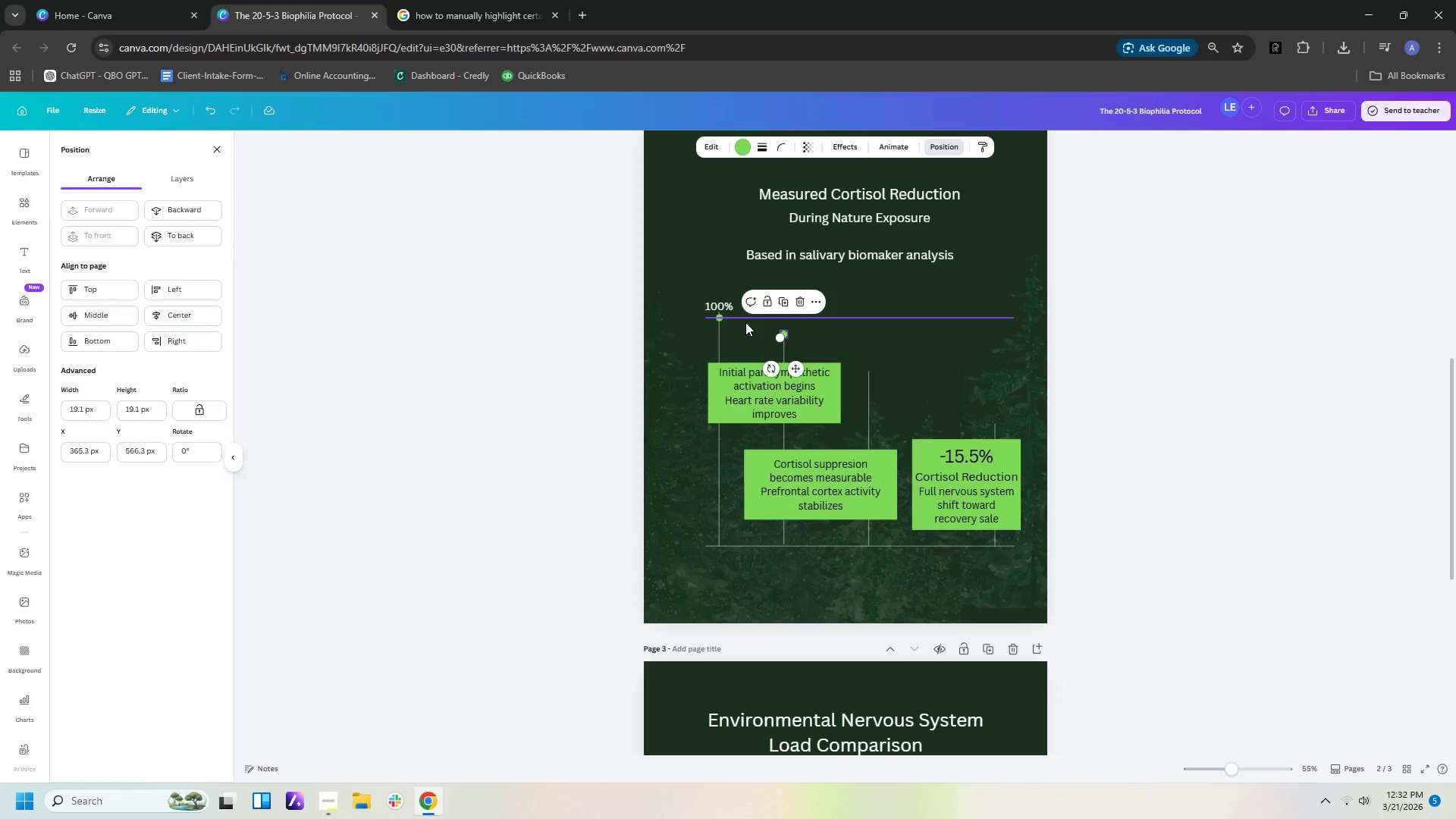 
key(Control+C)
 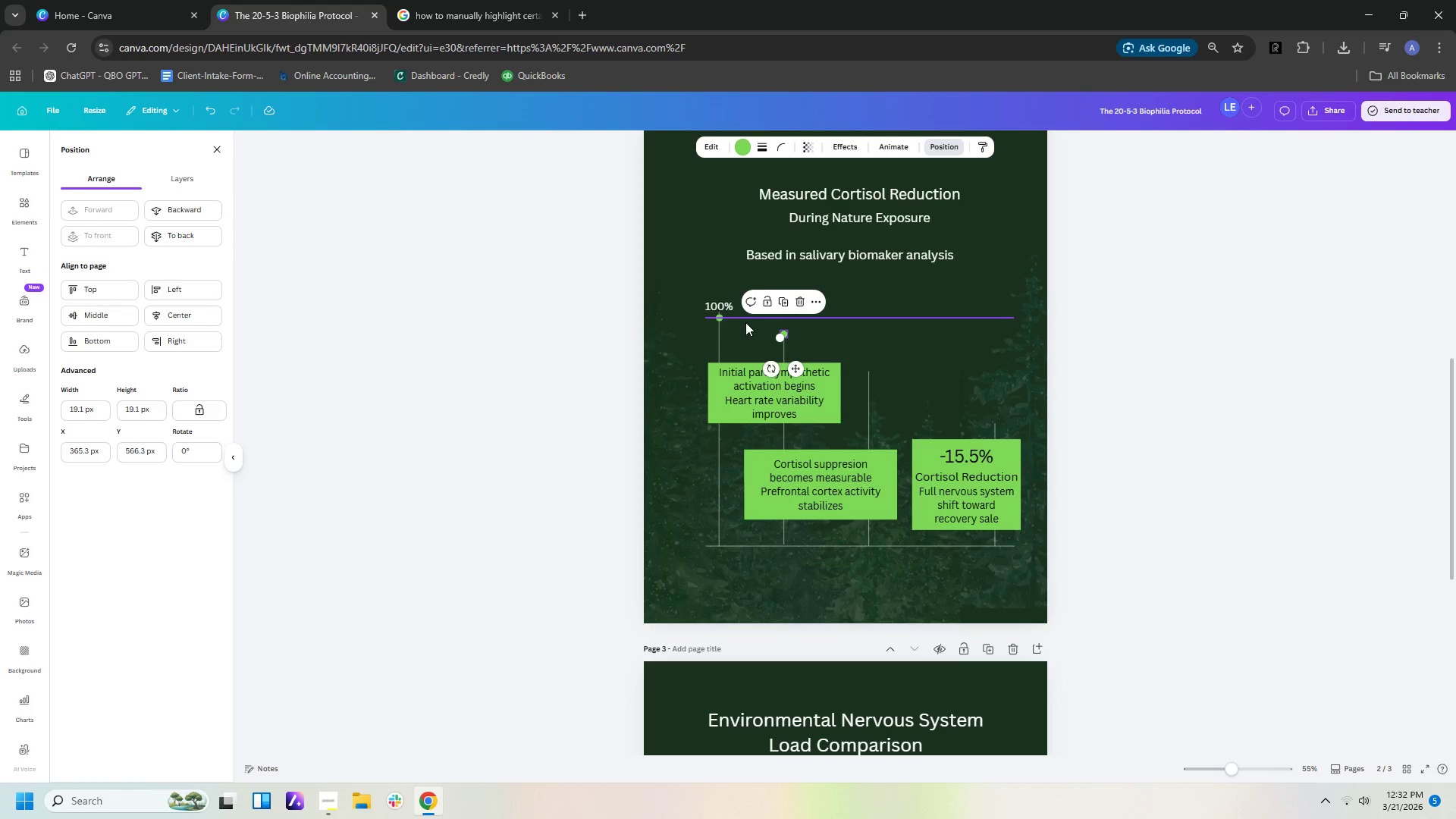 
key(Control+V)
 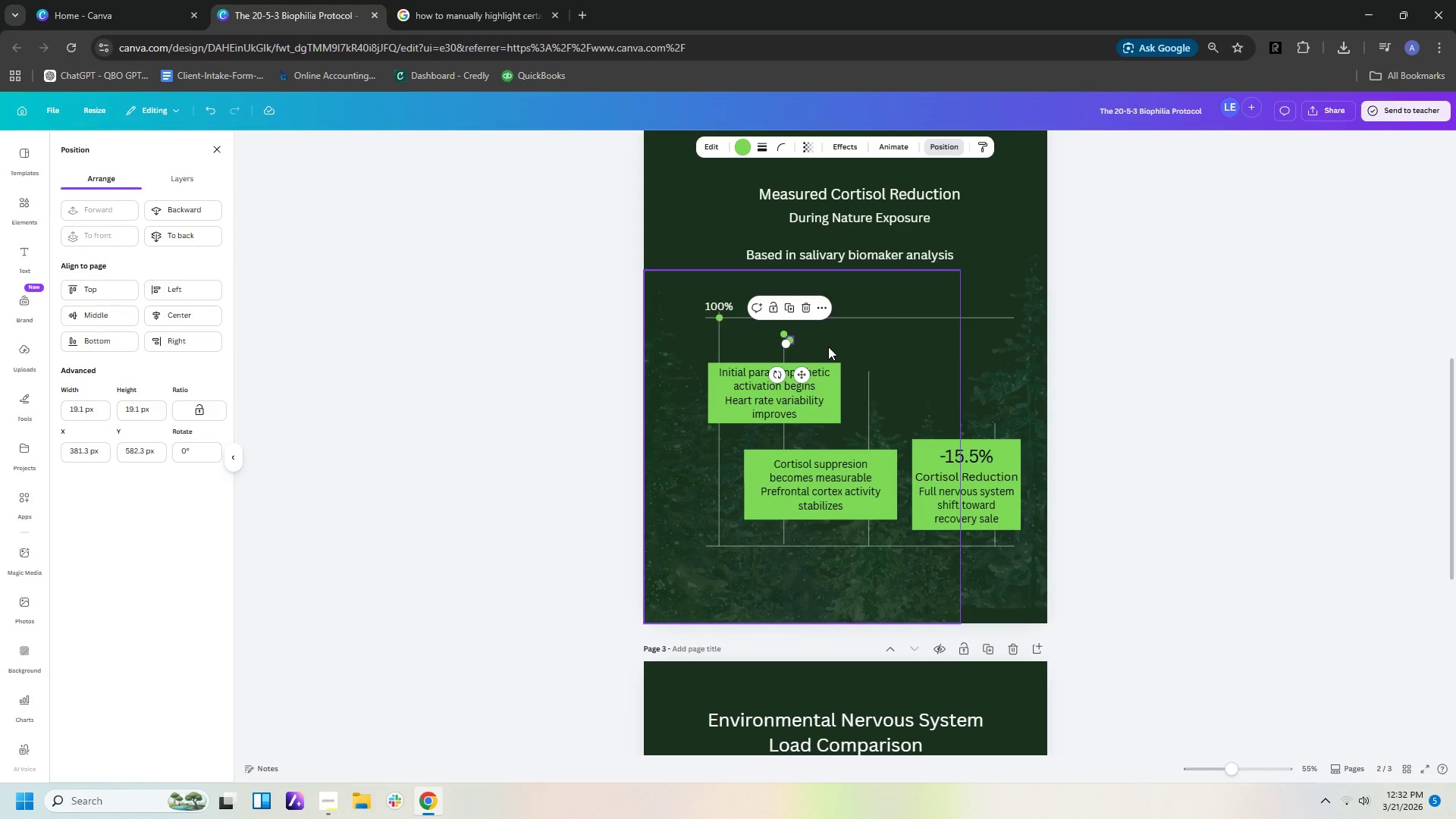 
hold_key(key=ArrowRight, duration=1.5)
 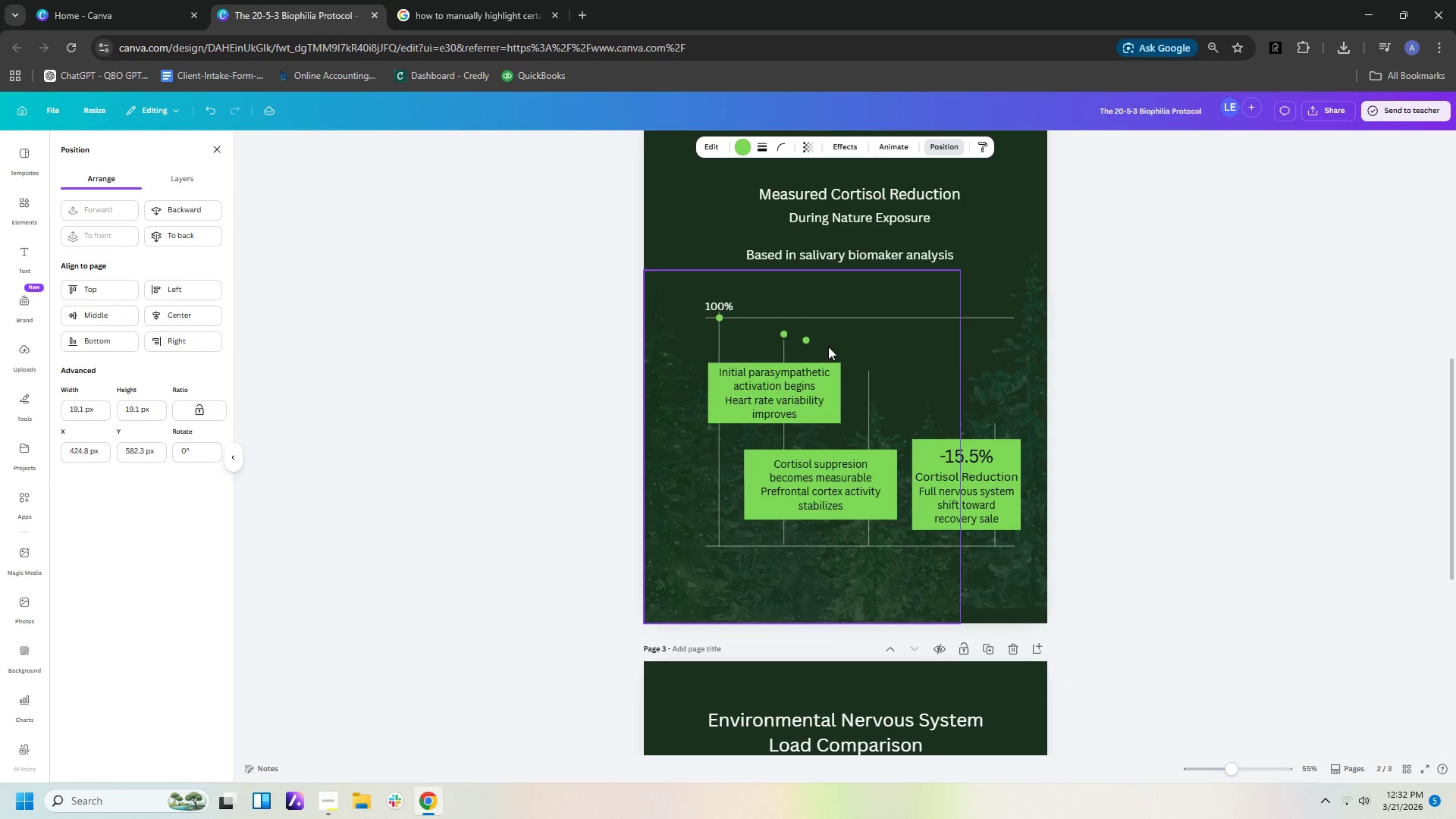 
hold_key(key=ArrowRight, duration=0.42)
 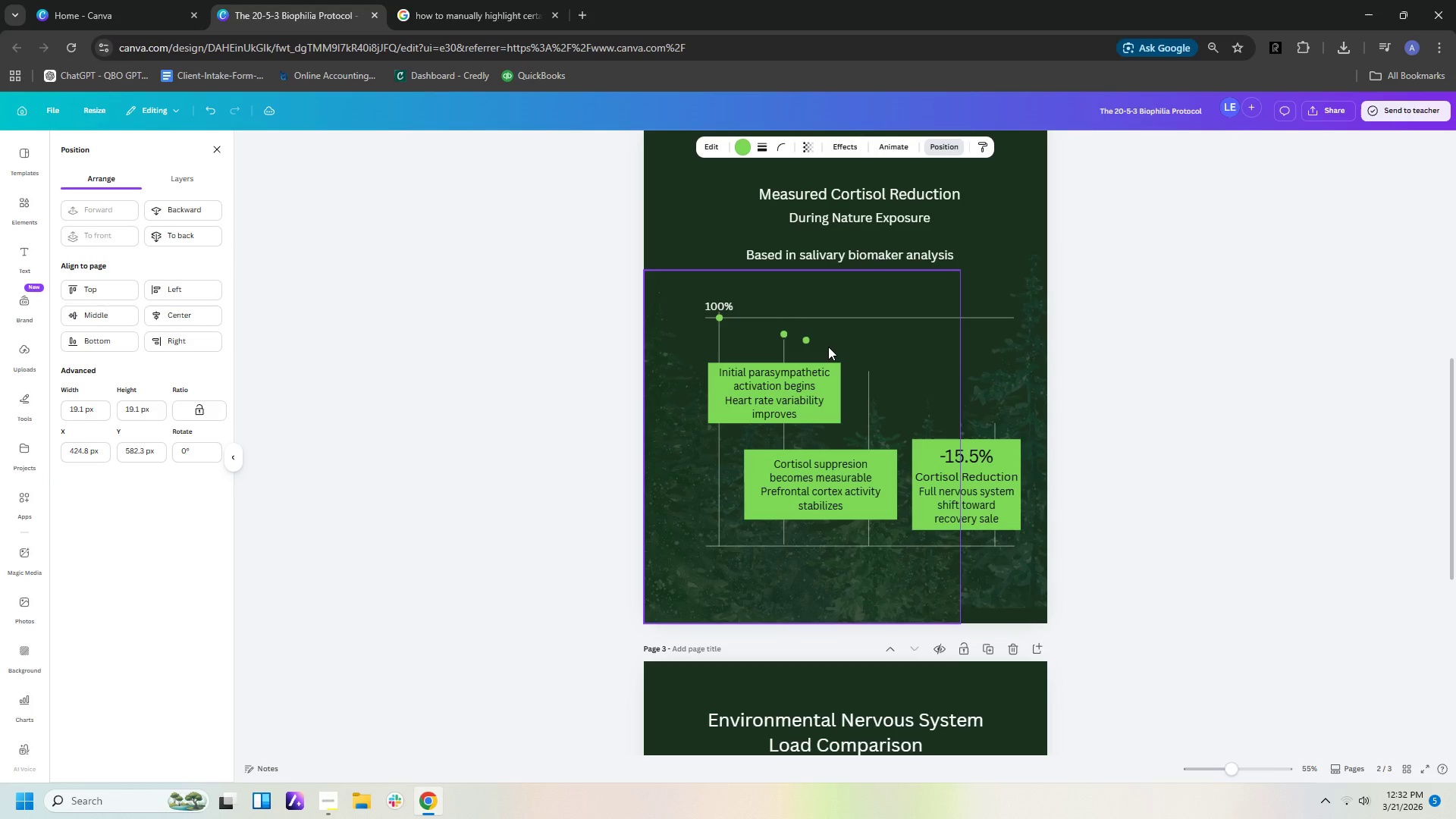 
key(ArrowDown)
 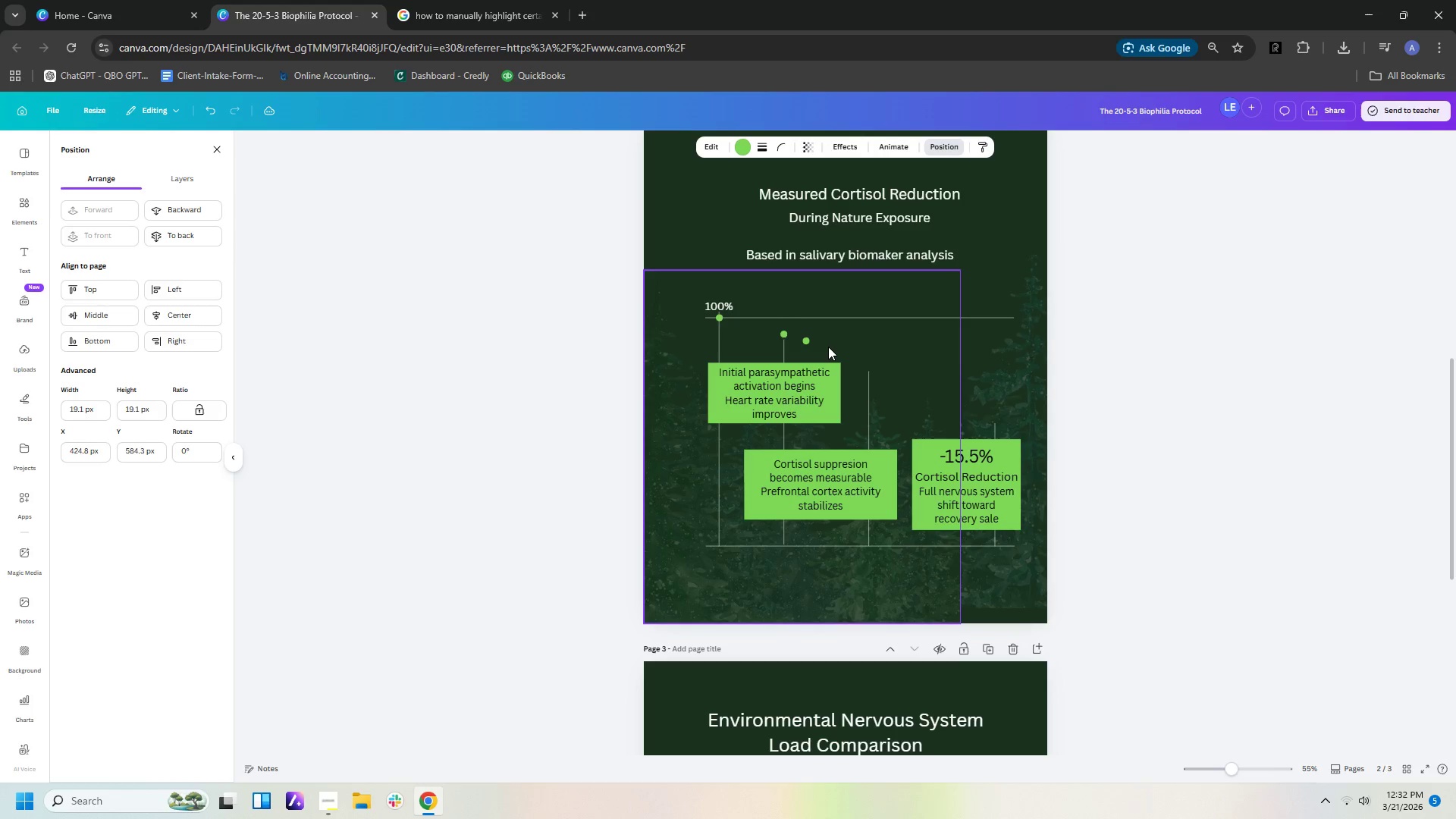 
key(ArrowDown)
 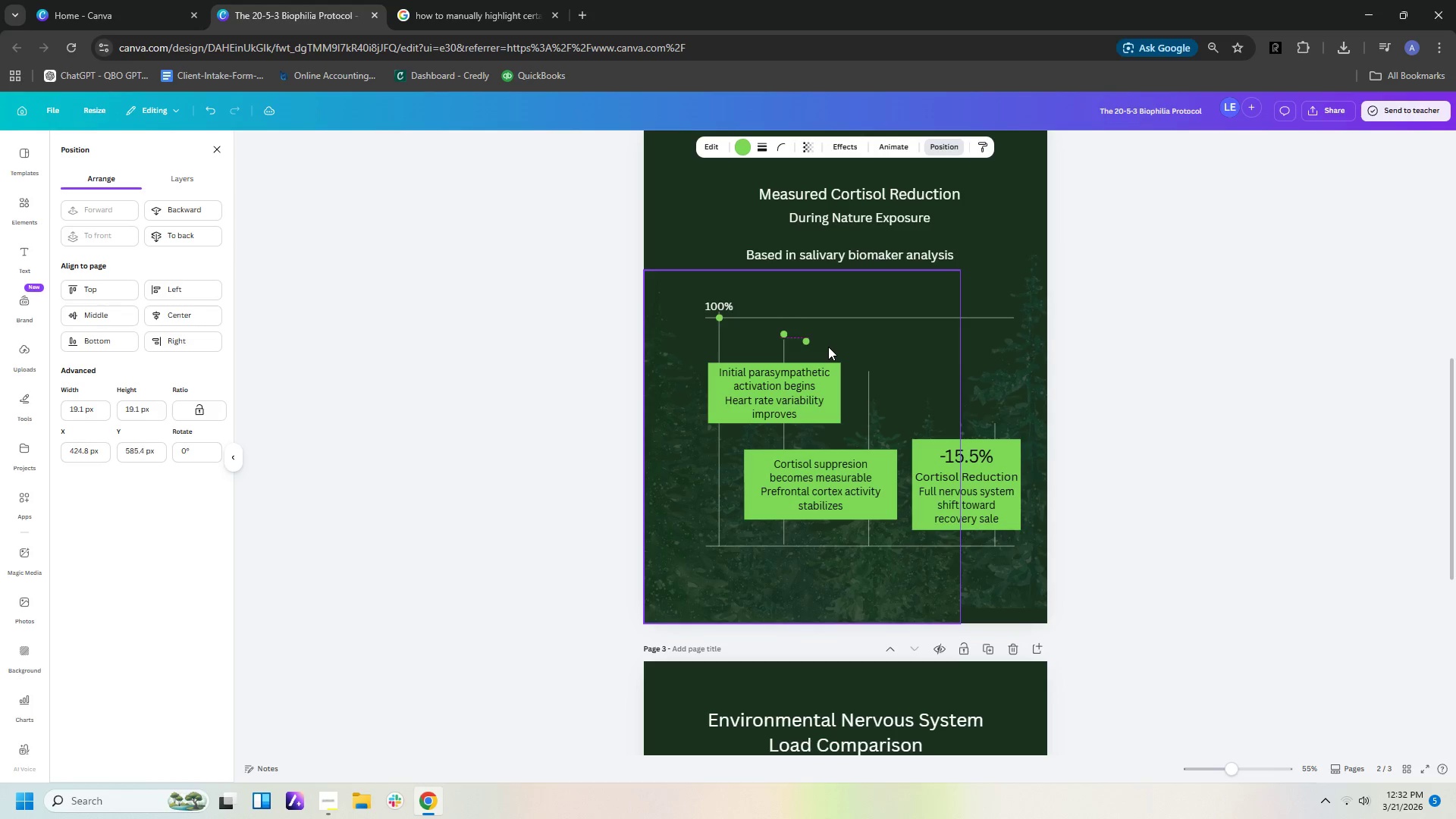 
key(ArrowDown)
 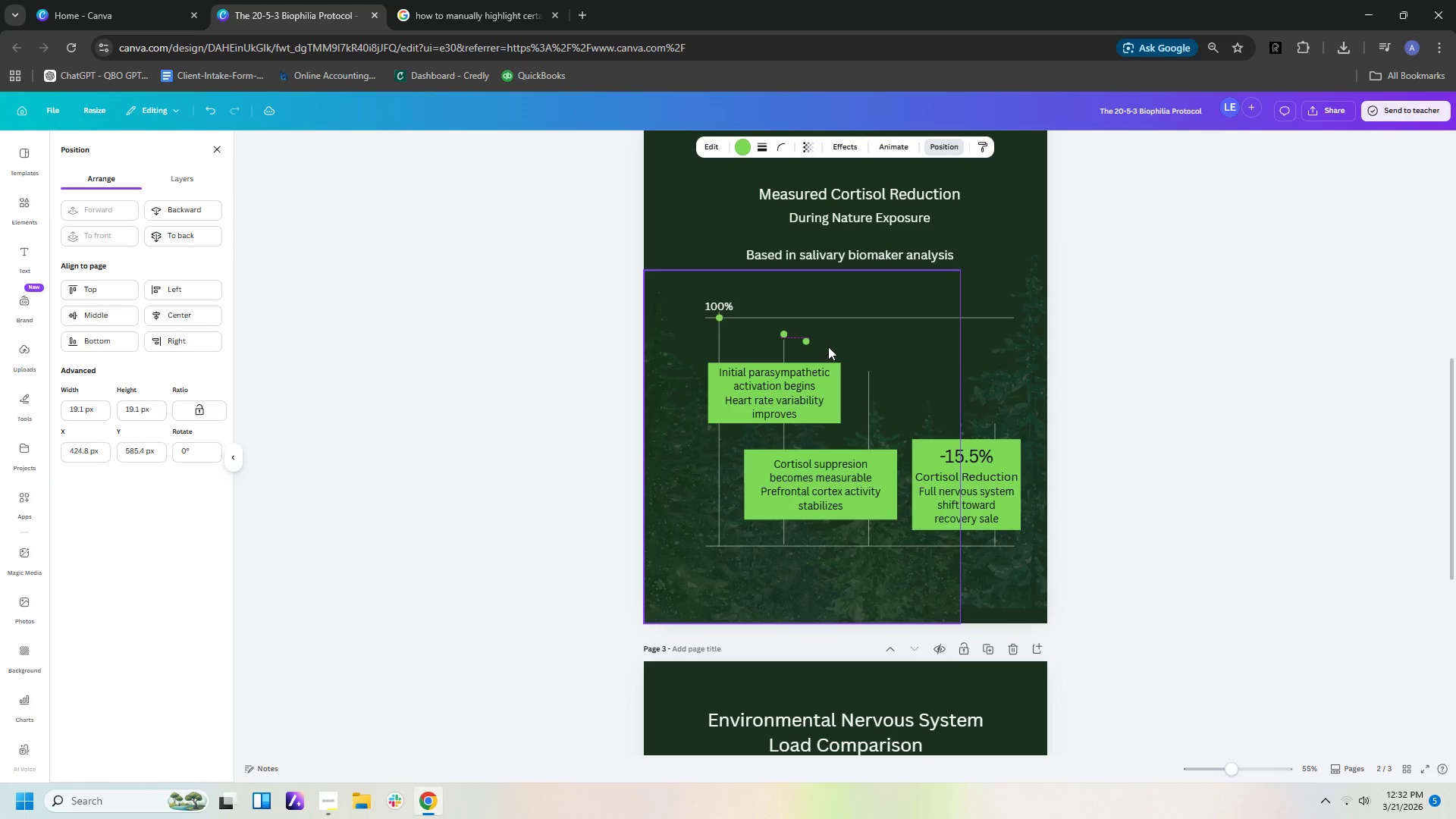 
key(ArrowDown)
 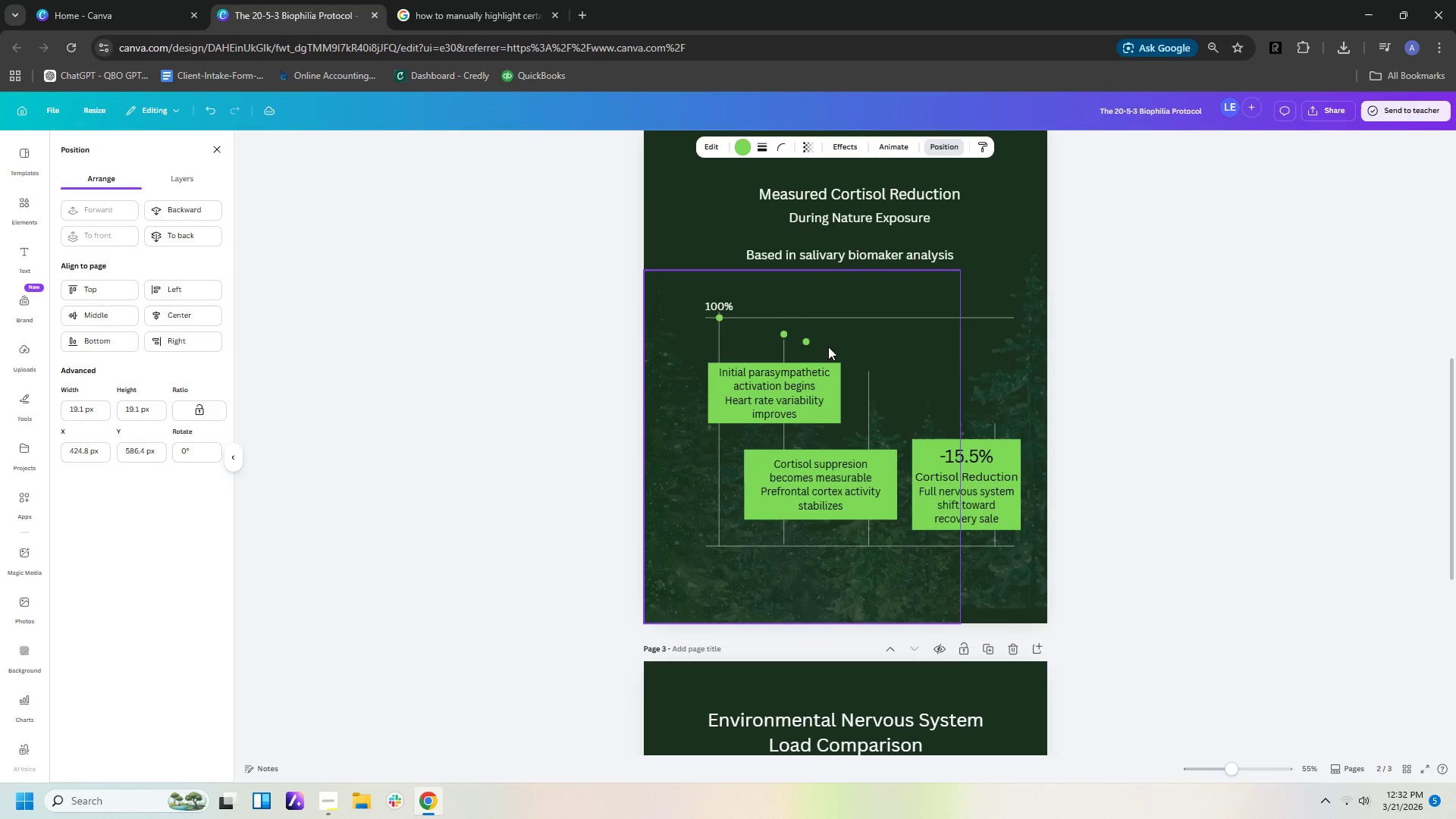 
key(ArrowDown)
 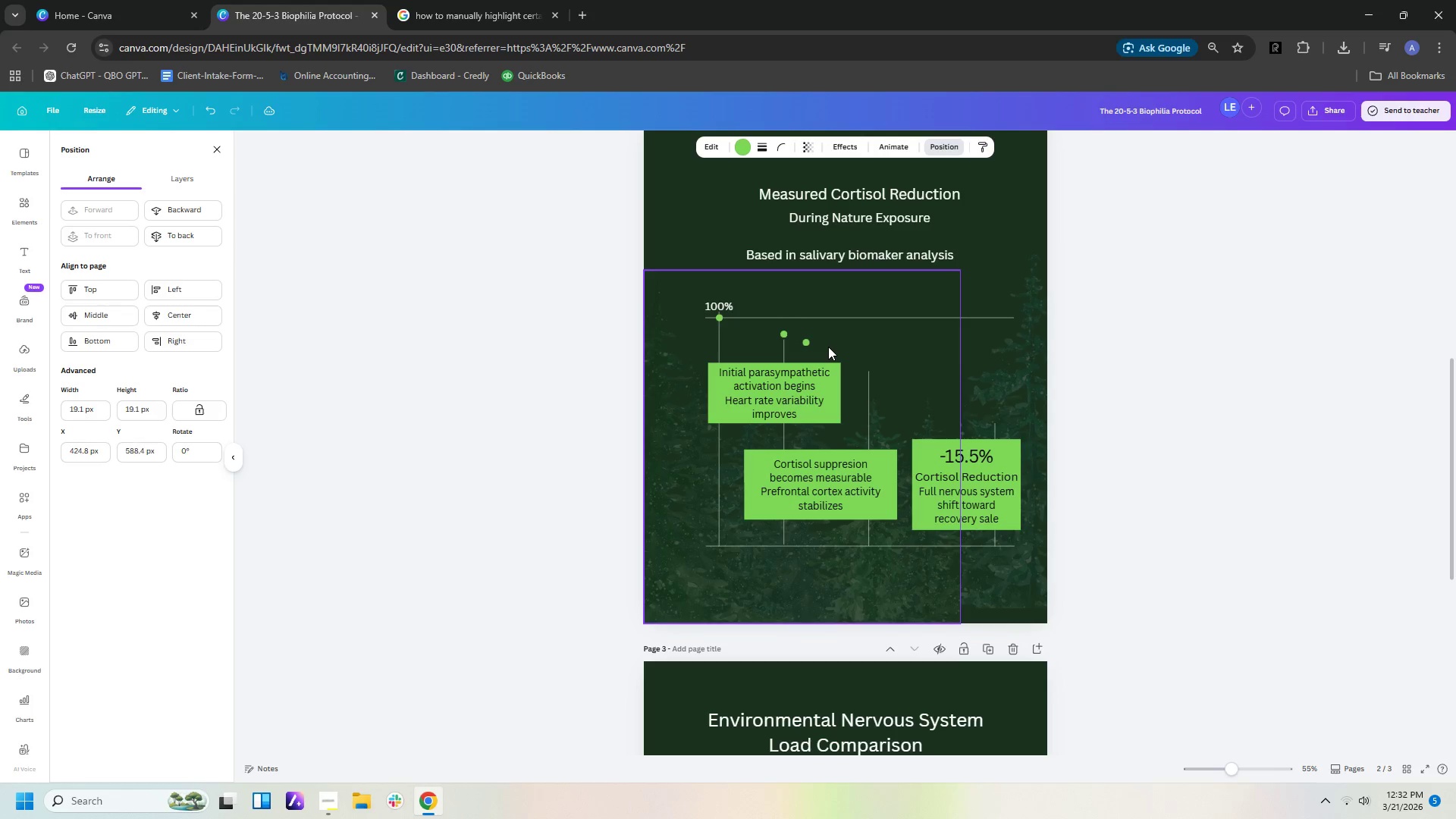 
hold_key(key=ArrowDown, duration=0.77)
 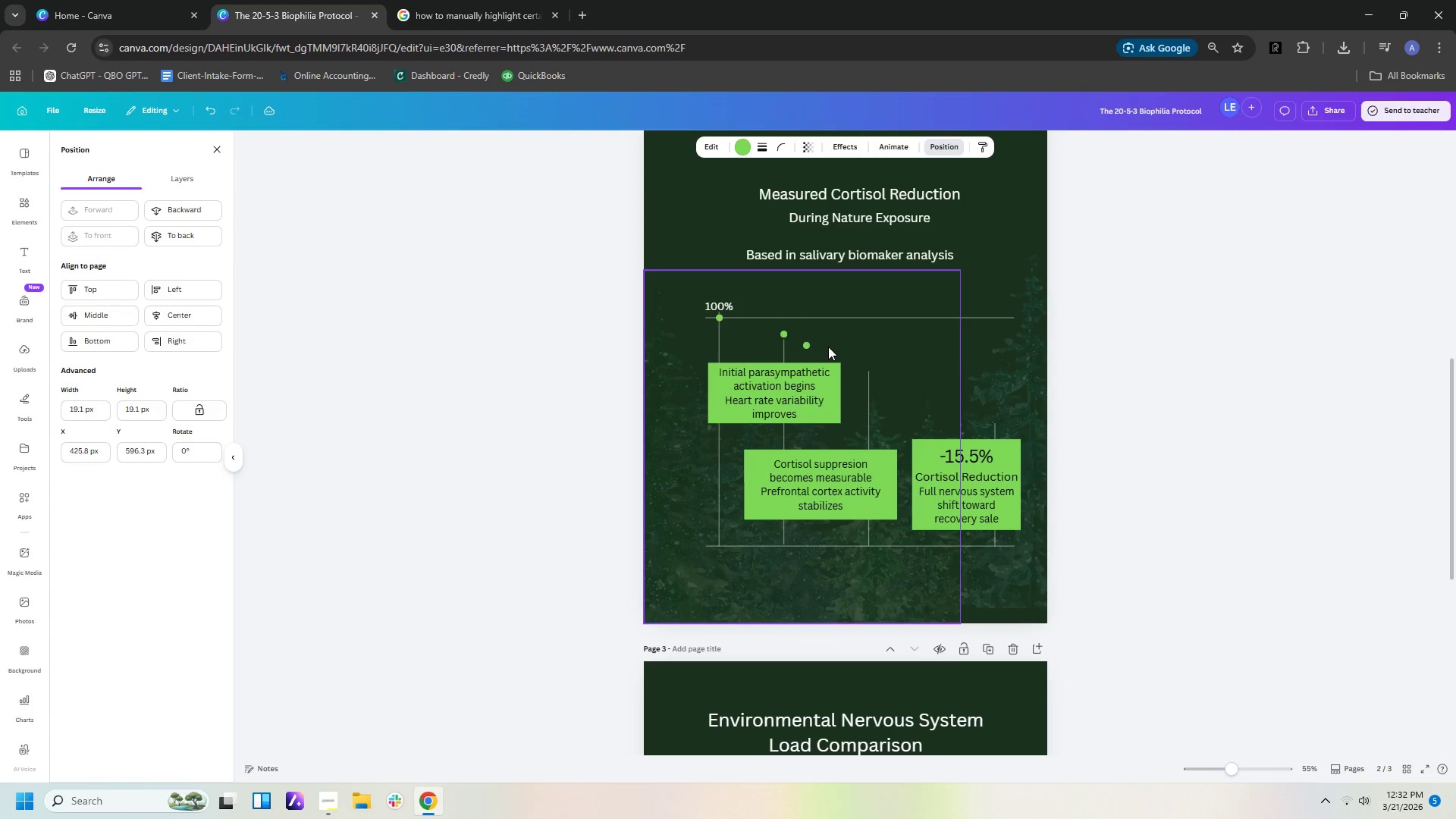 
hold_key(key=ArrowRight, duration=1.5)
 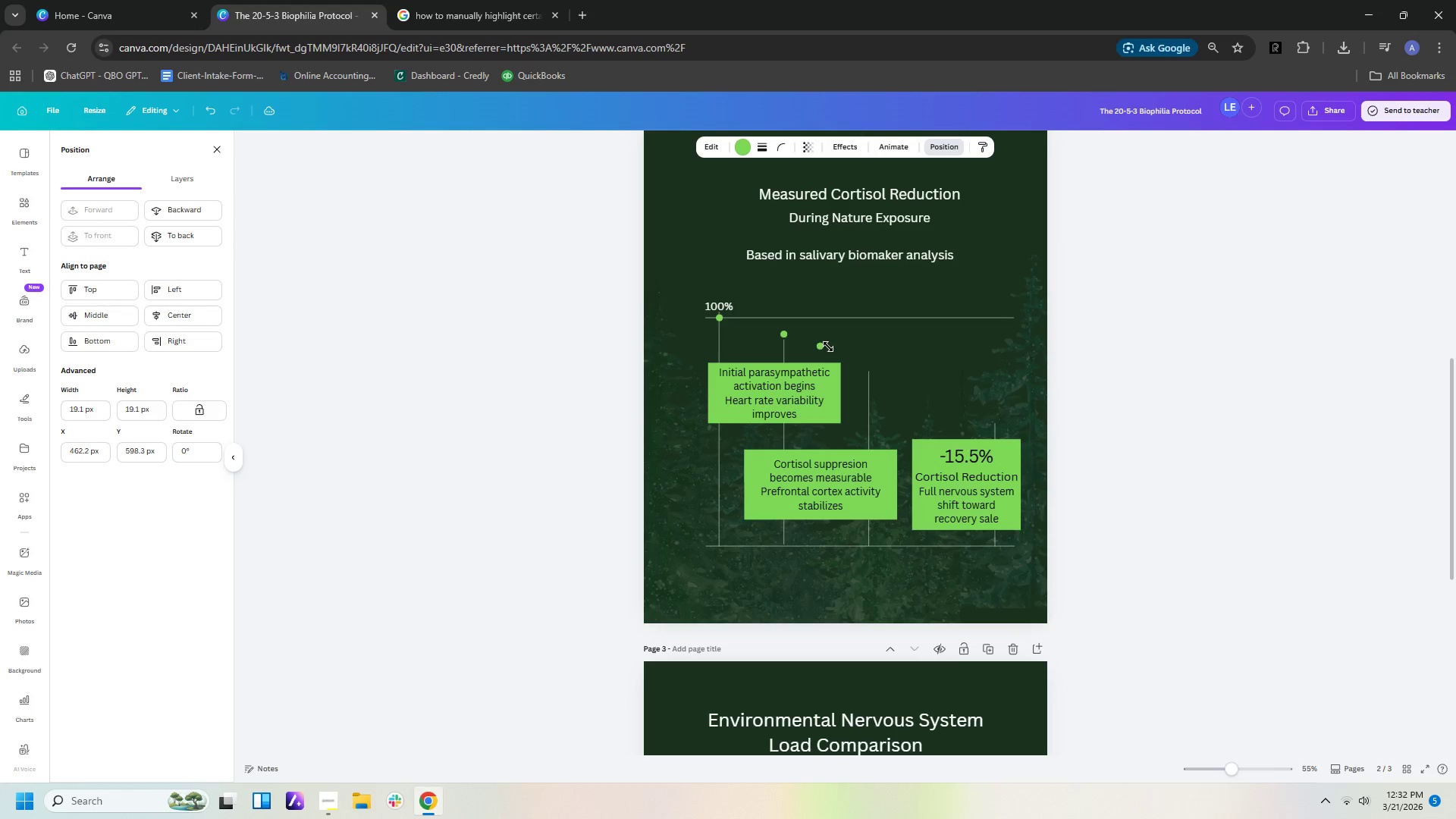 
key(ArrowRight)
 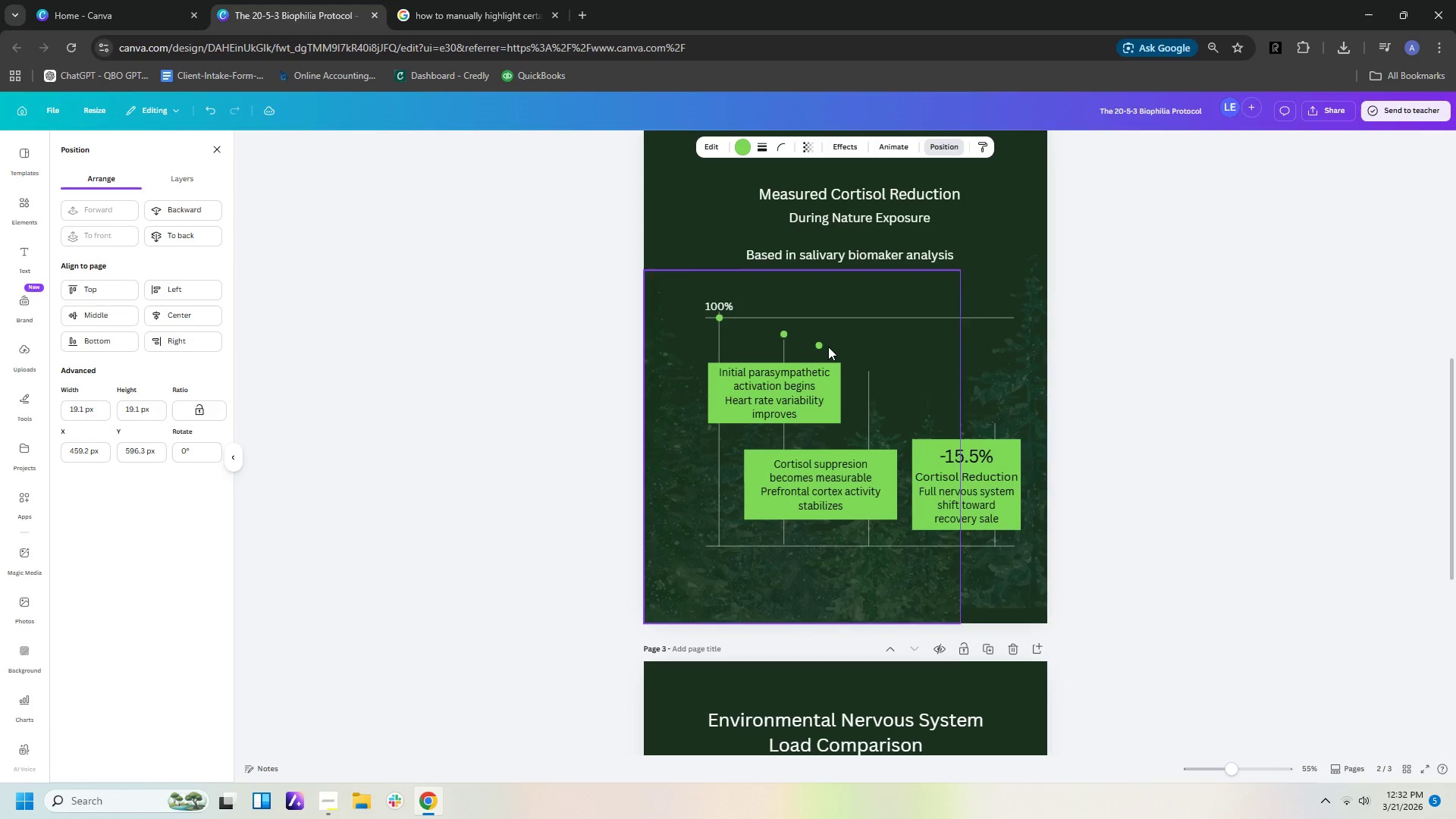 
key(ArrowRight)
 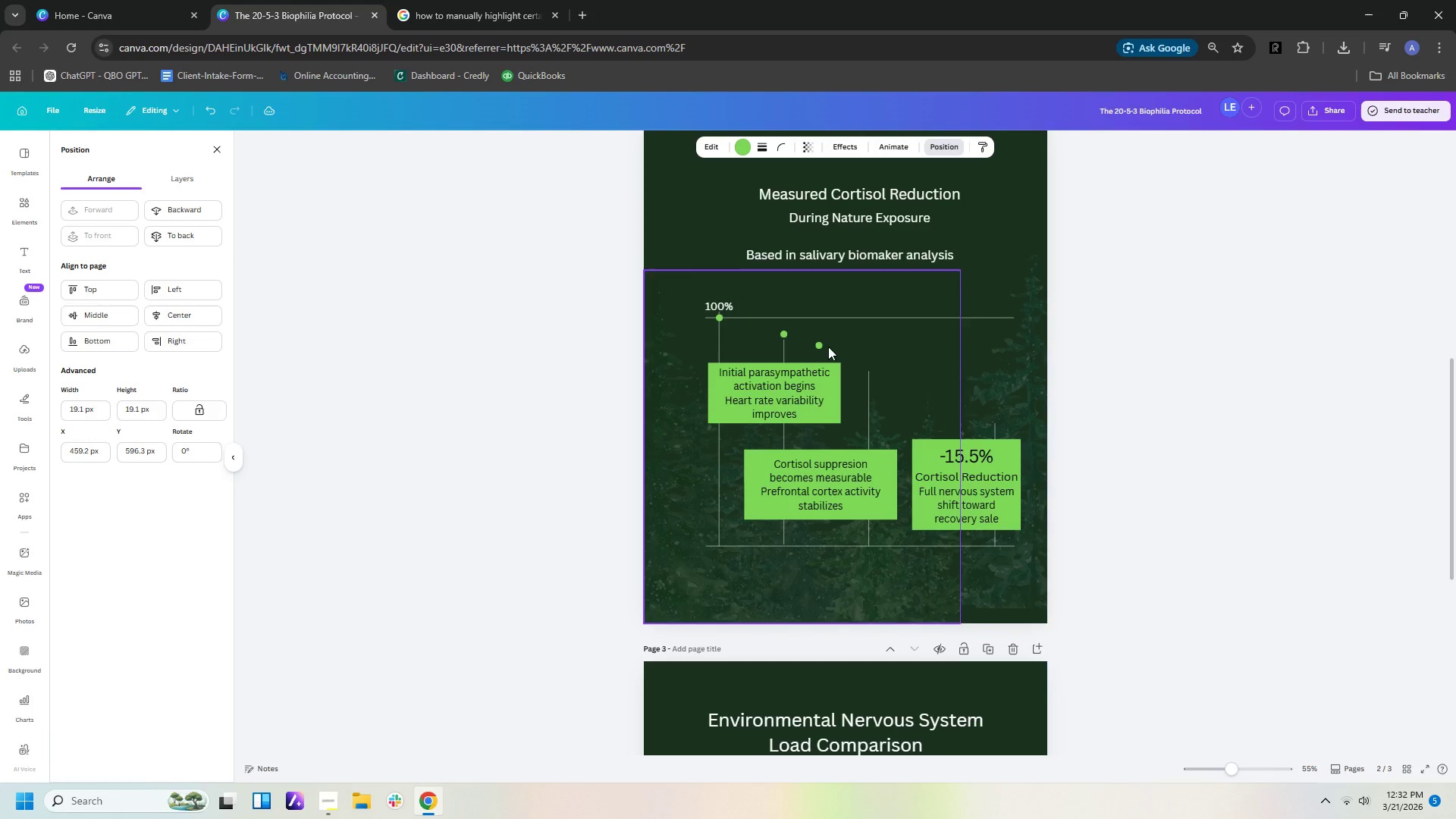 
key(ArrowRight)
 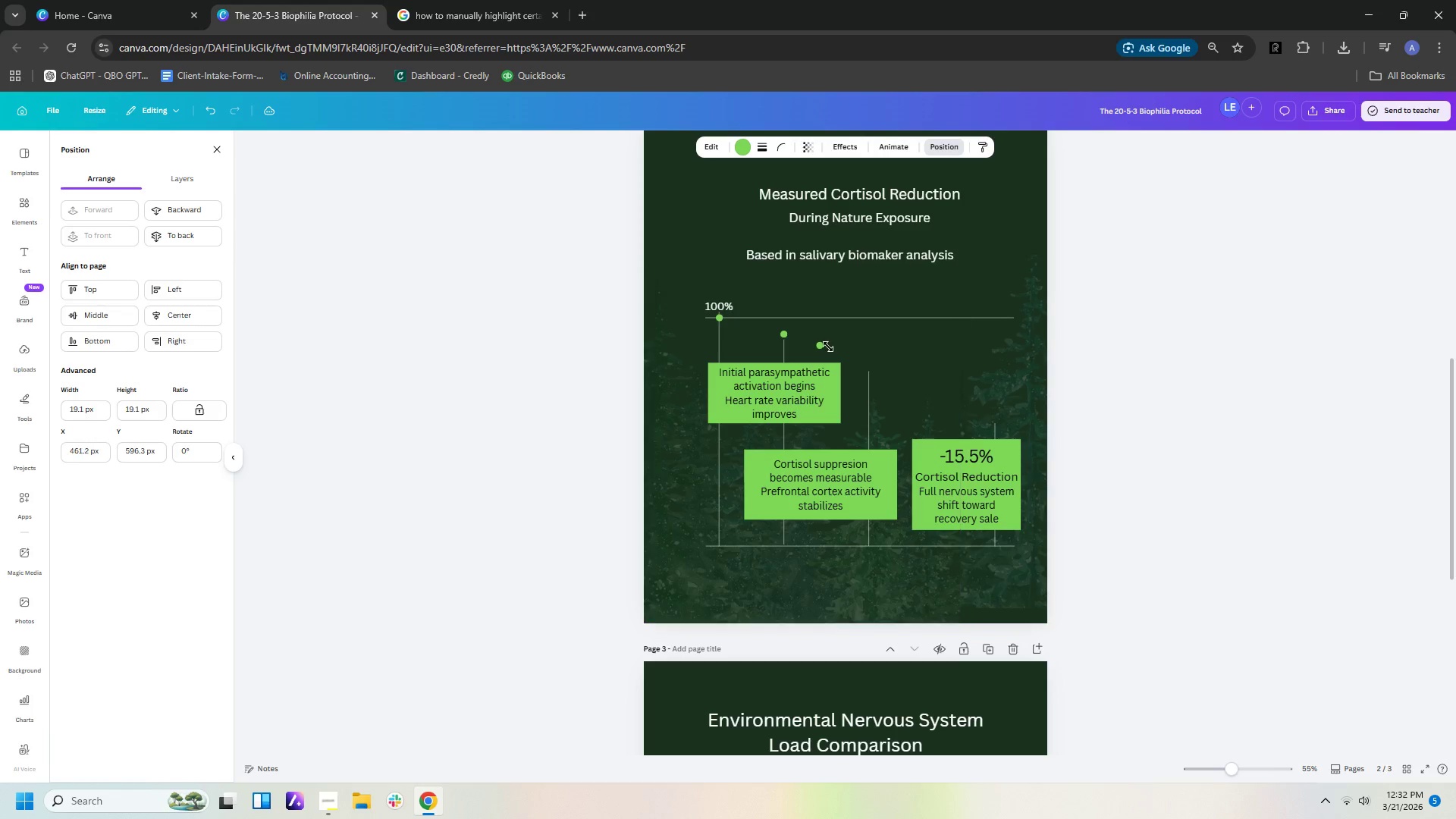 
key(ArrowRight)
 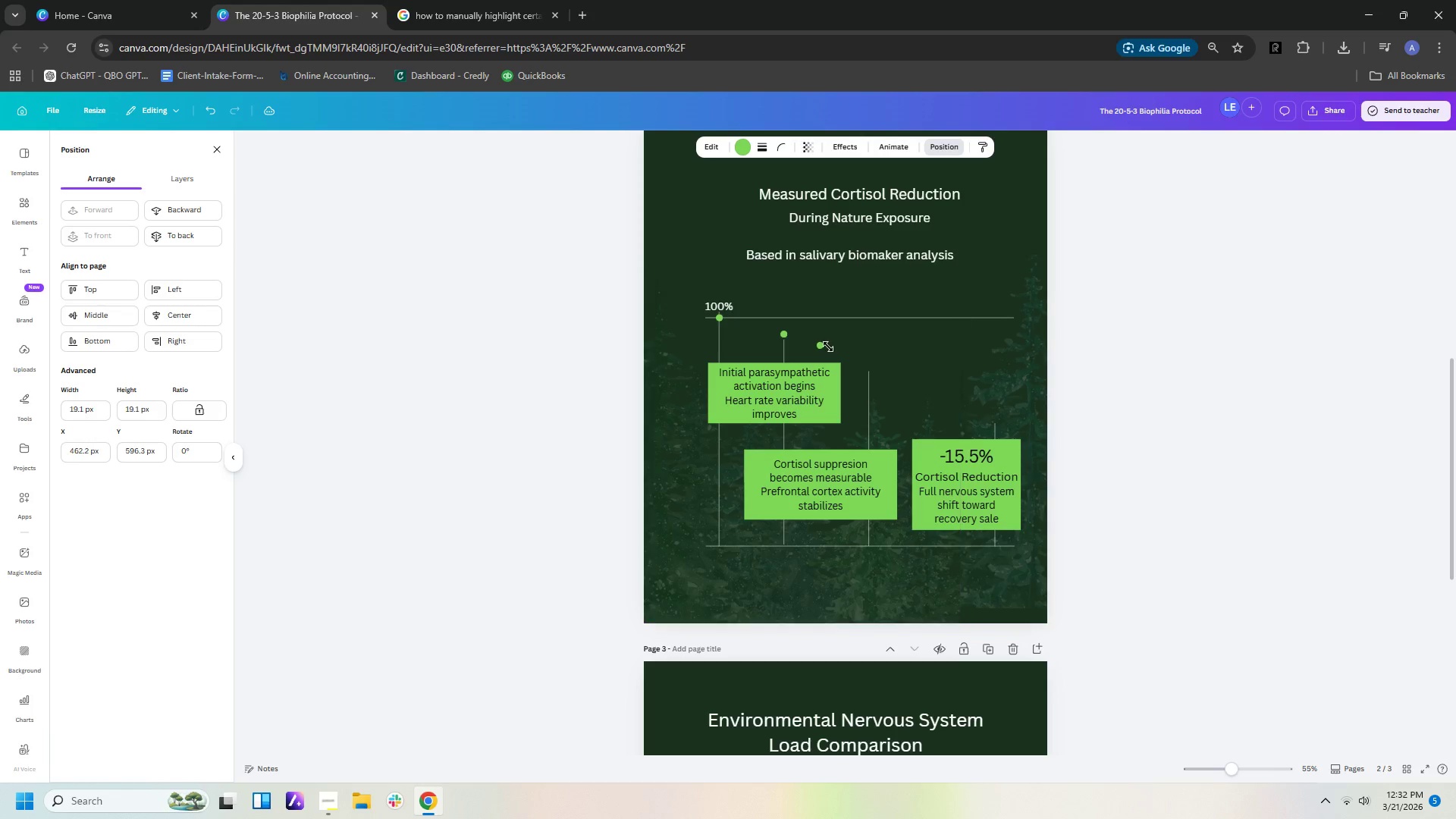 
key(ArrowRight)
 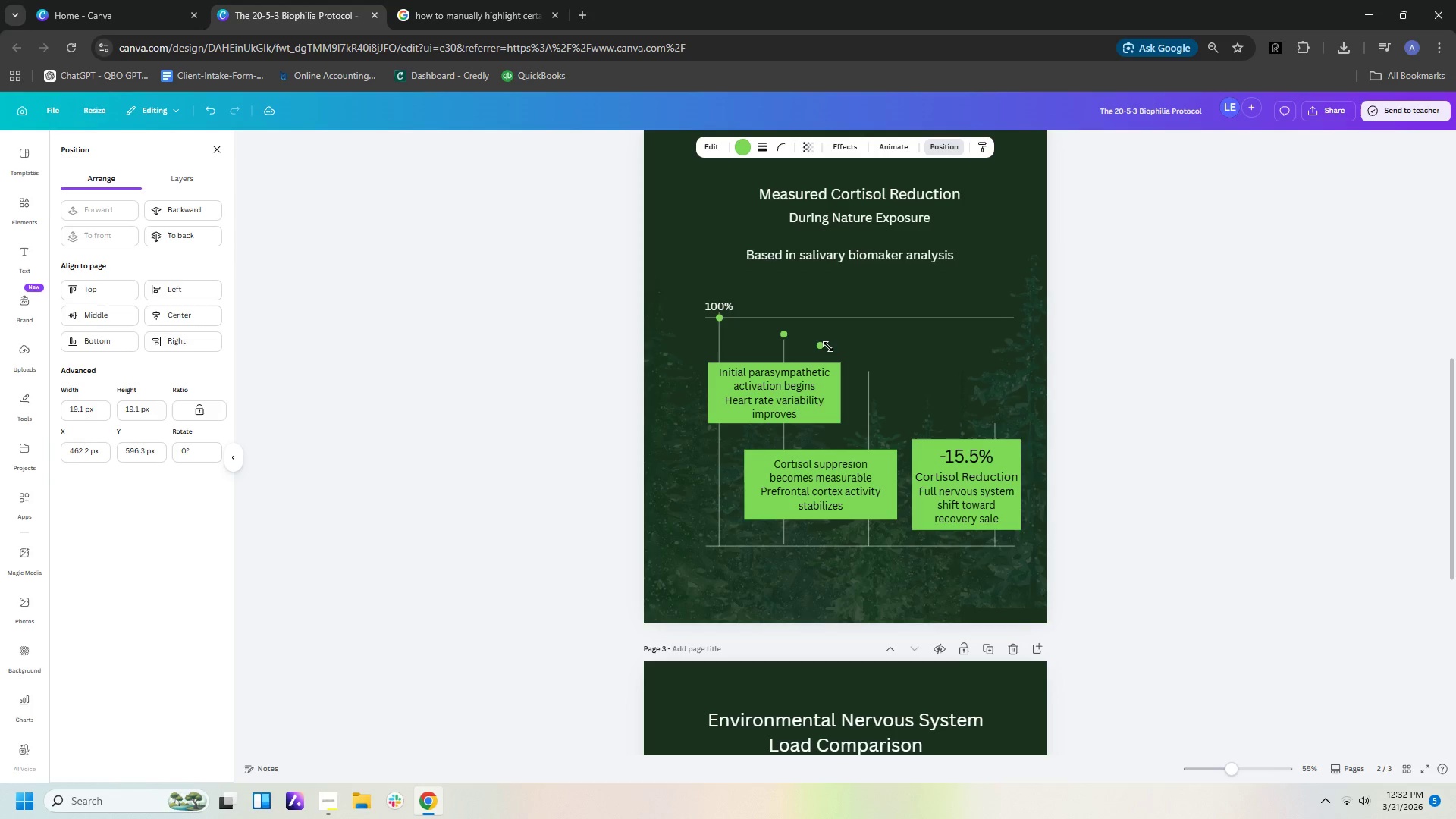 
key(ArrowDown)
 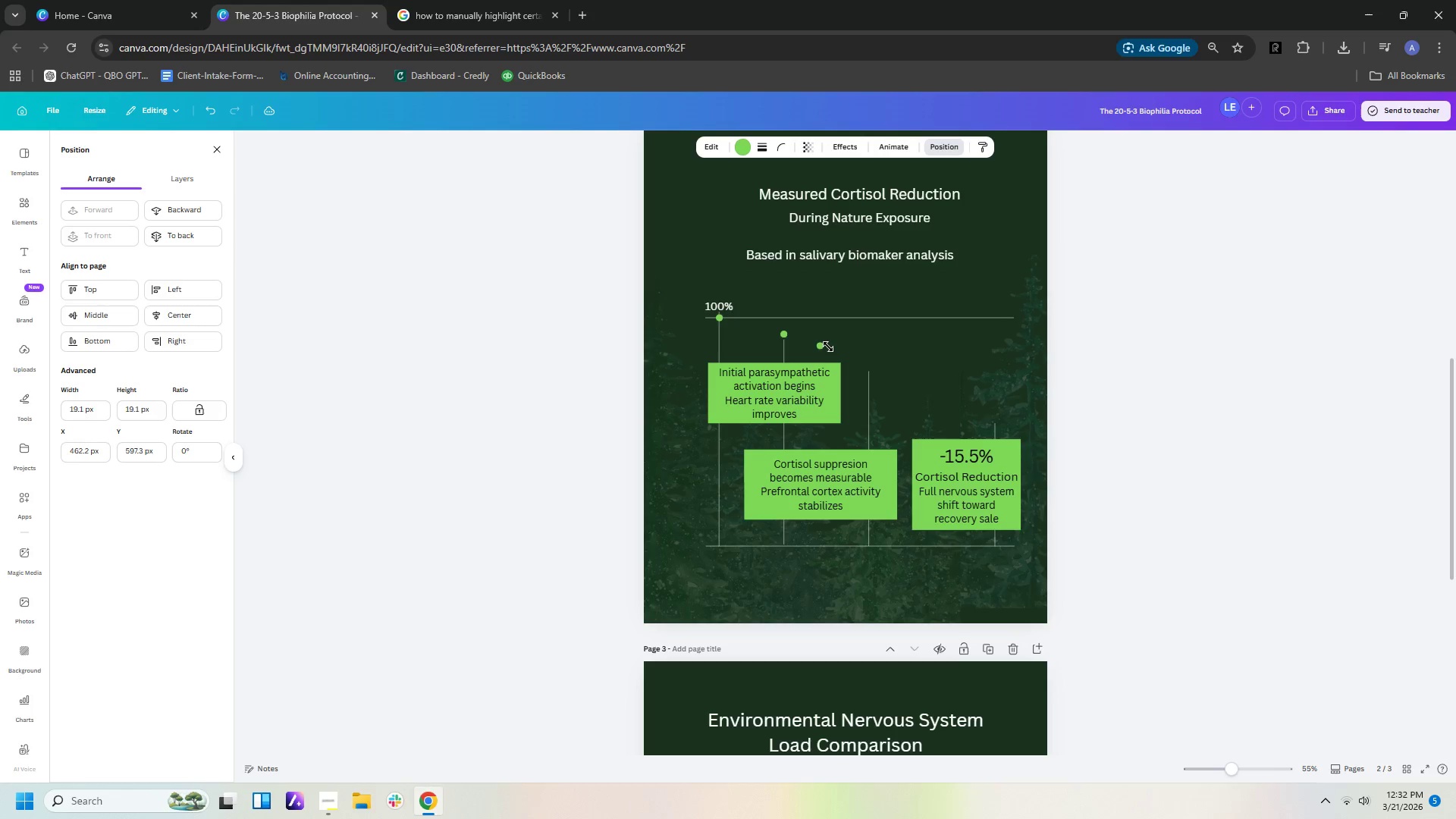 
key(ArrowDown)
 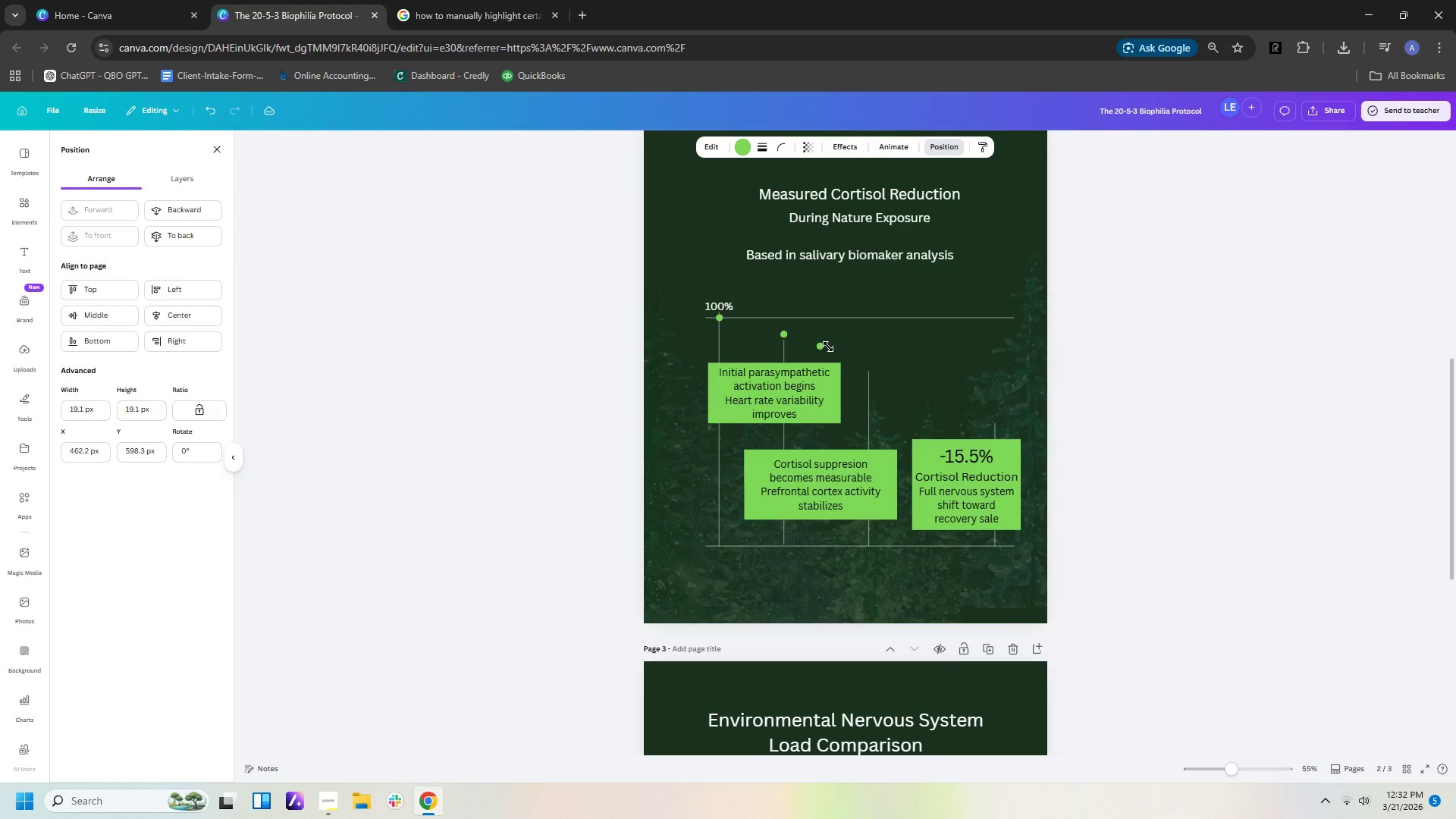 
key(ArrowDown)
 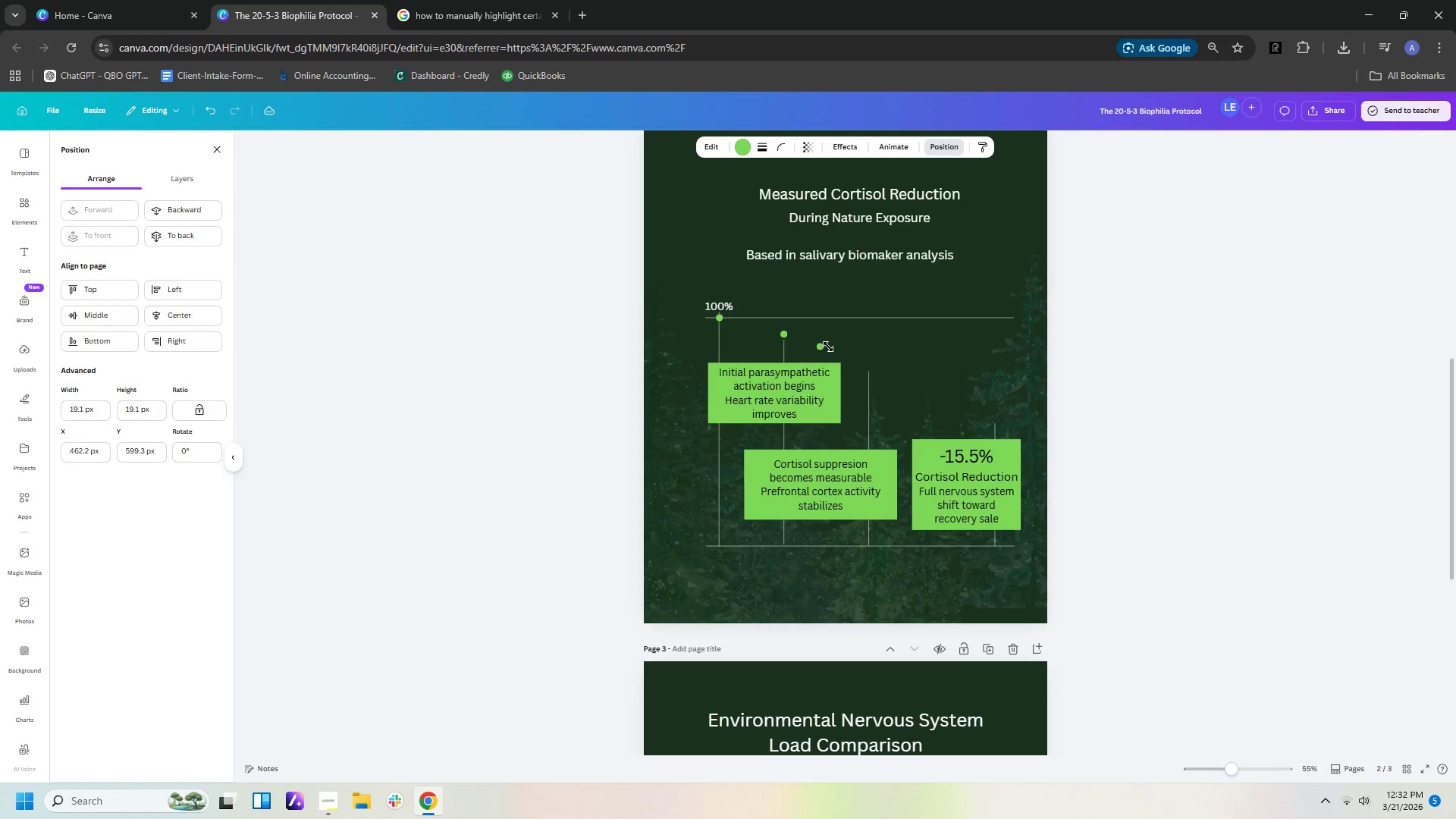 
key(ArrowDown)
 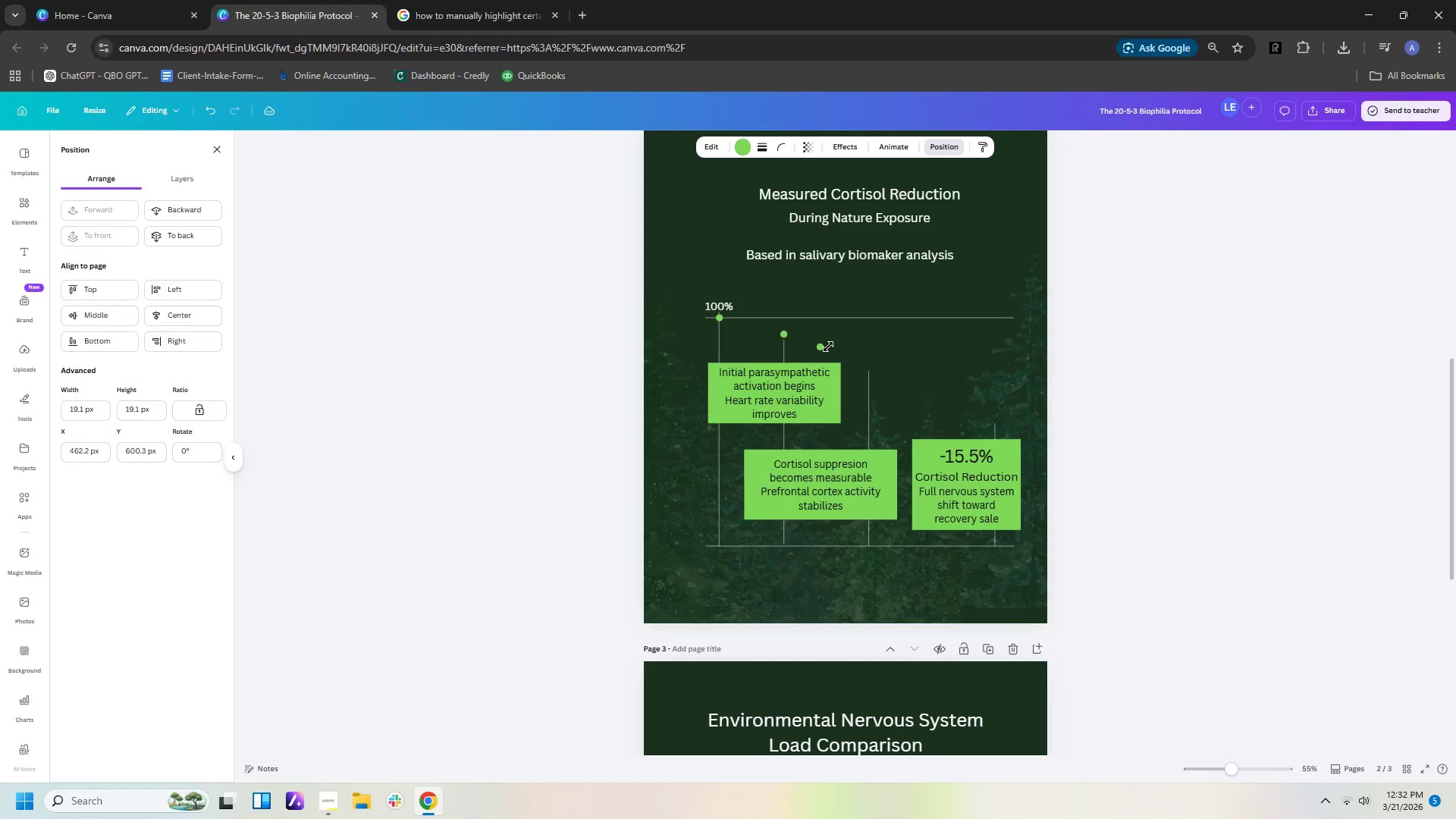 
hold_key(key=ArrowDown, duration=0.88)
 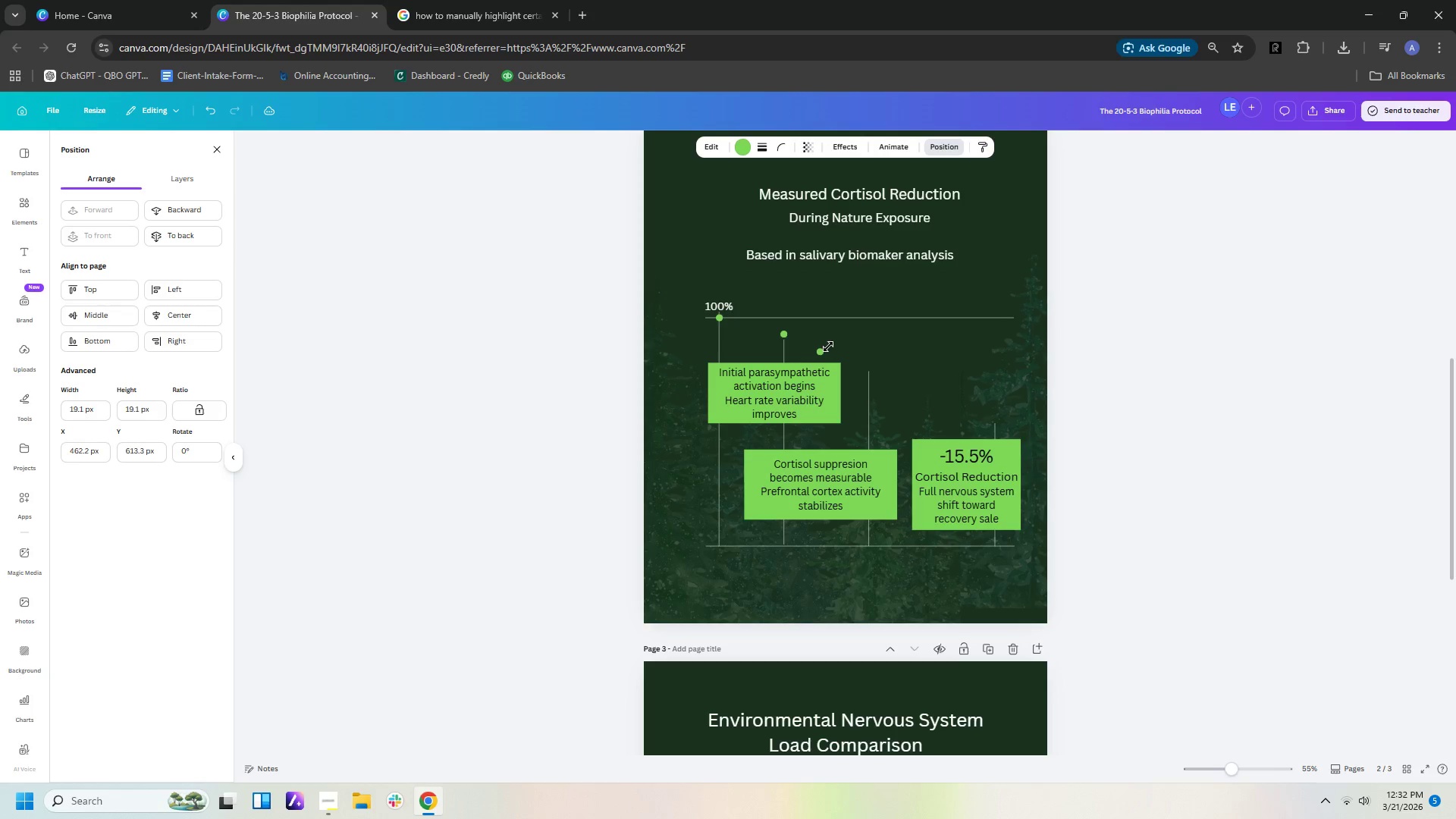 
hold_key(key=ArrowRight, duration=0.98)
 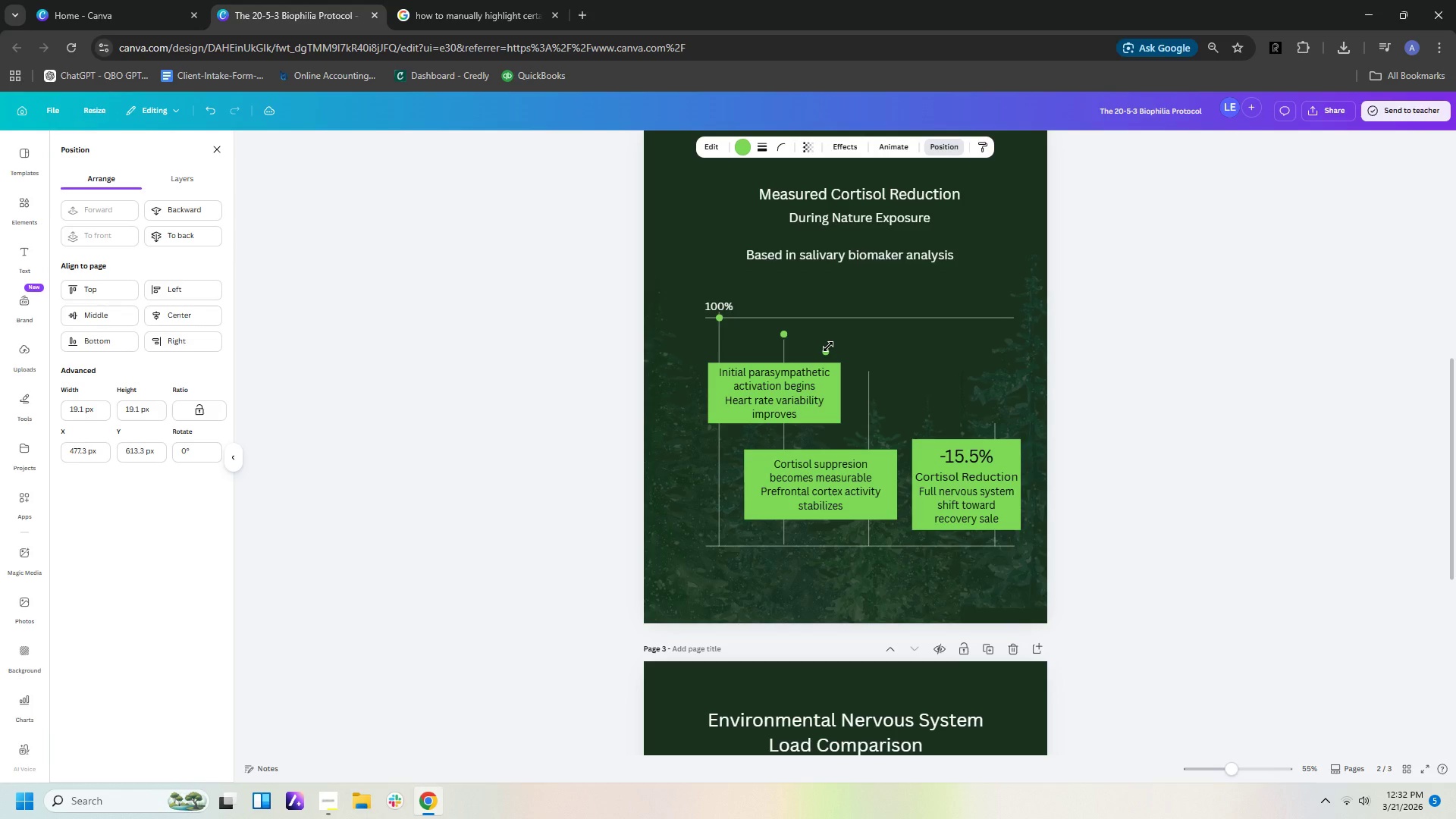 
key(ArrowRight)
 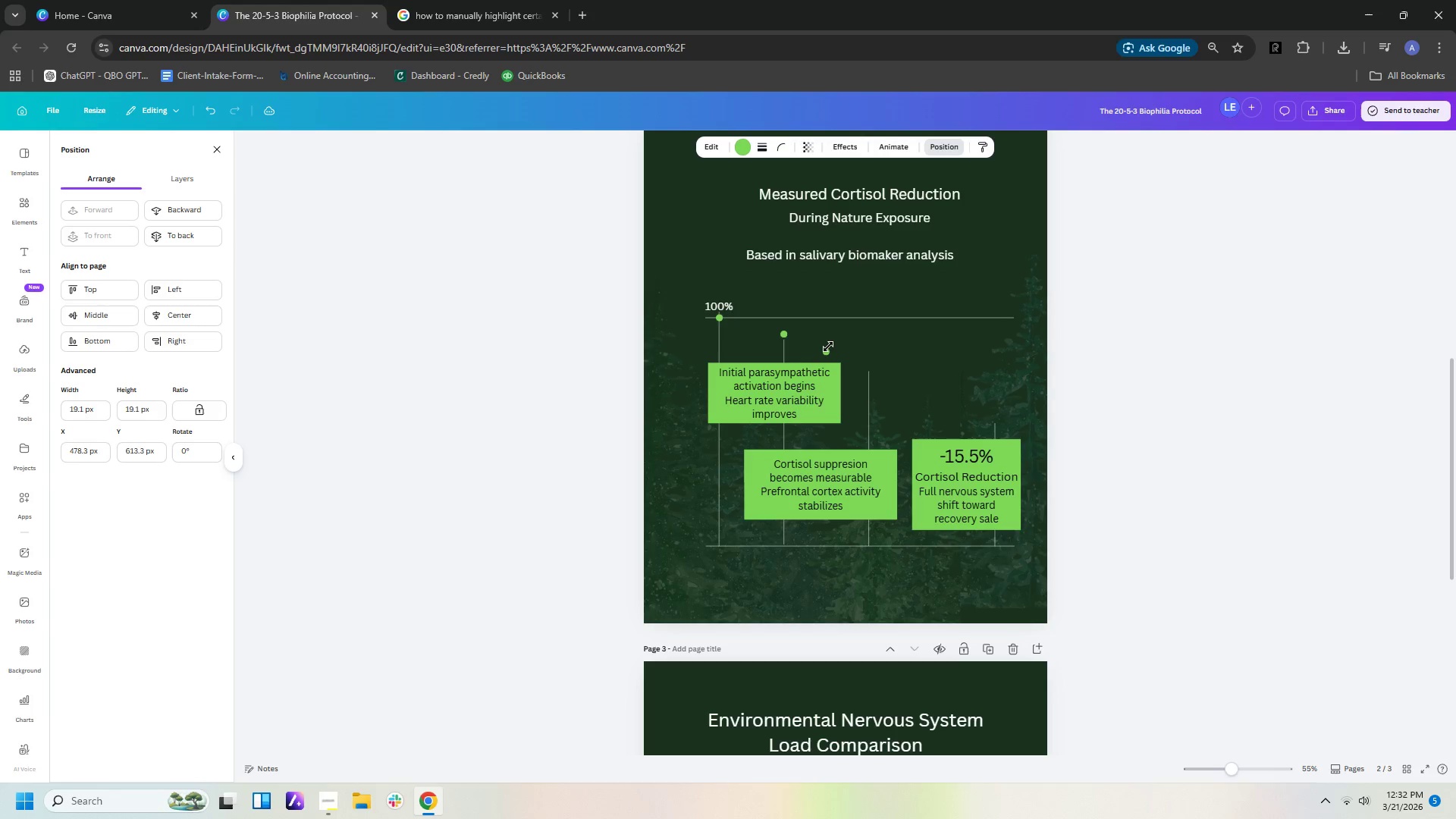 
key(ArrowRight)
 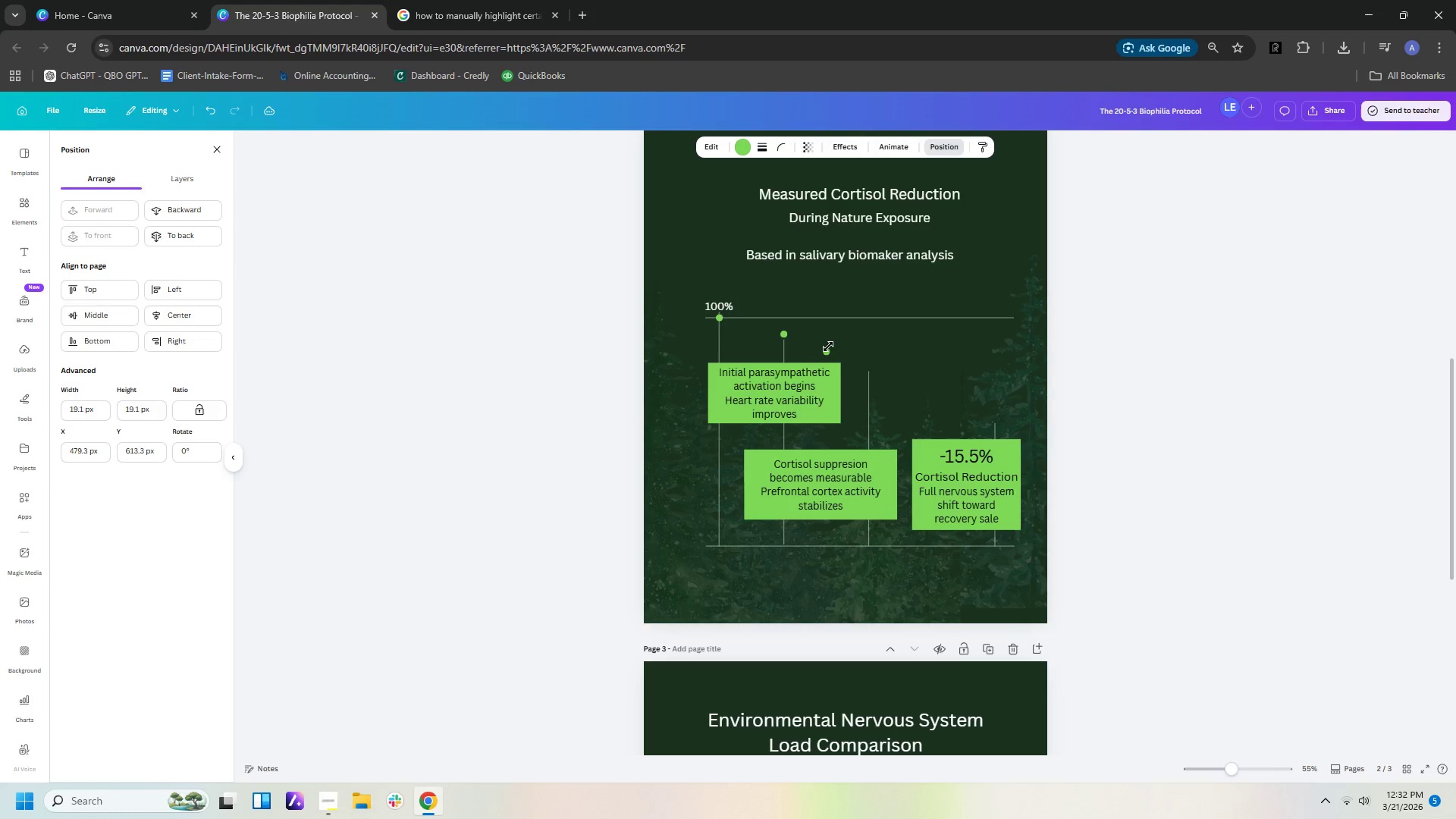 
key(ArrowRight)
 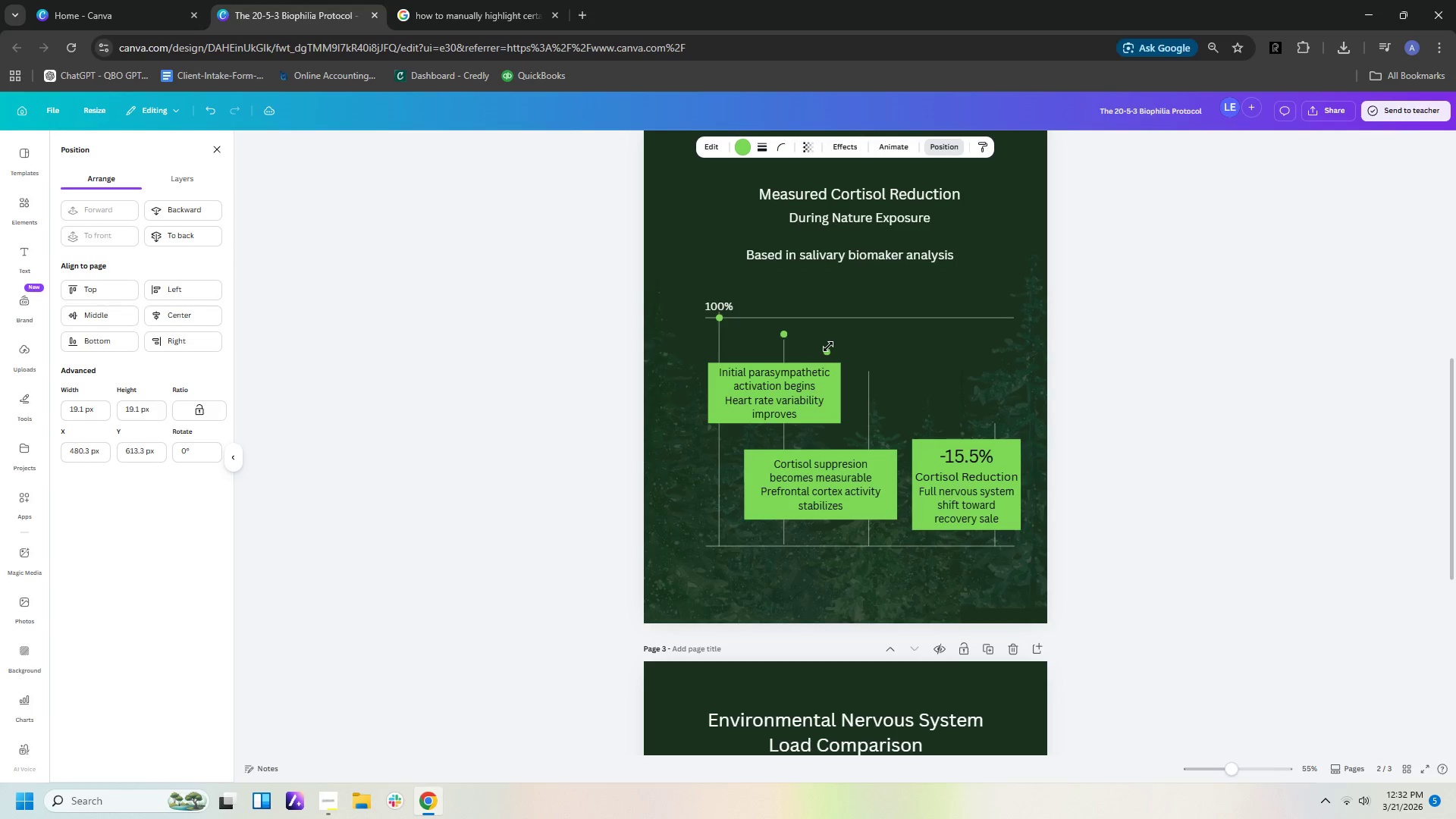 
key(ArrowRight)
 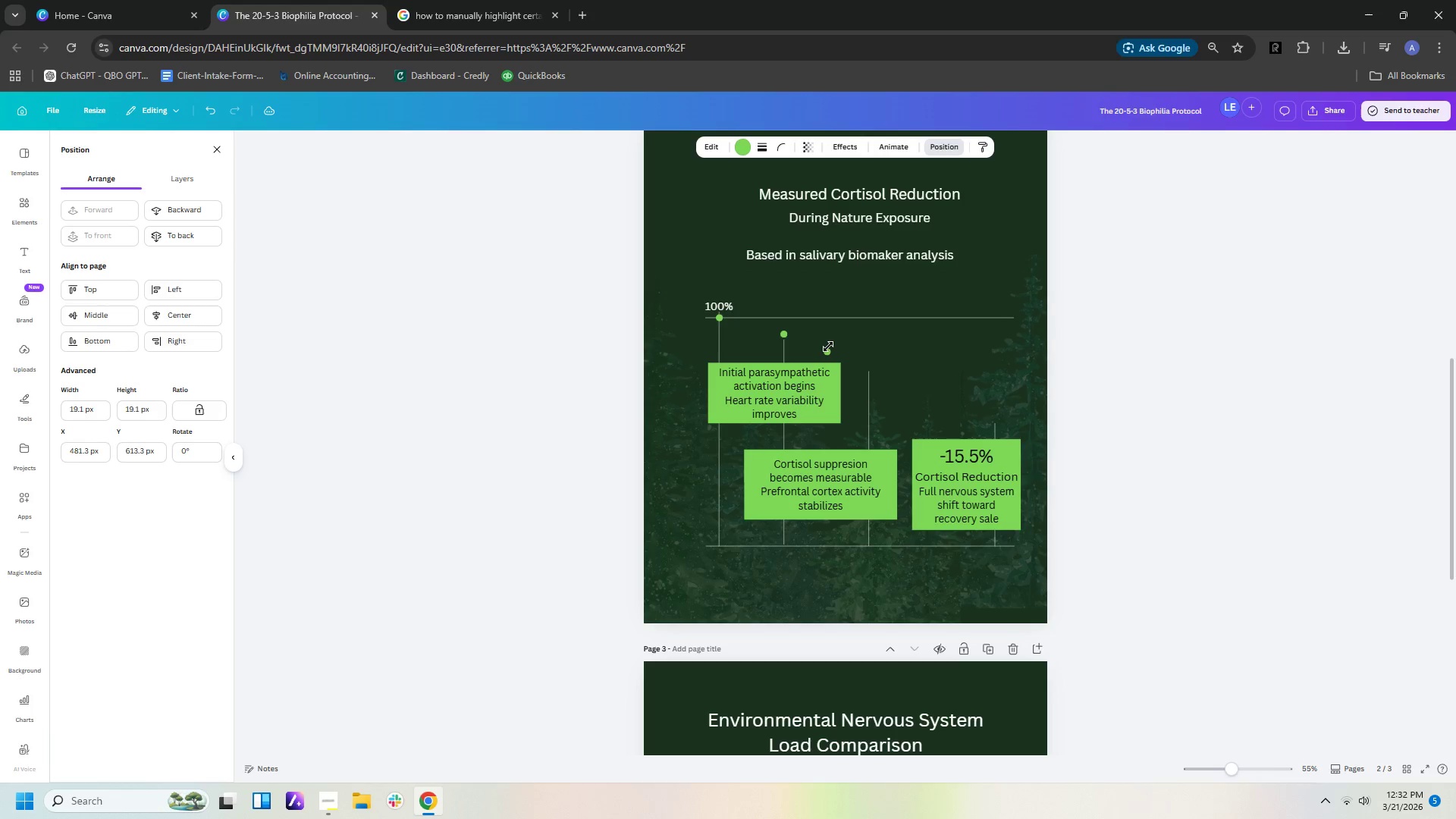 
key(ArrowRight)
 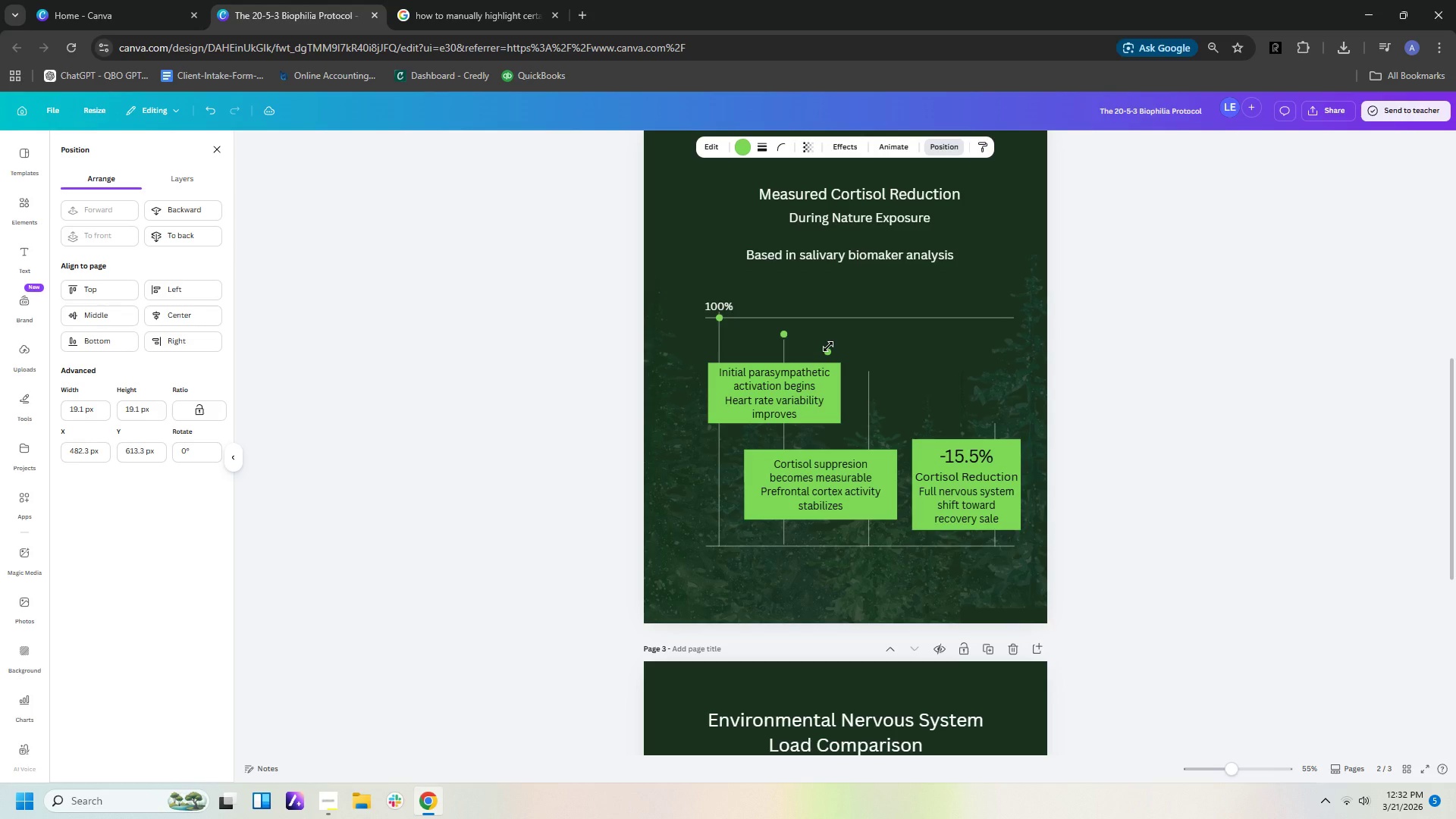 
key(ArrowRight)
 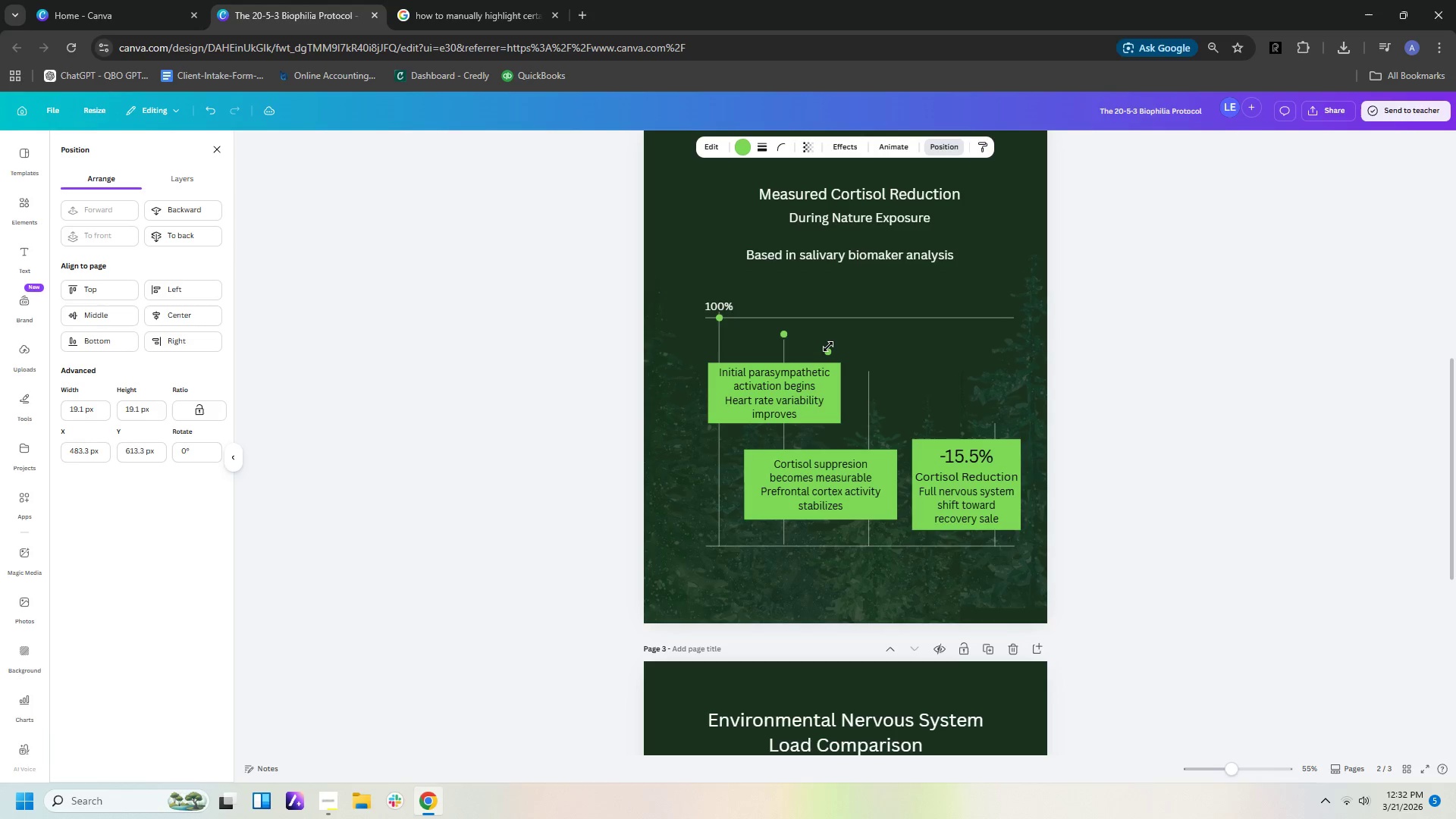 
key(ArrowDown)
 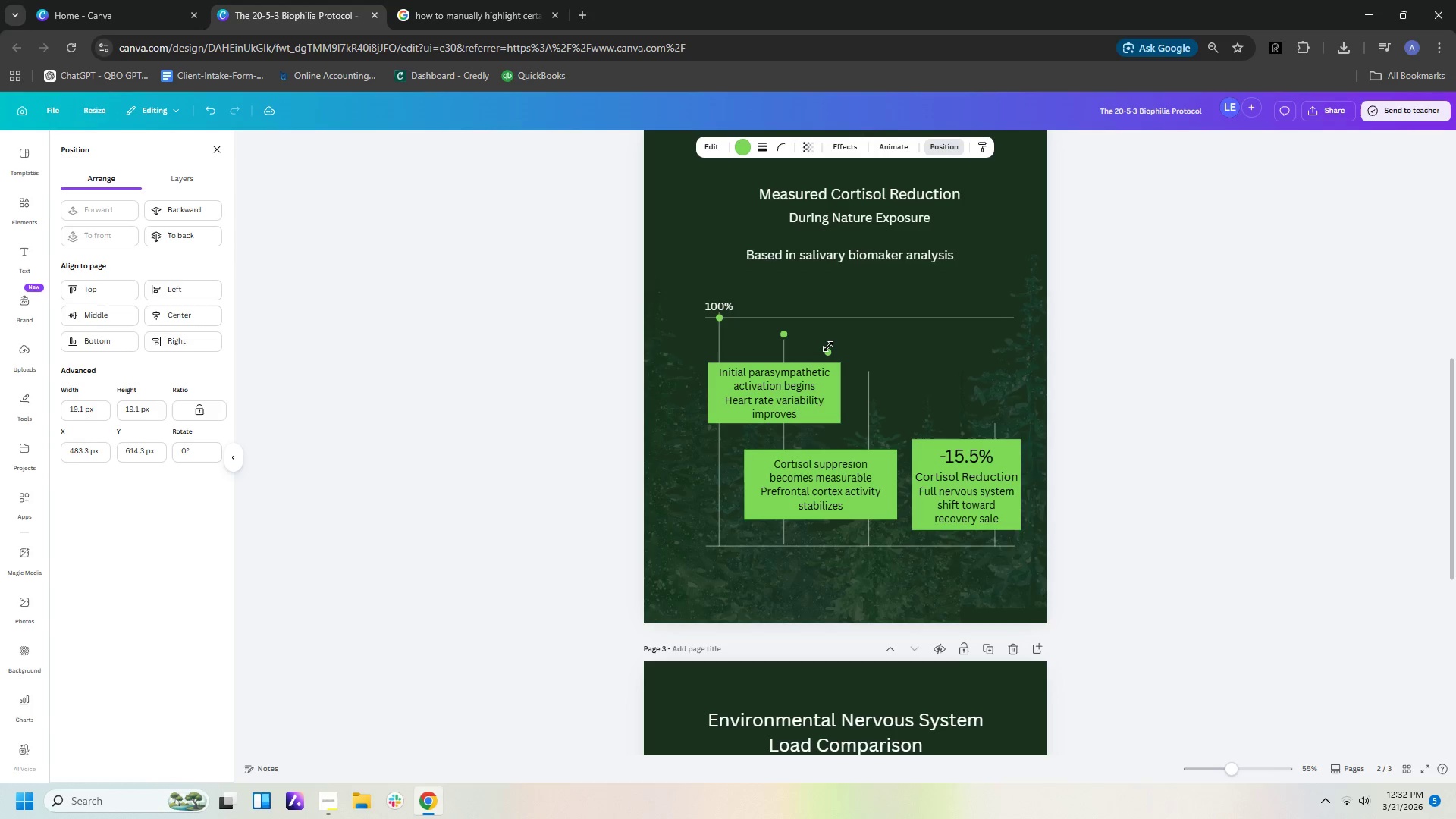 
key(ArrowDown)
 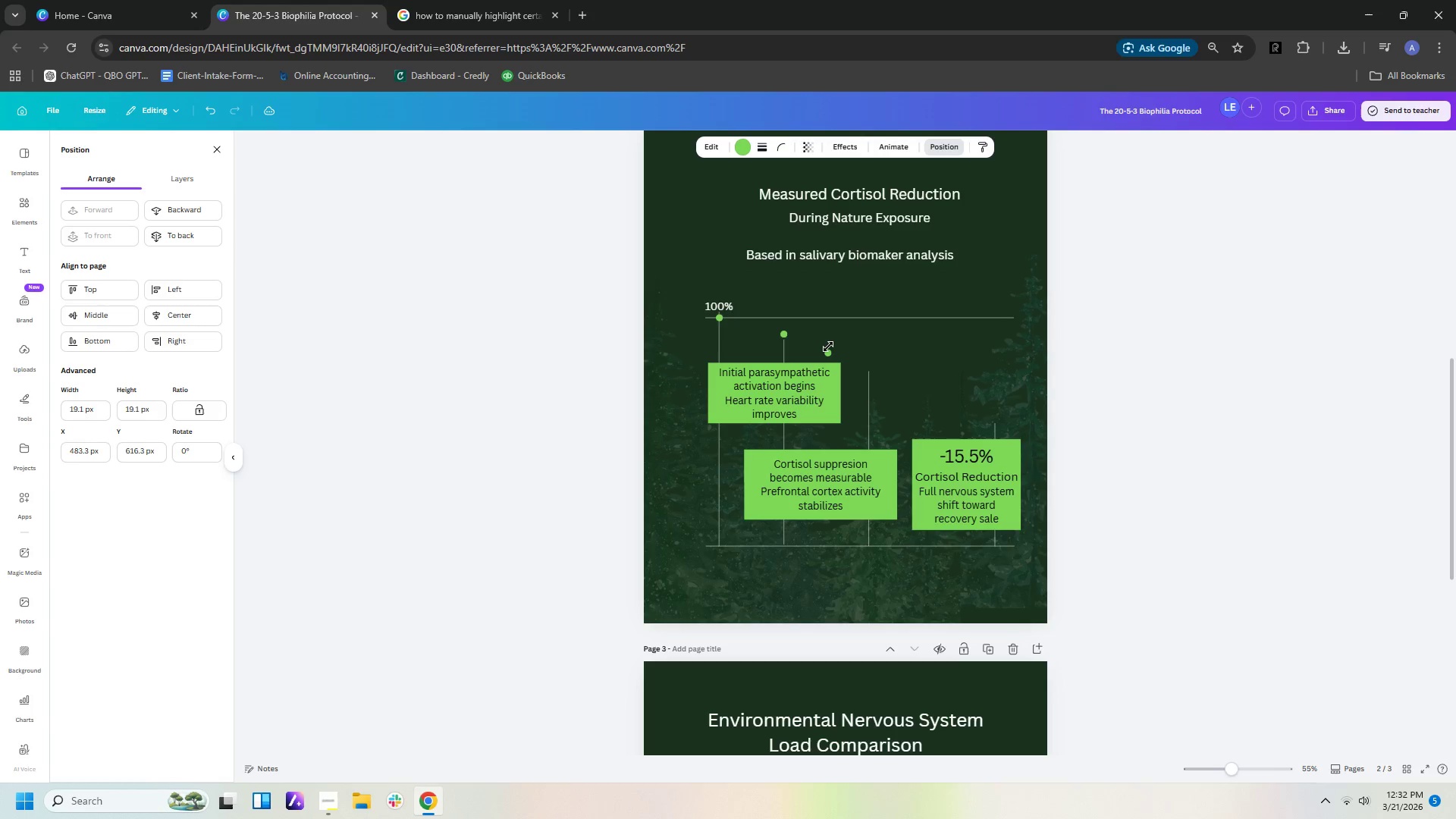 
key(ArrowDown)
 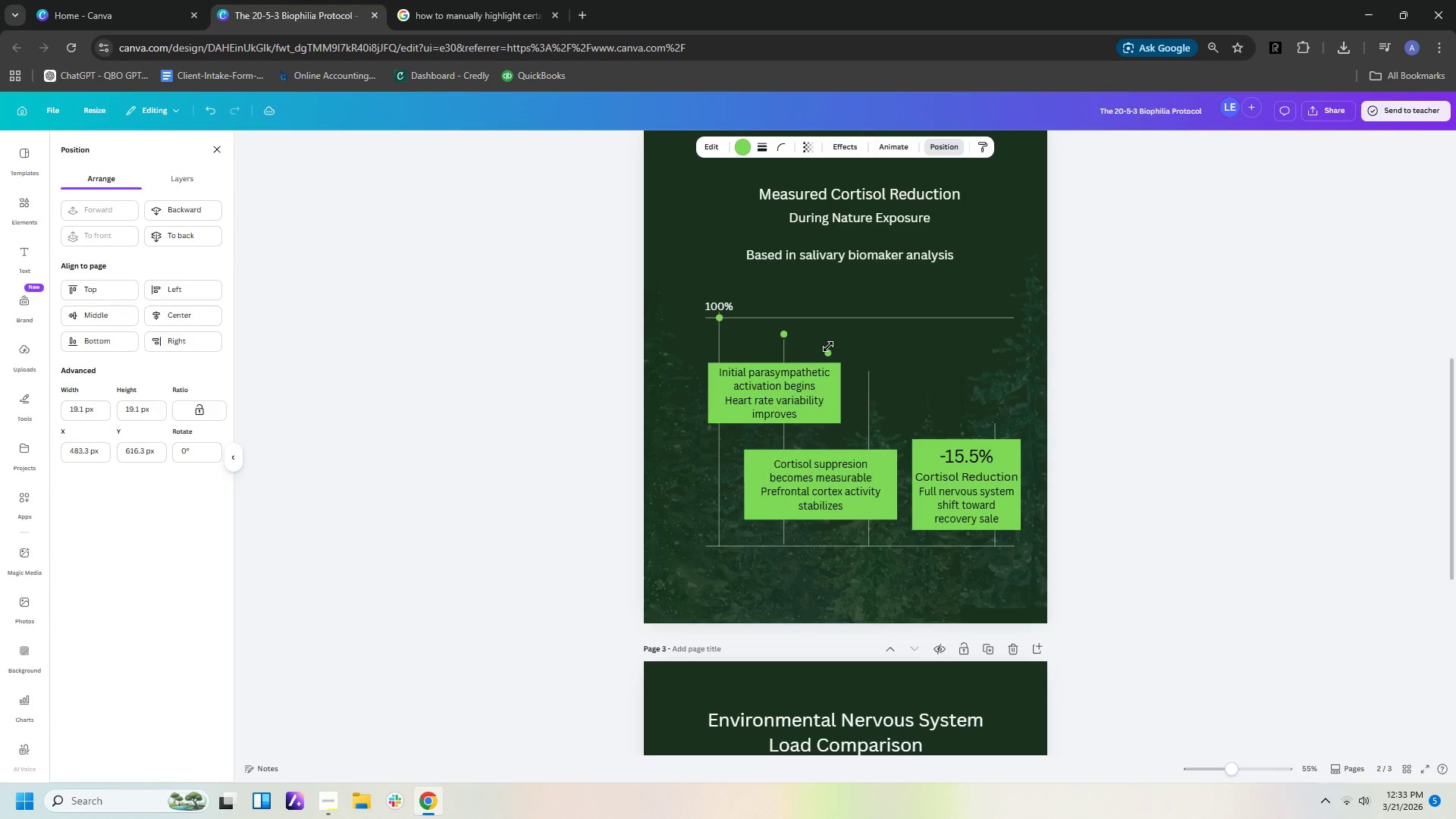 
key(ArrowDown)
 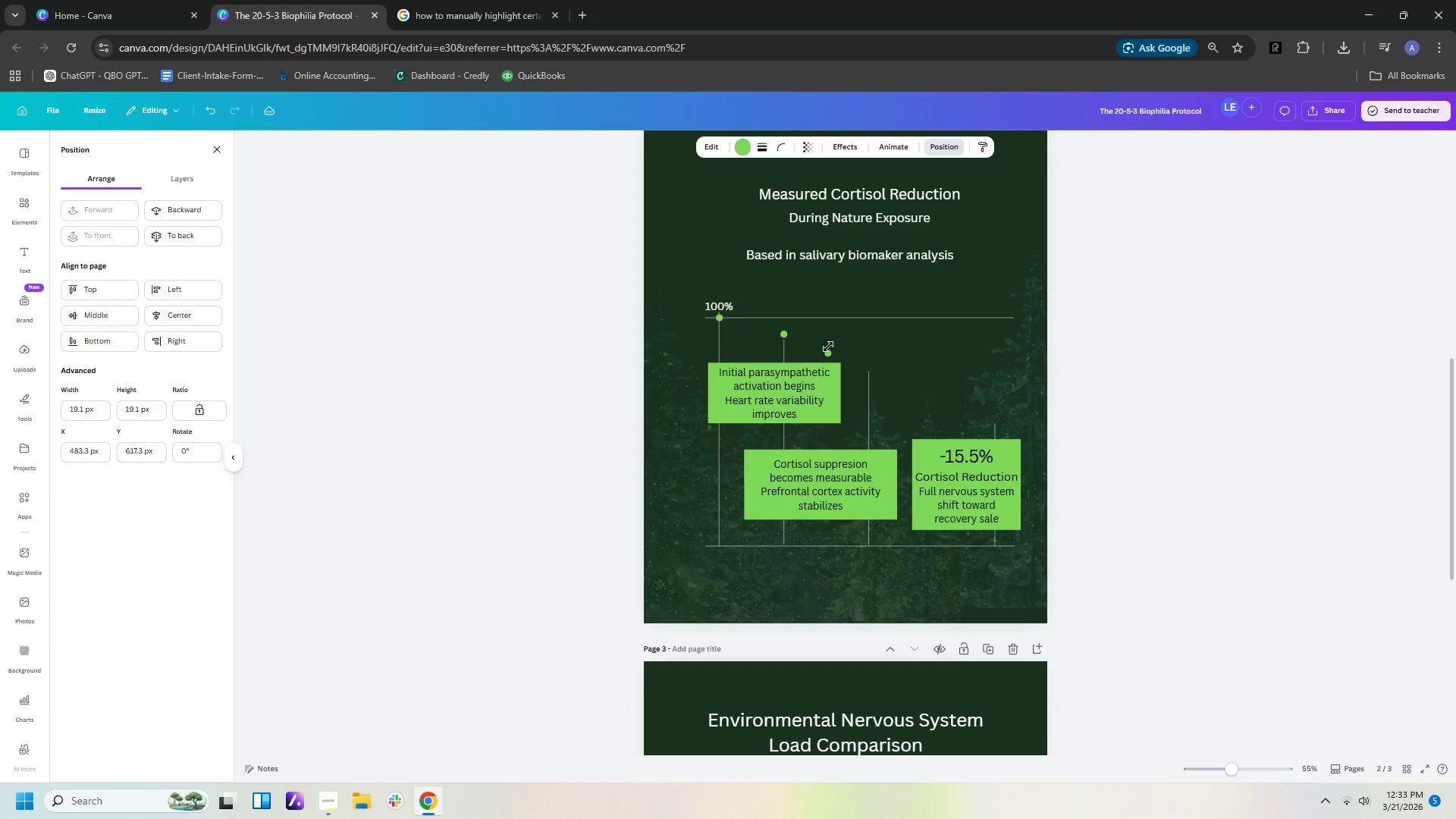 
key(ArrowDown)
 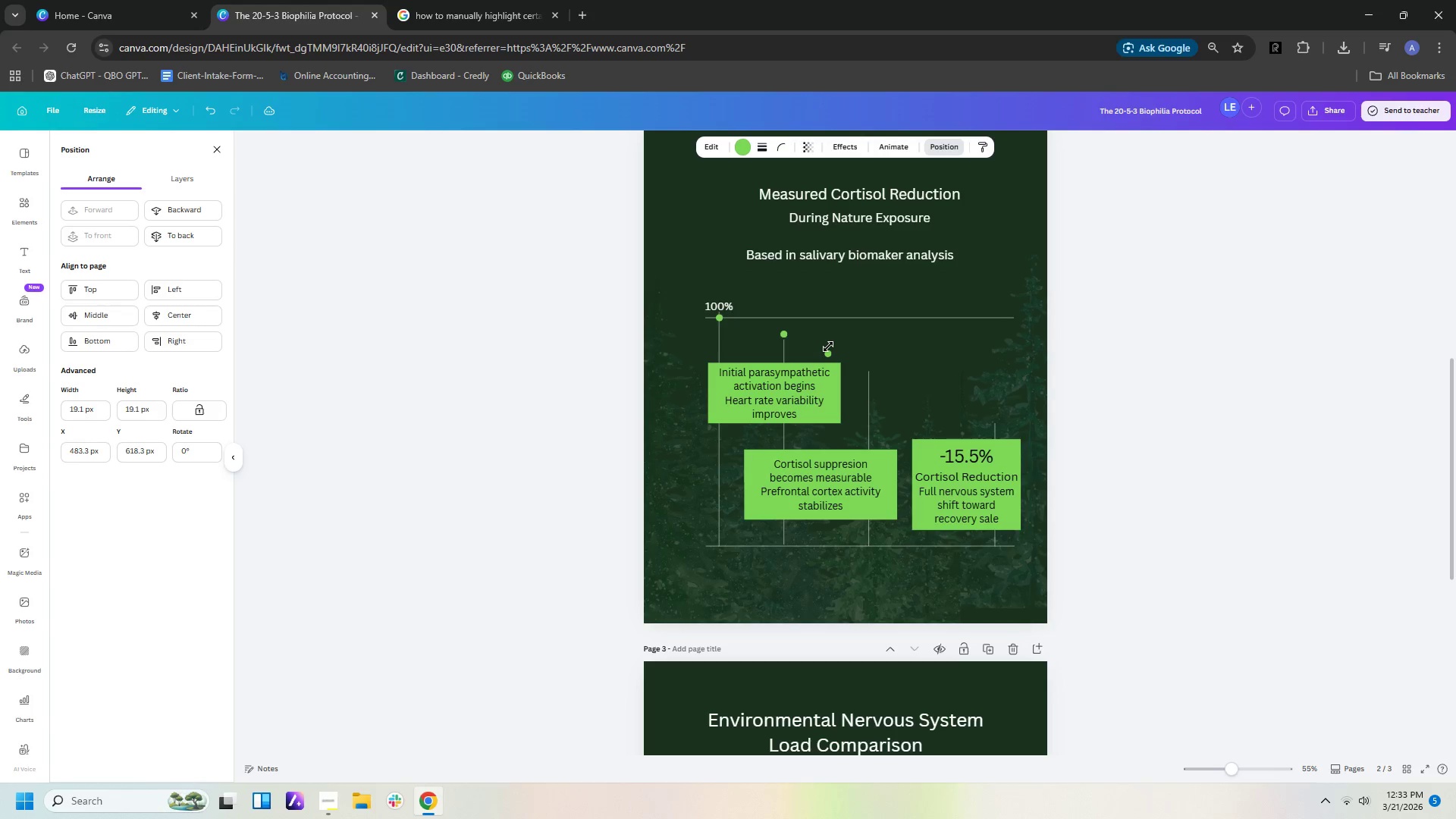 
key(ArrowDown)
 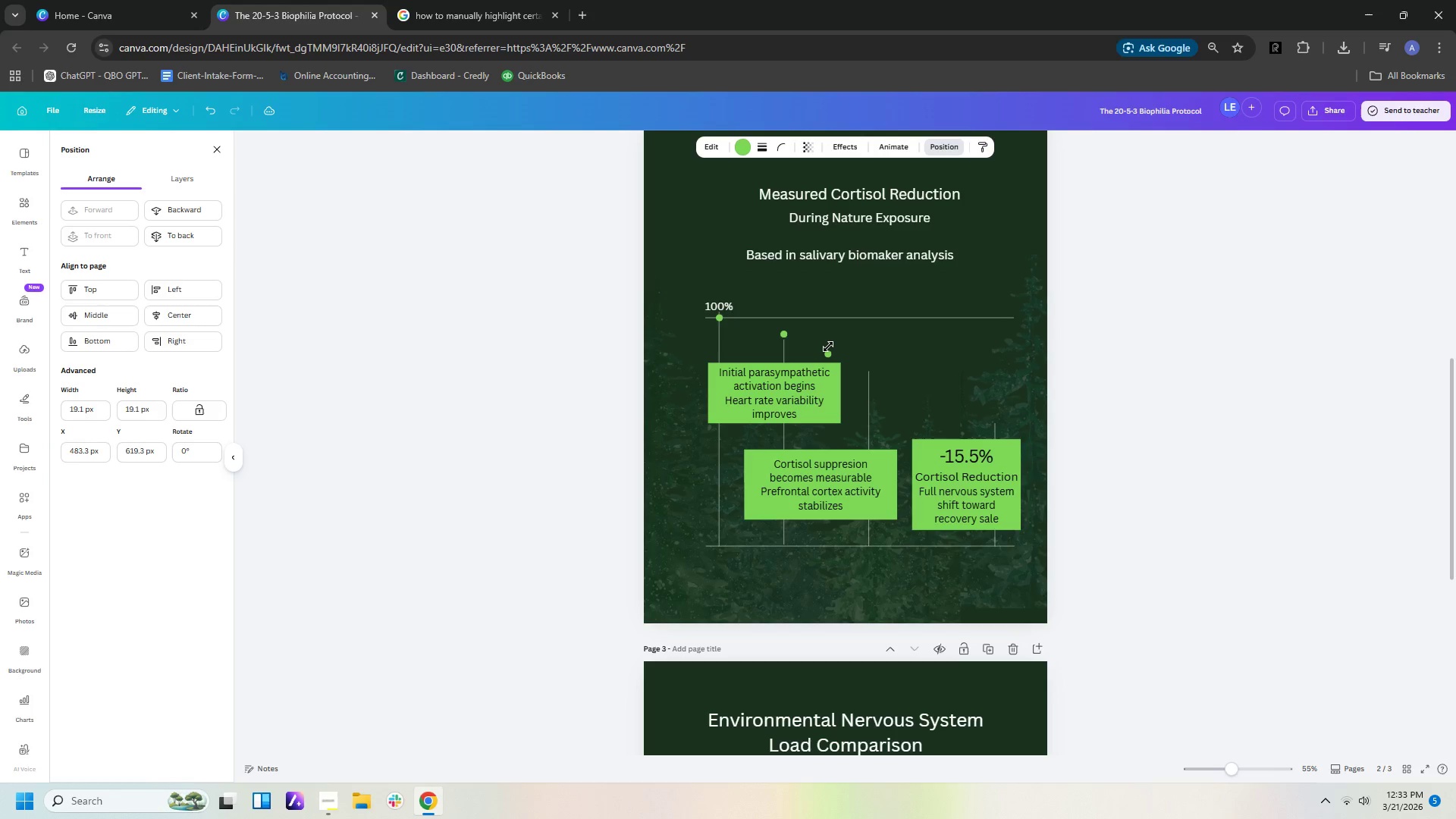 
key(ArrowDown)
 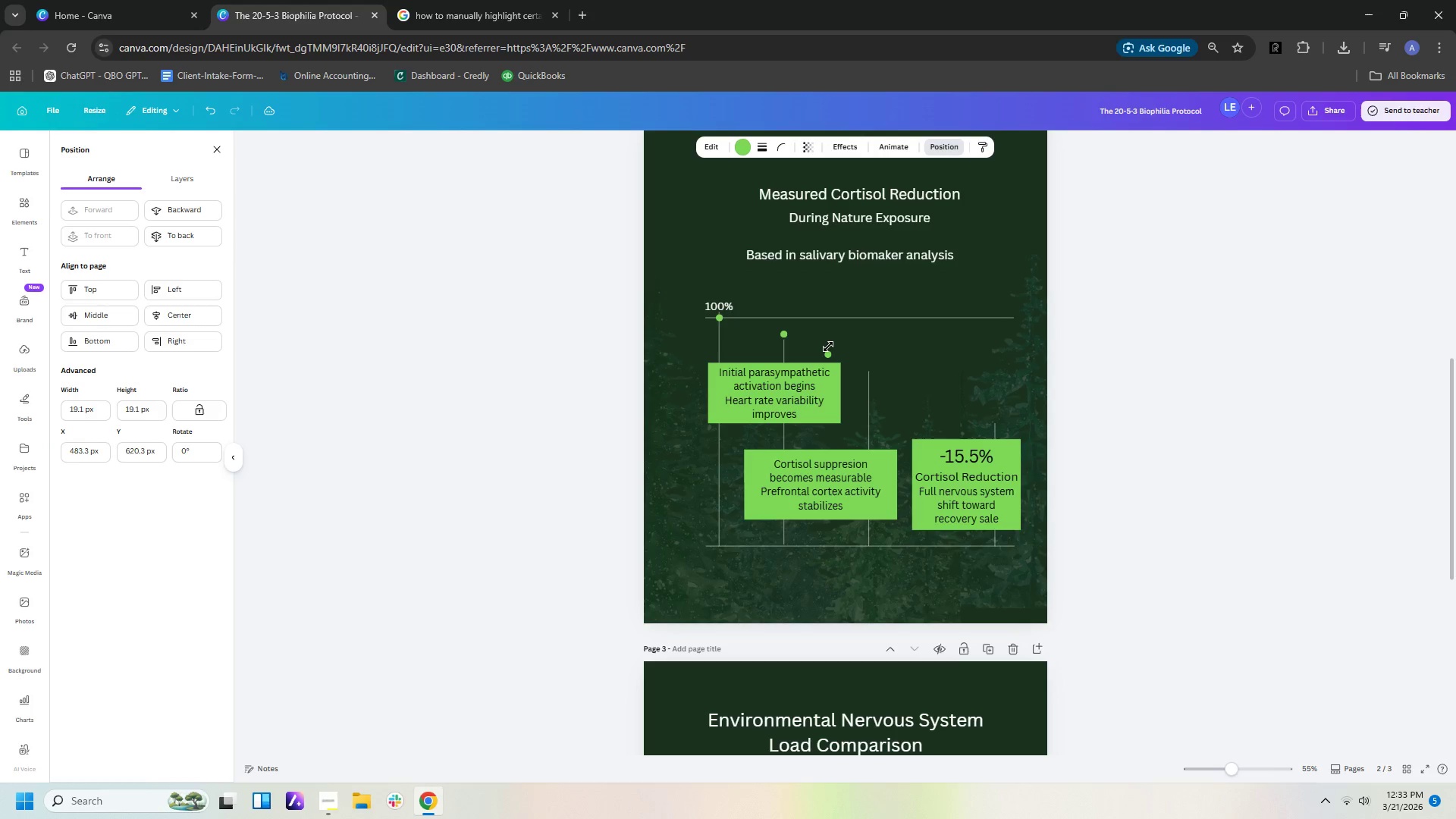 
key(ArrowRight)
 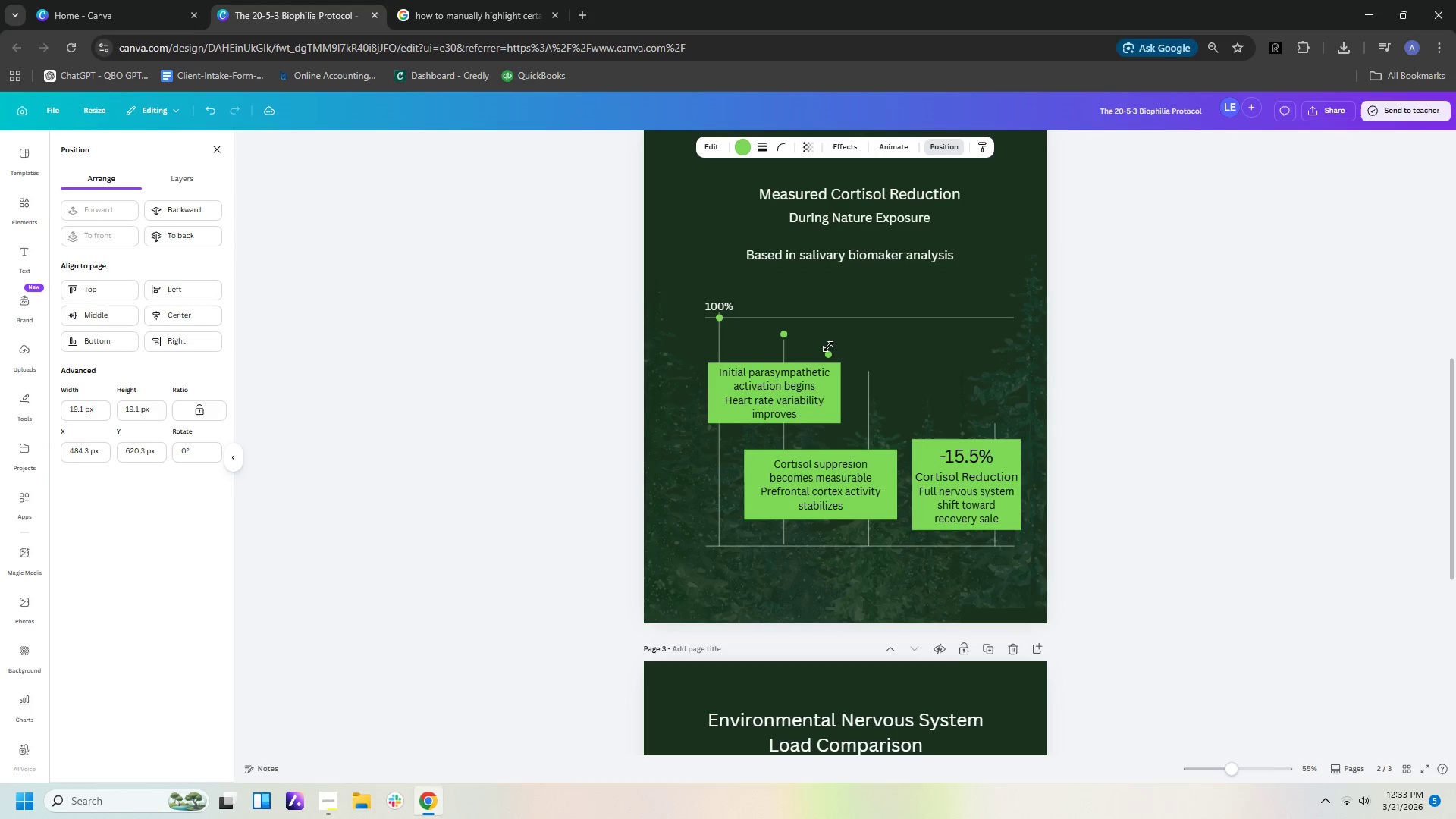 
key(ArrowRight)
 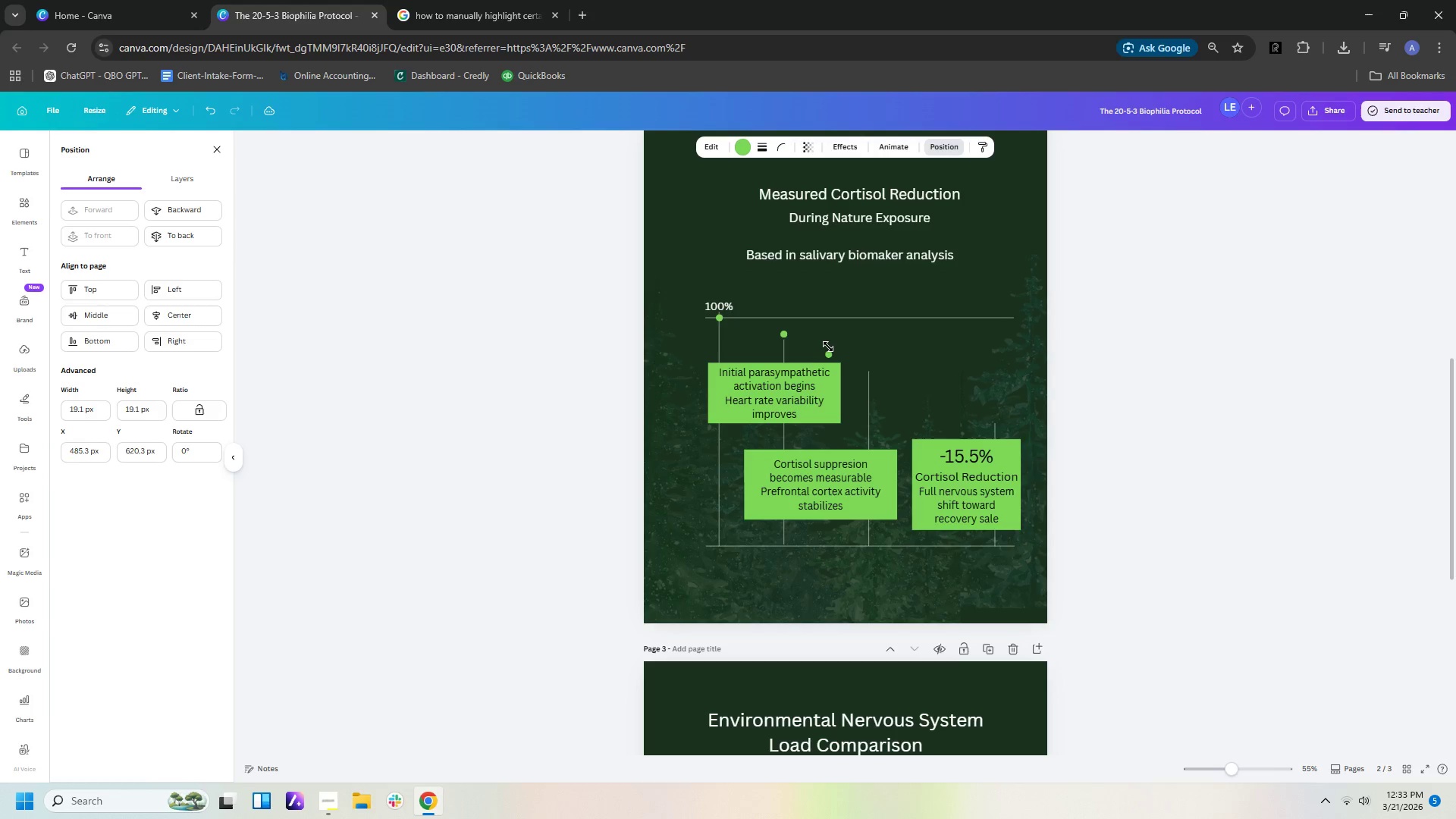 
key(ArrowRight)
 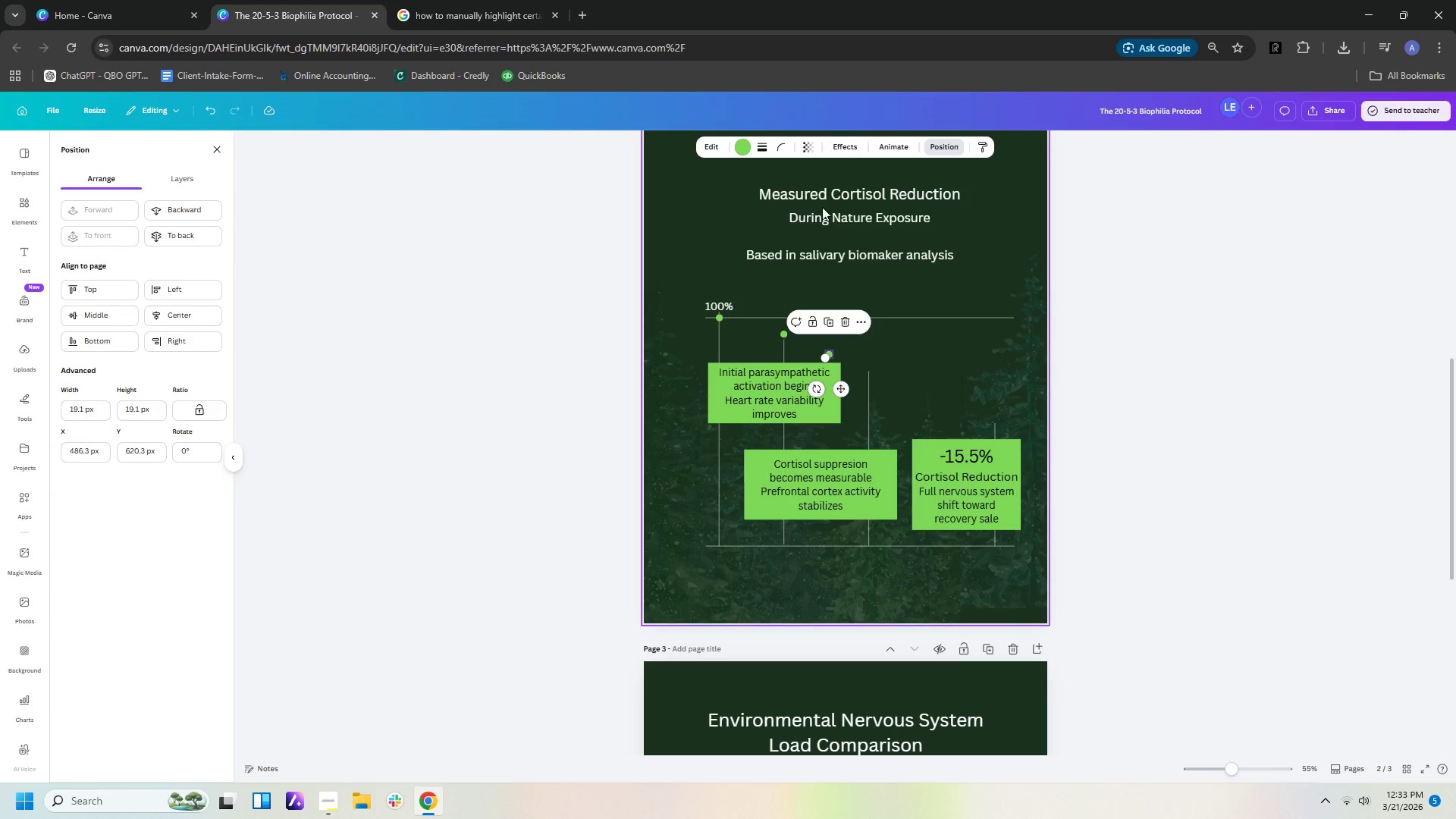 
mouse_move([863, 356])
 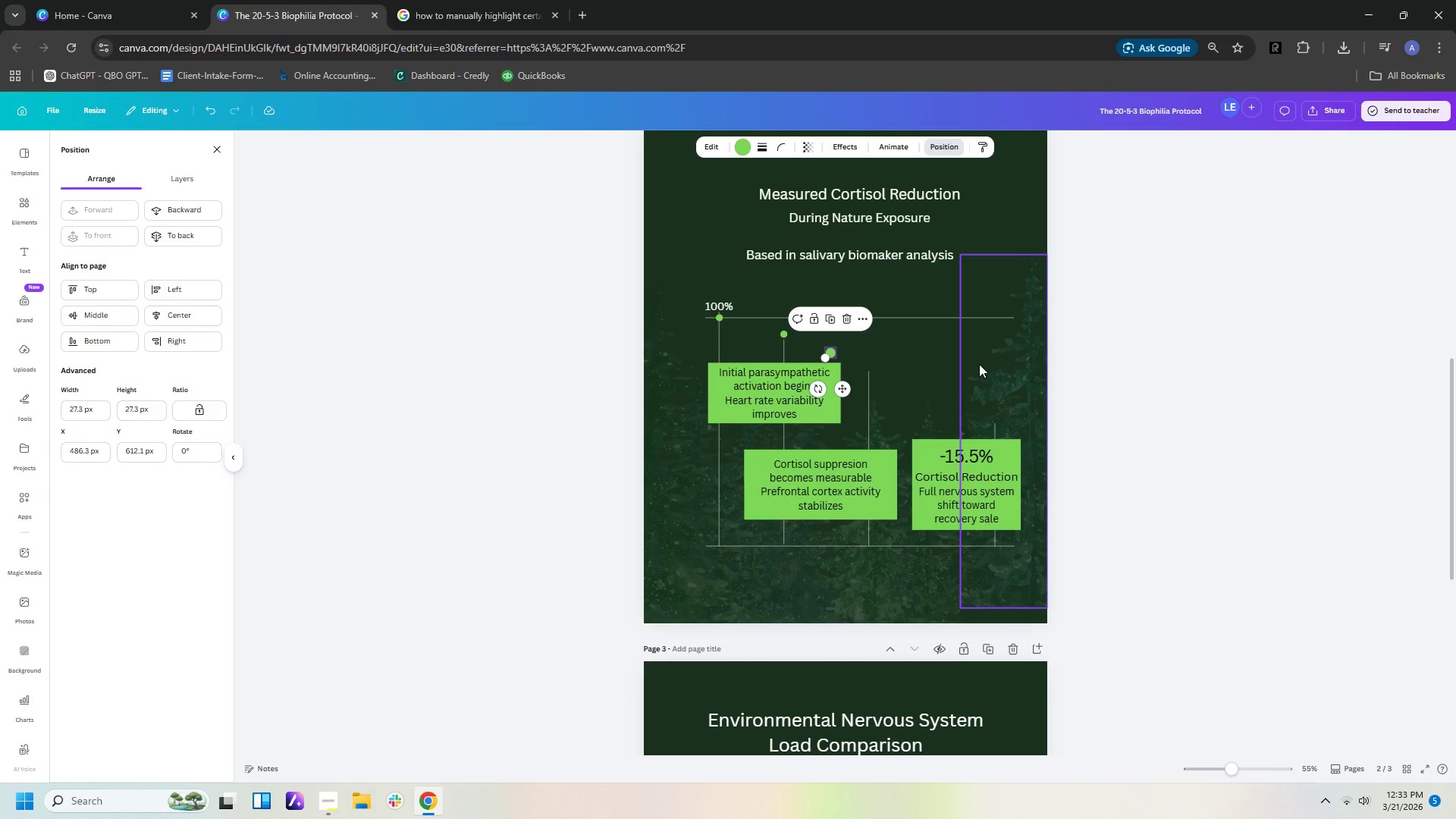 
key(ArrowDown)
 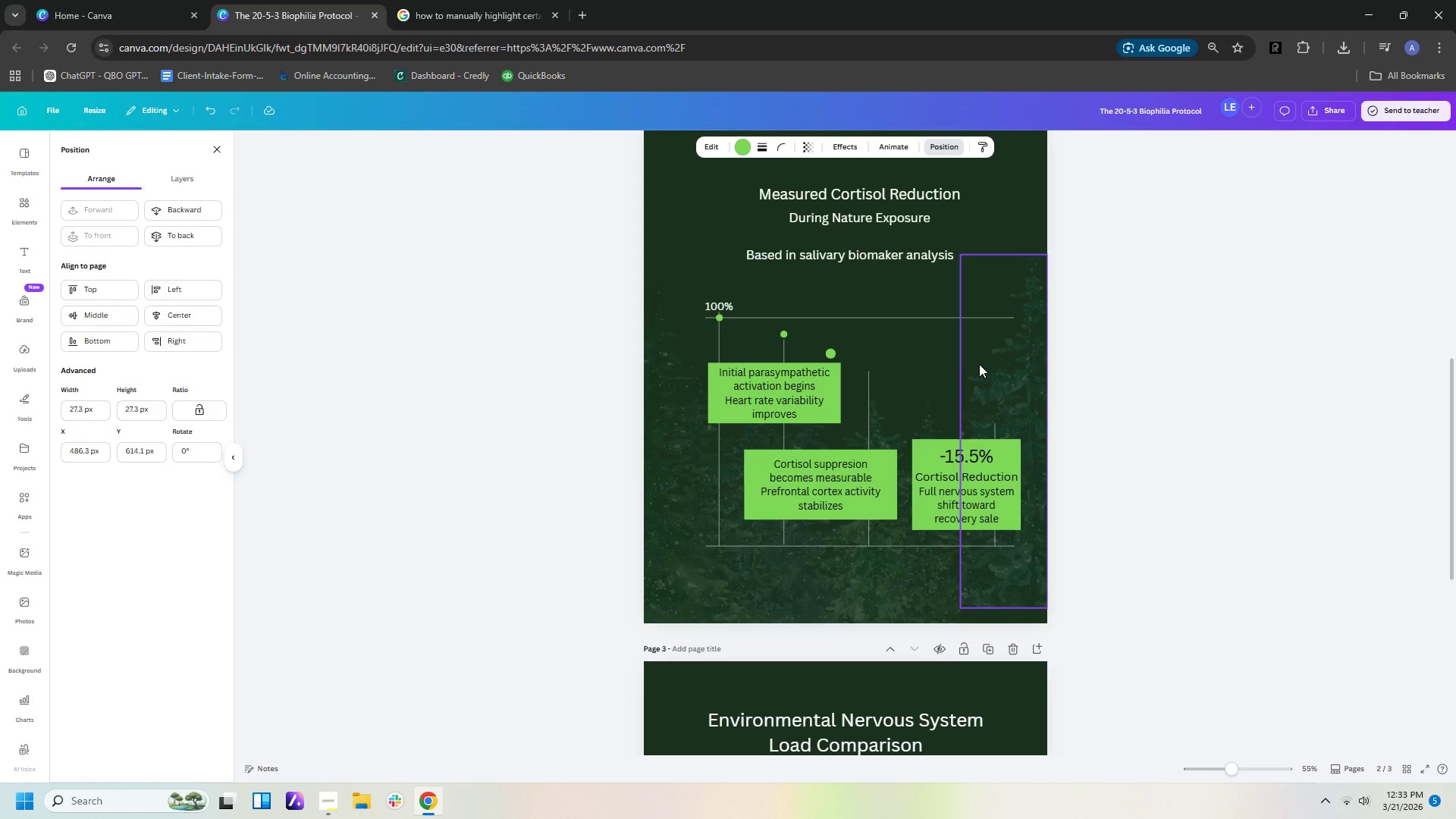 
key(ArrowDown)
 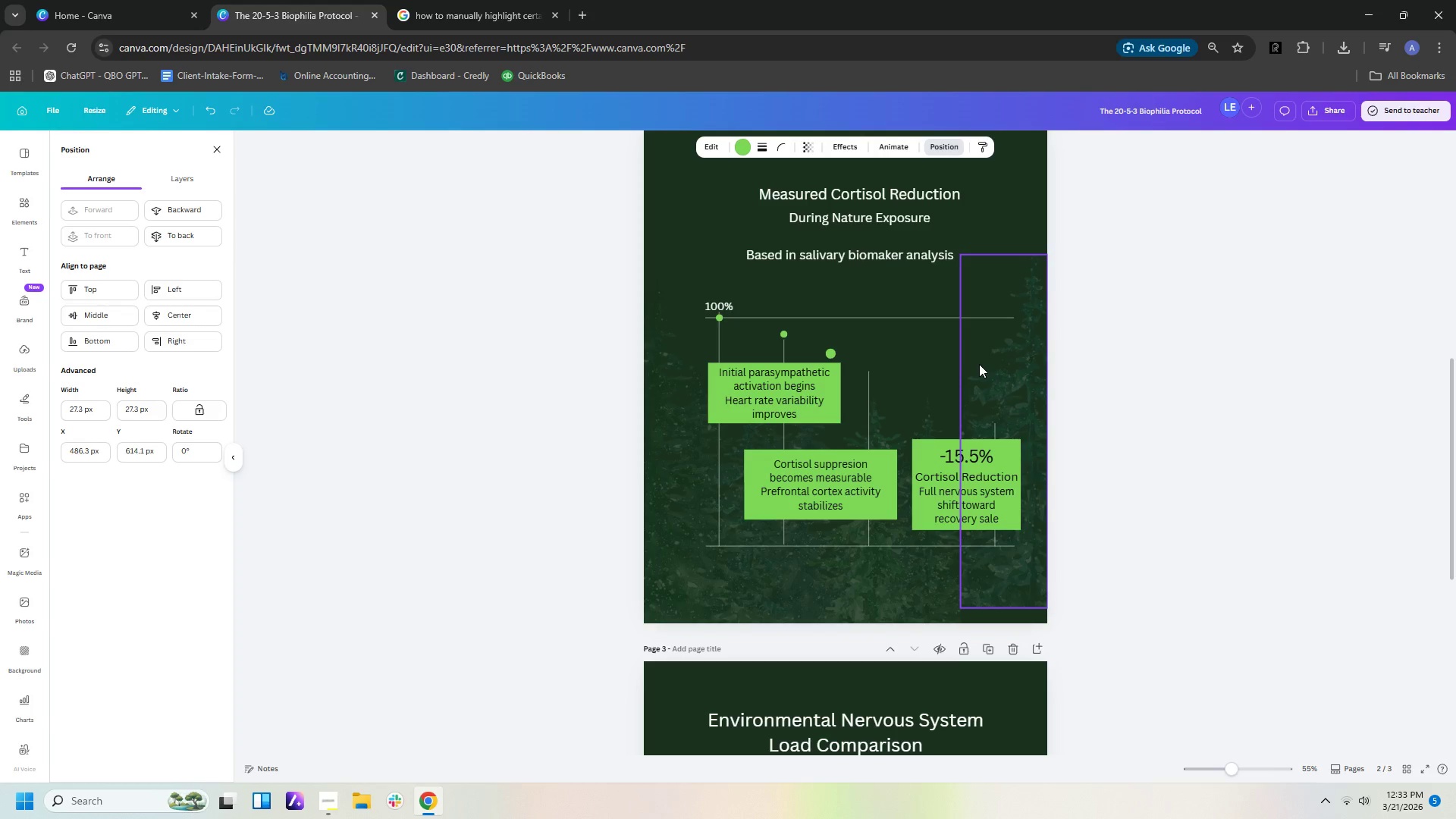 
key(ArrowDown)
 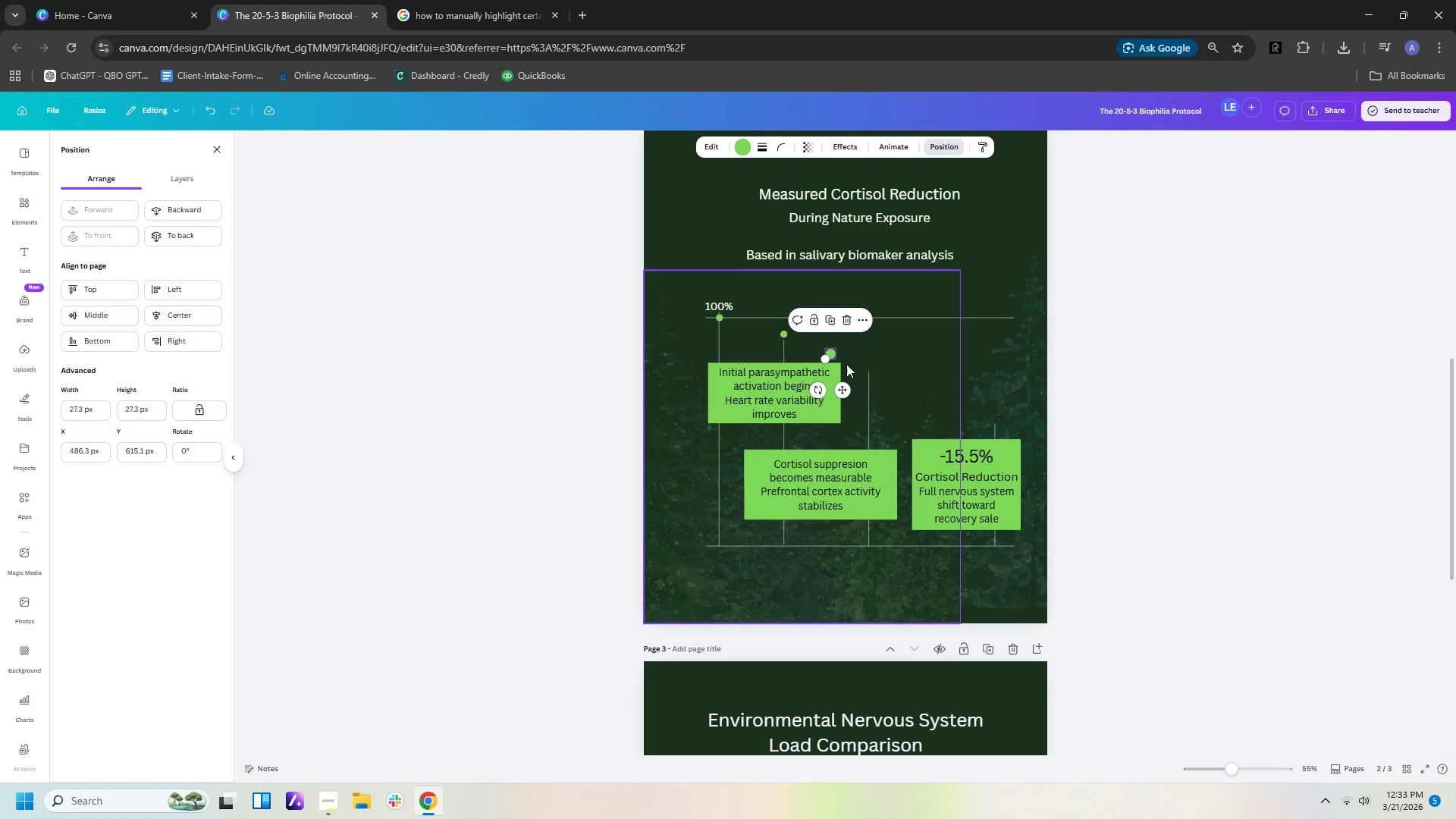 
left_click_drag(start_coordinate=[827, 362], to_coordinate=[824, 357])
 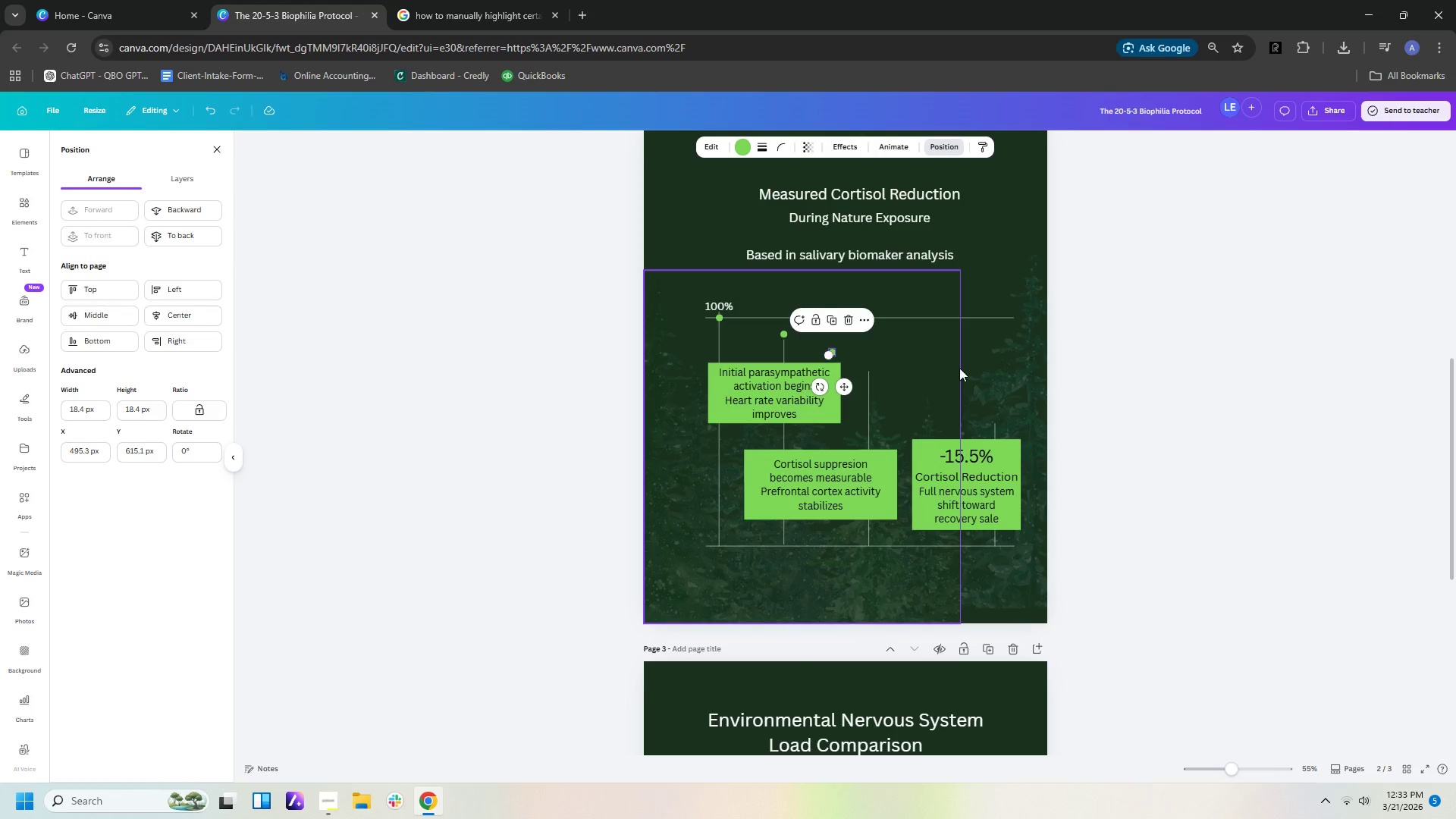 
left_click([959, 368])
 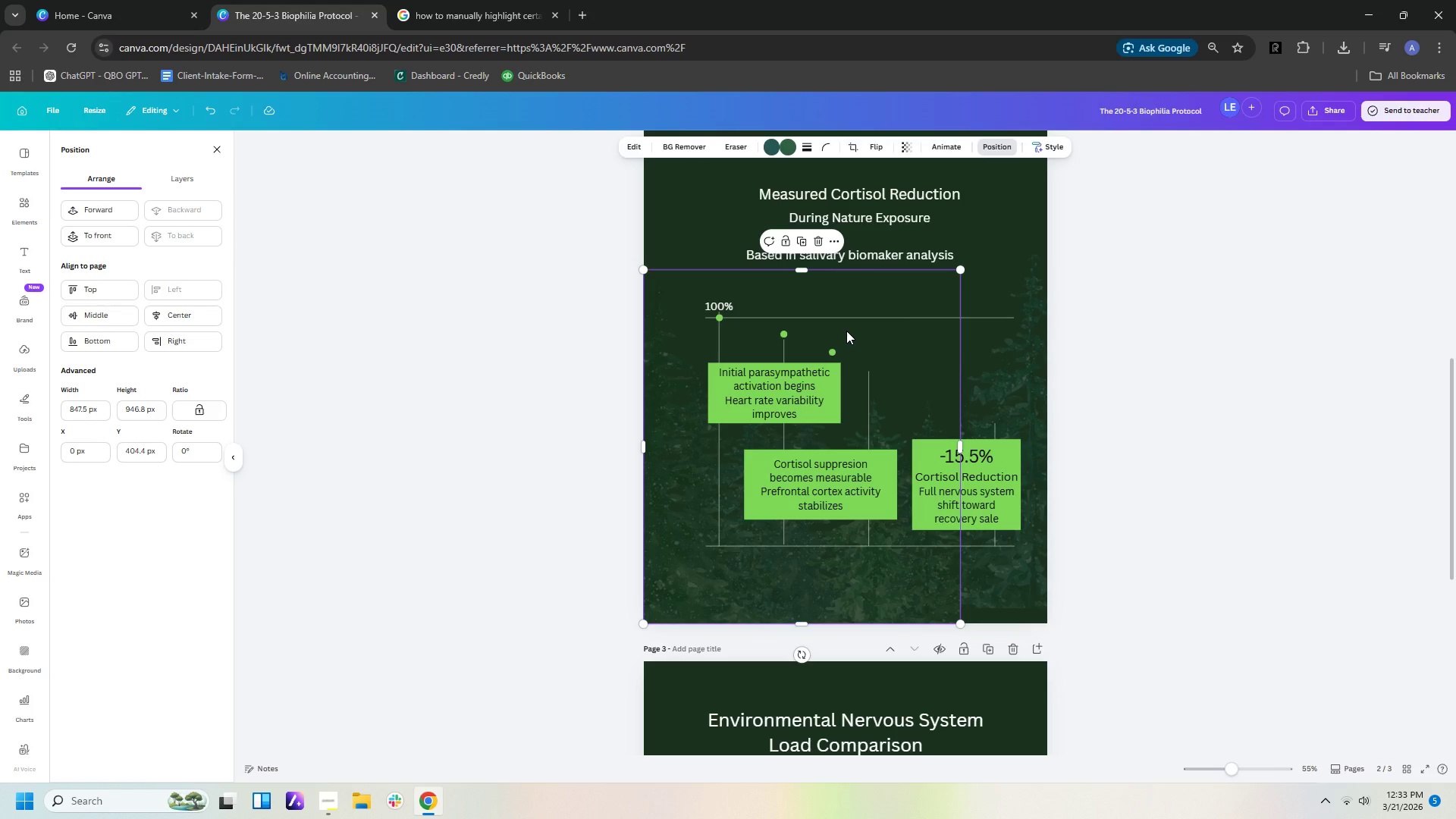 
left_click([830, 350])
 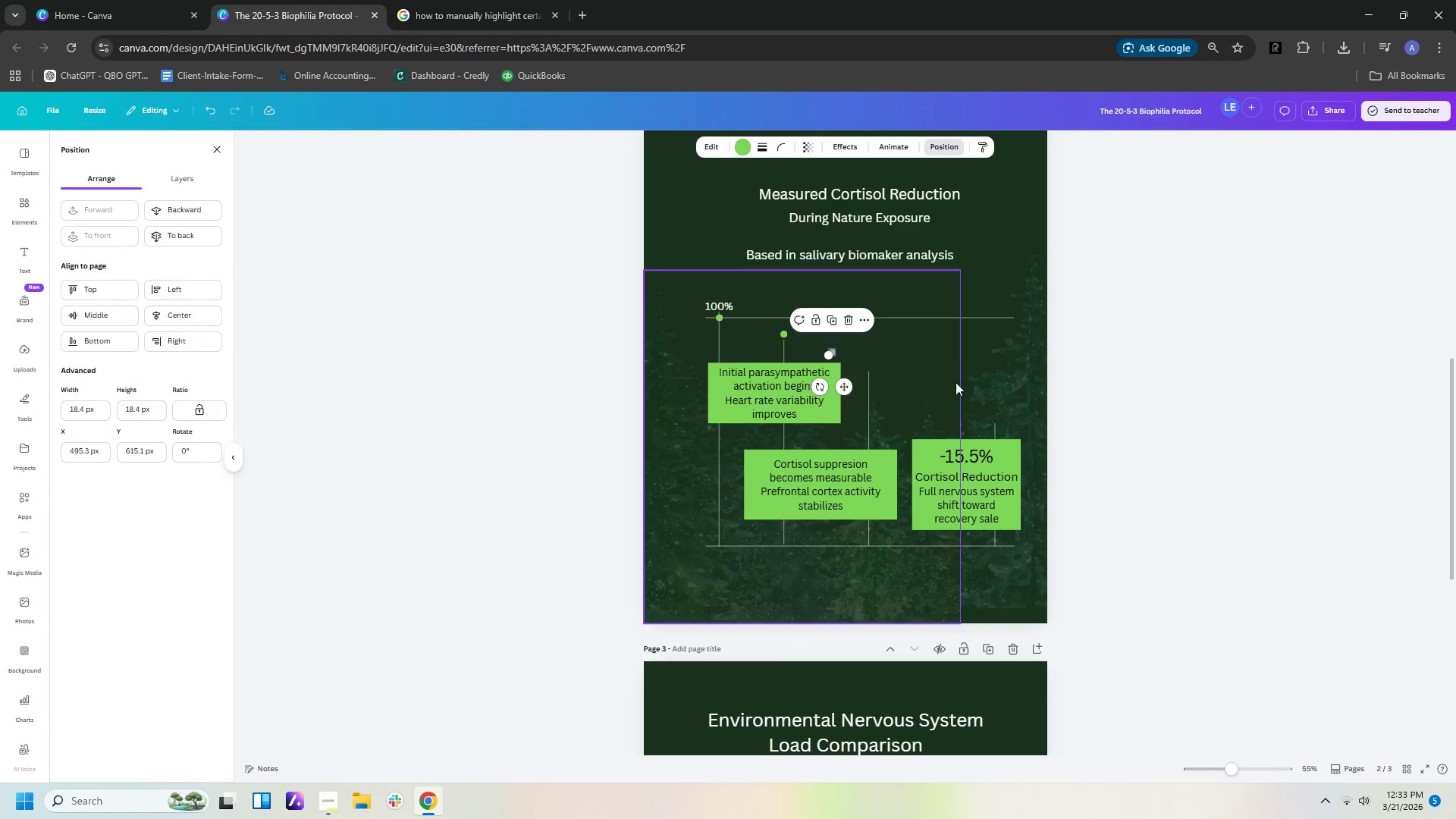 
hold_key(key=ControlLeft, duration=0.84)
scroll: coordinate [965, 327], scroll_direction: up, amount: 4.0
 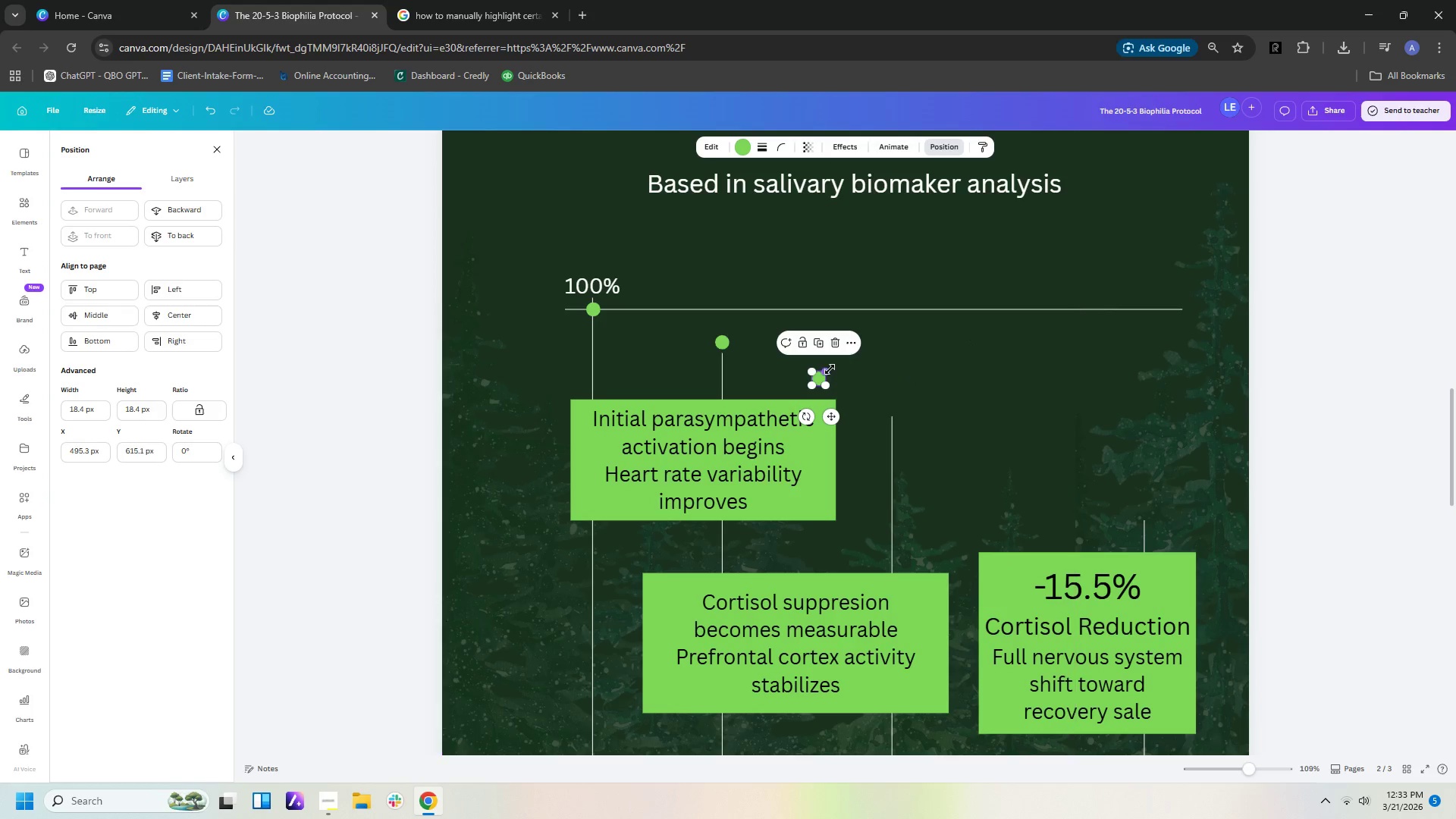 
left_click_drag(start_coordinate=[829, 369], to_coordinate=[832, 366])
 